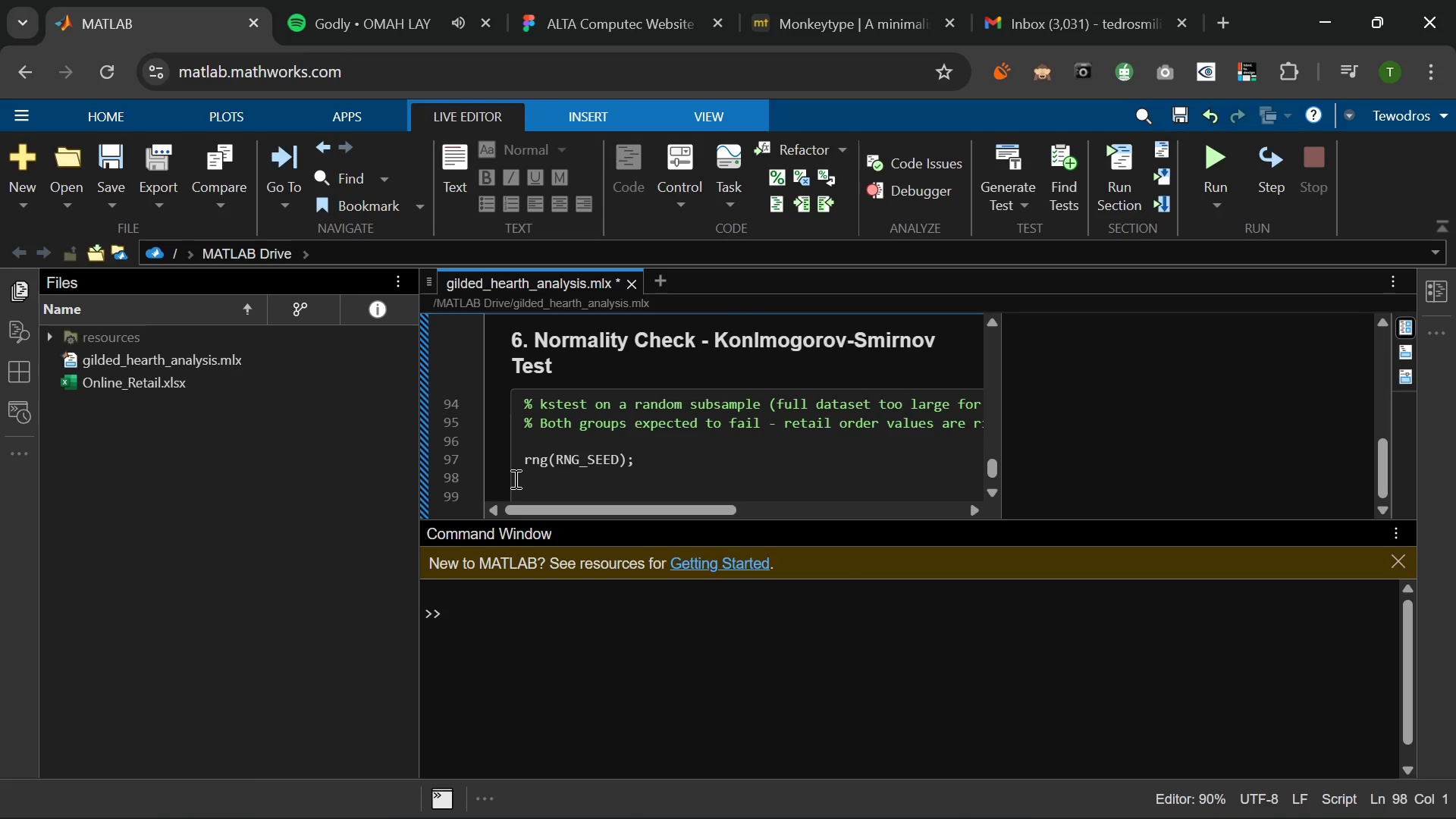 
wait(5.52)
 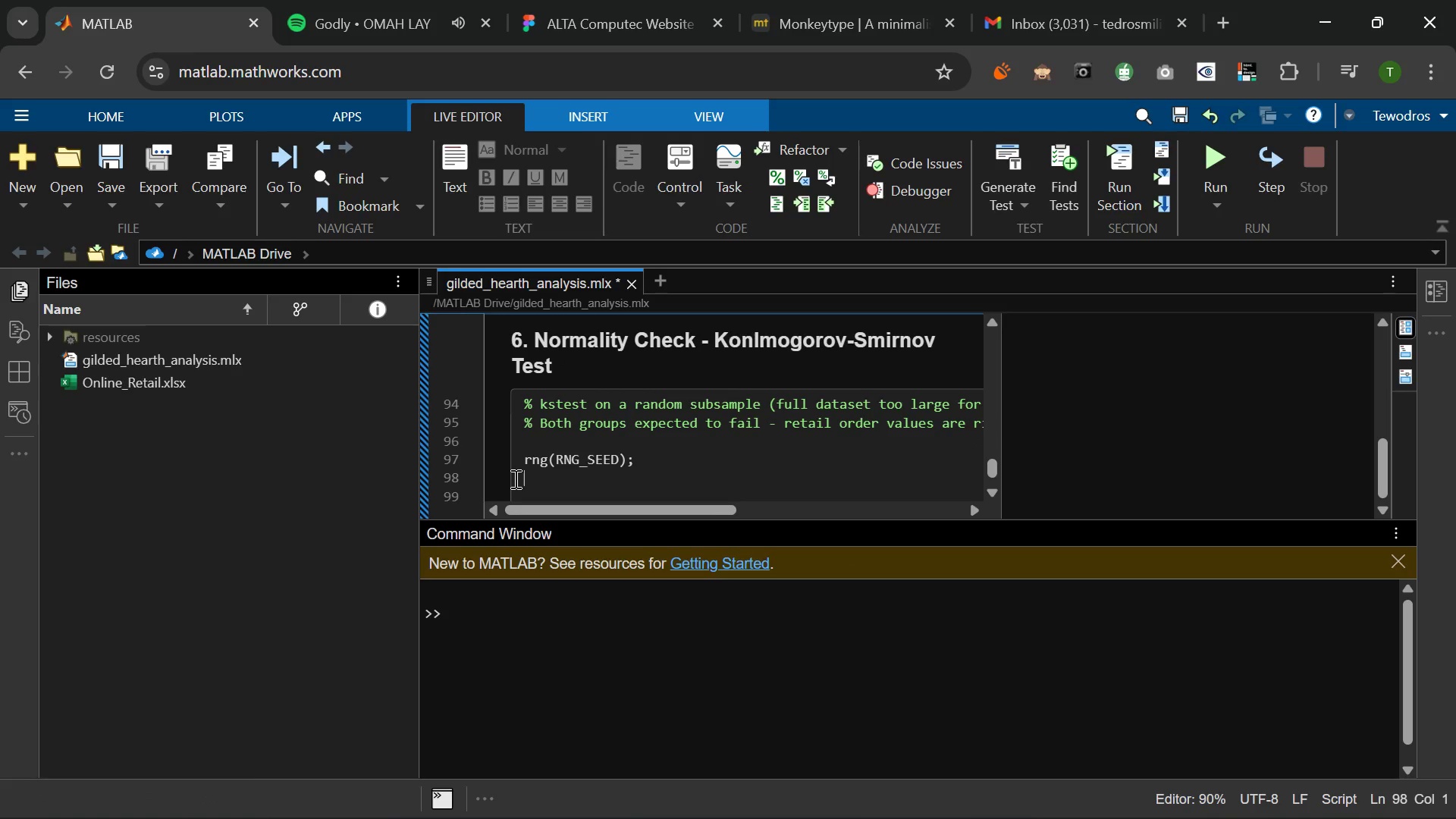 
key(Enter)
 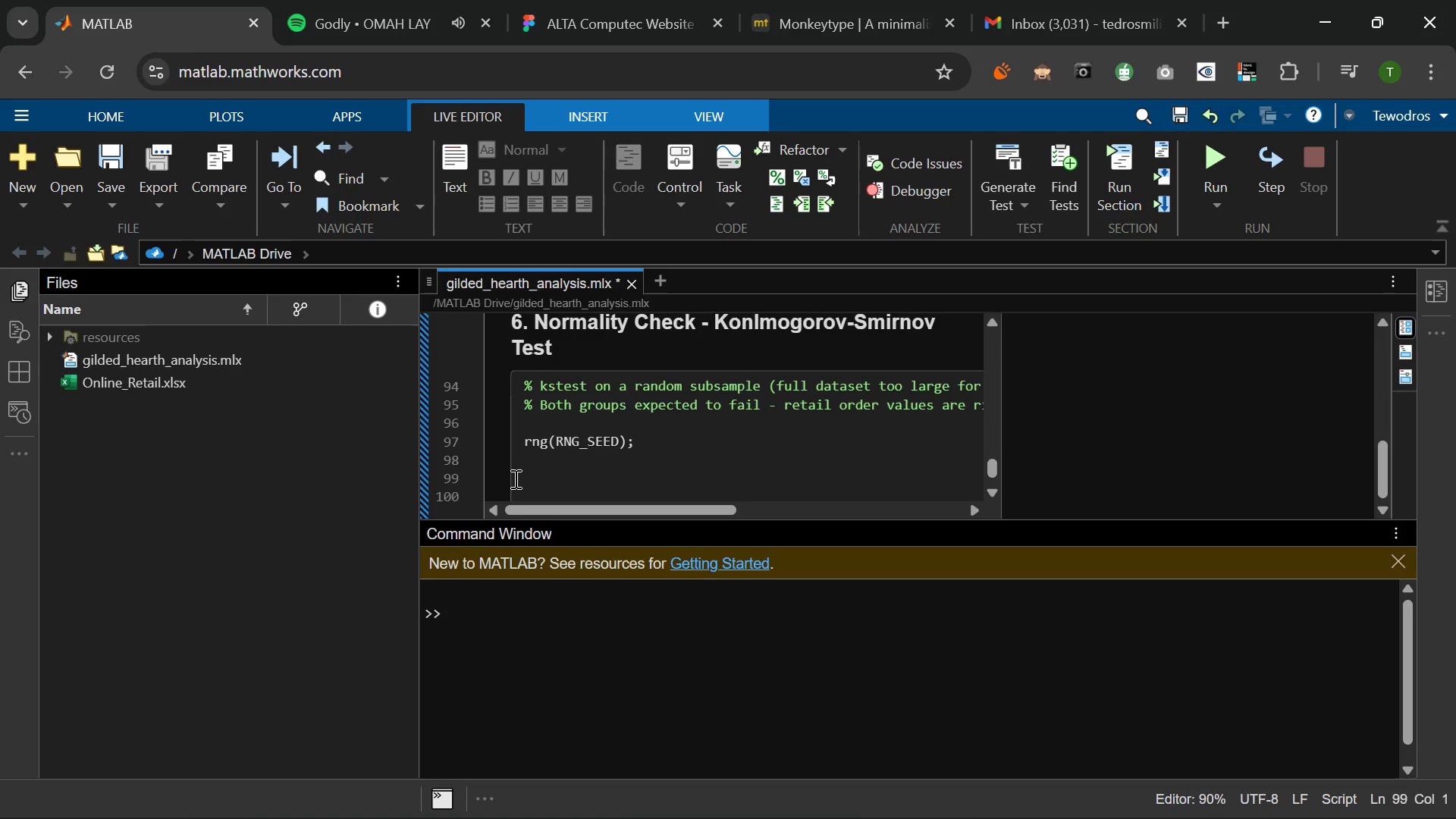 
type(idx_a = randpern)
key(Backspace)
type(m(number)
key(Backspace)
key(Backspace)
key(Backspace)
type(el(ov_a)
 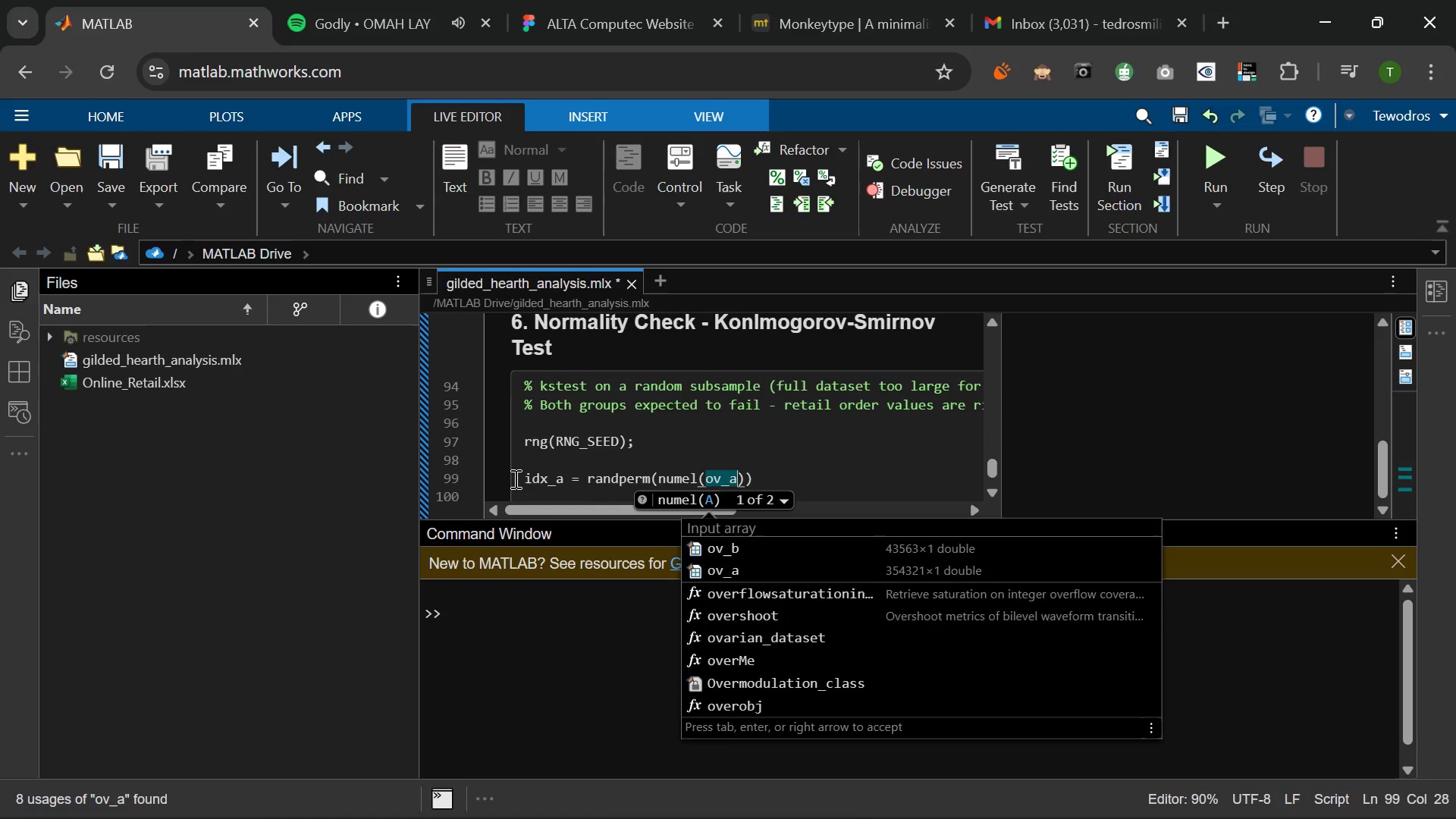 
key(ArrowRight)
 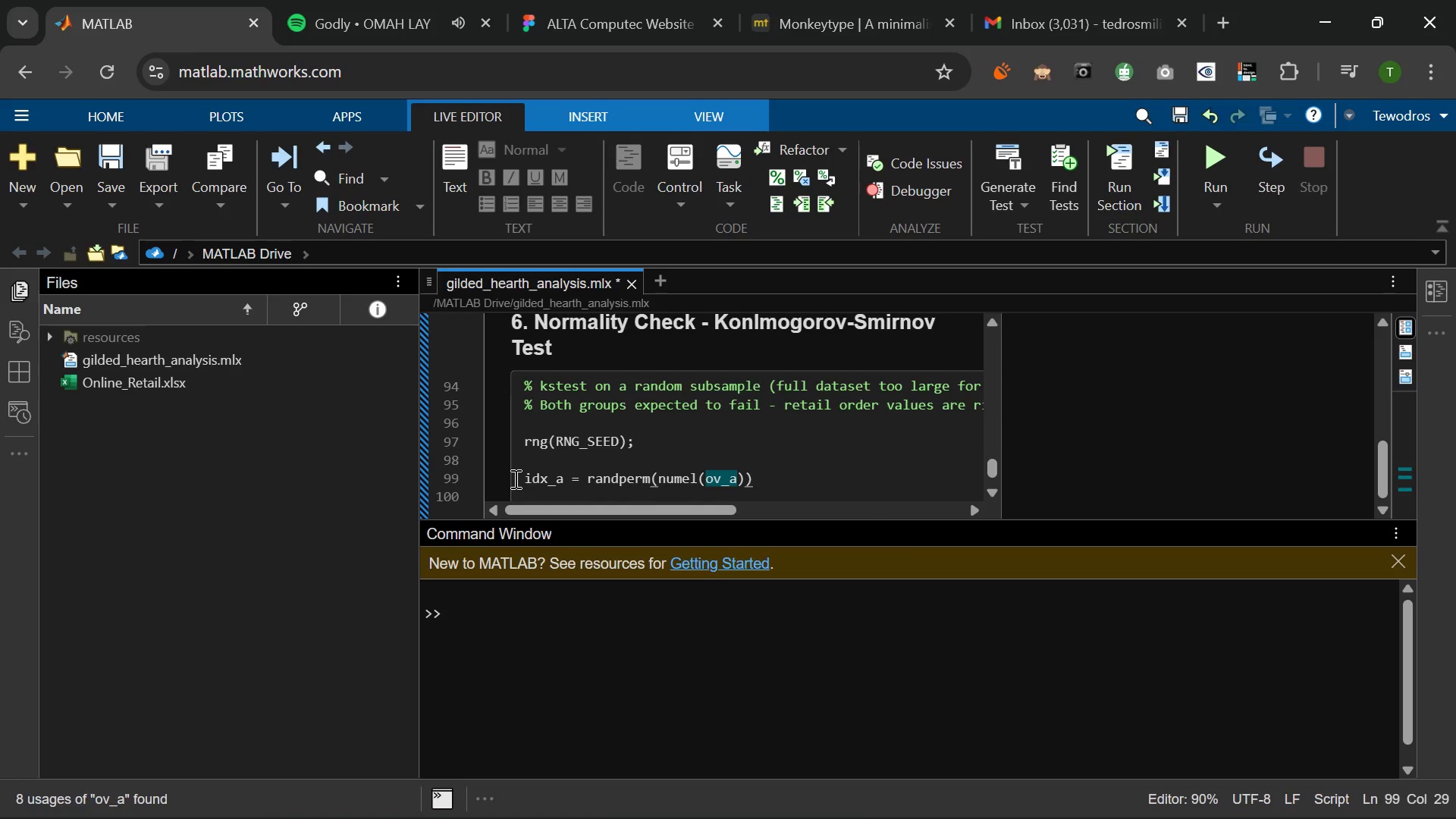 
type(, min(KS_)
key(Tab)
type(, N)
key(Backspace)
type(numl(ov_a)
 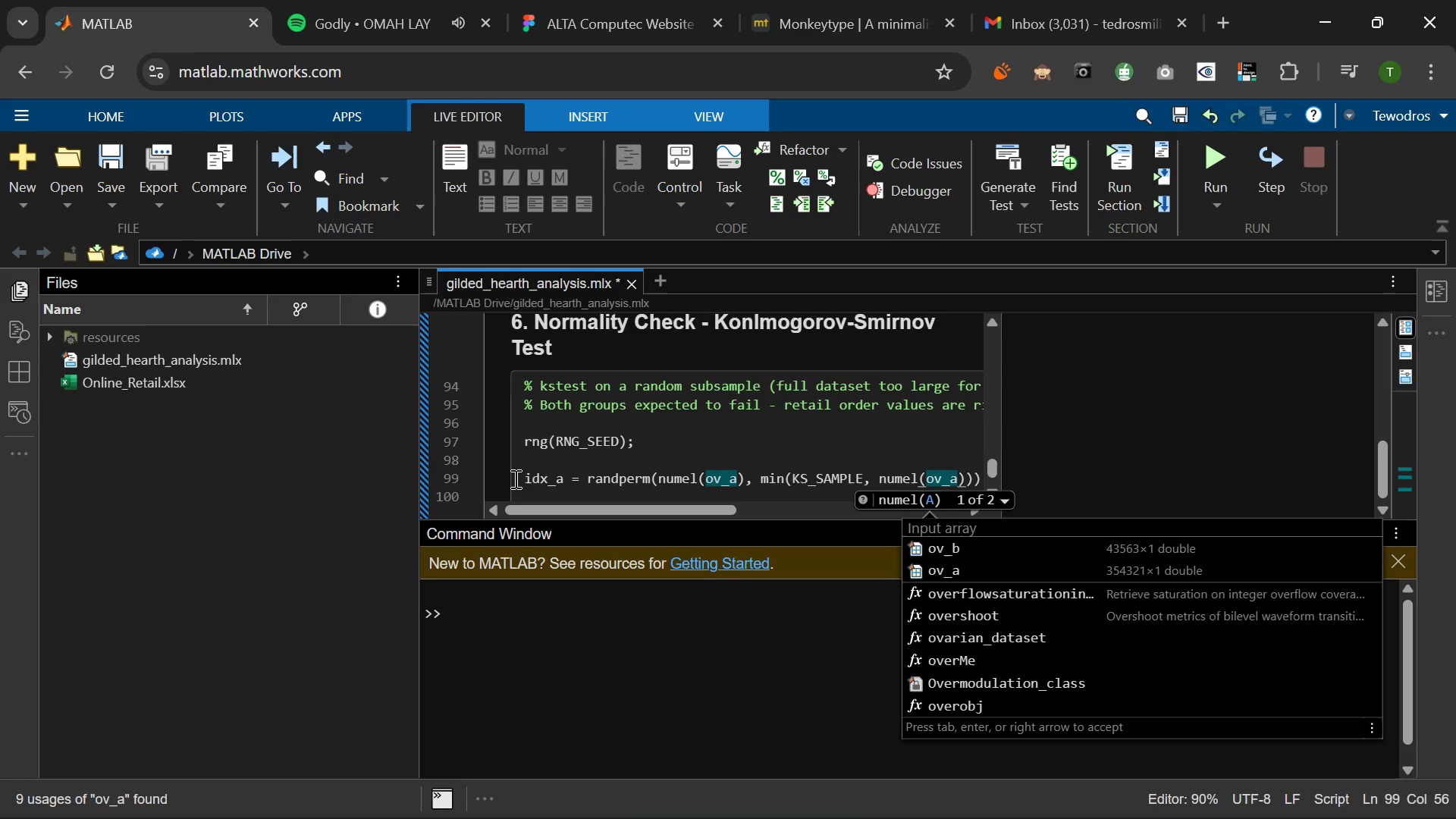 
 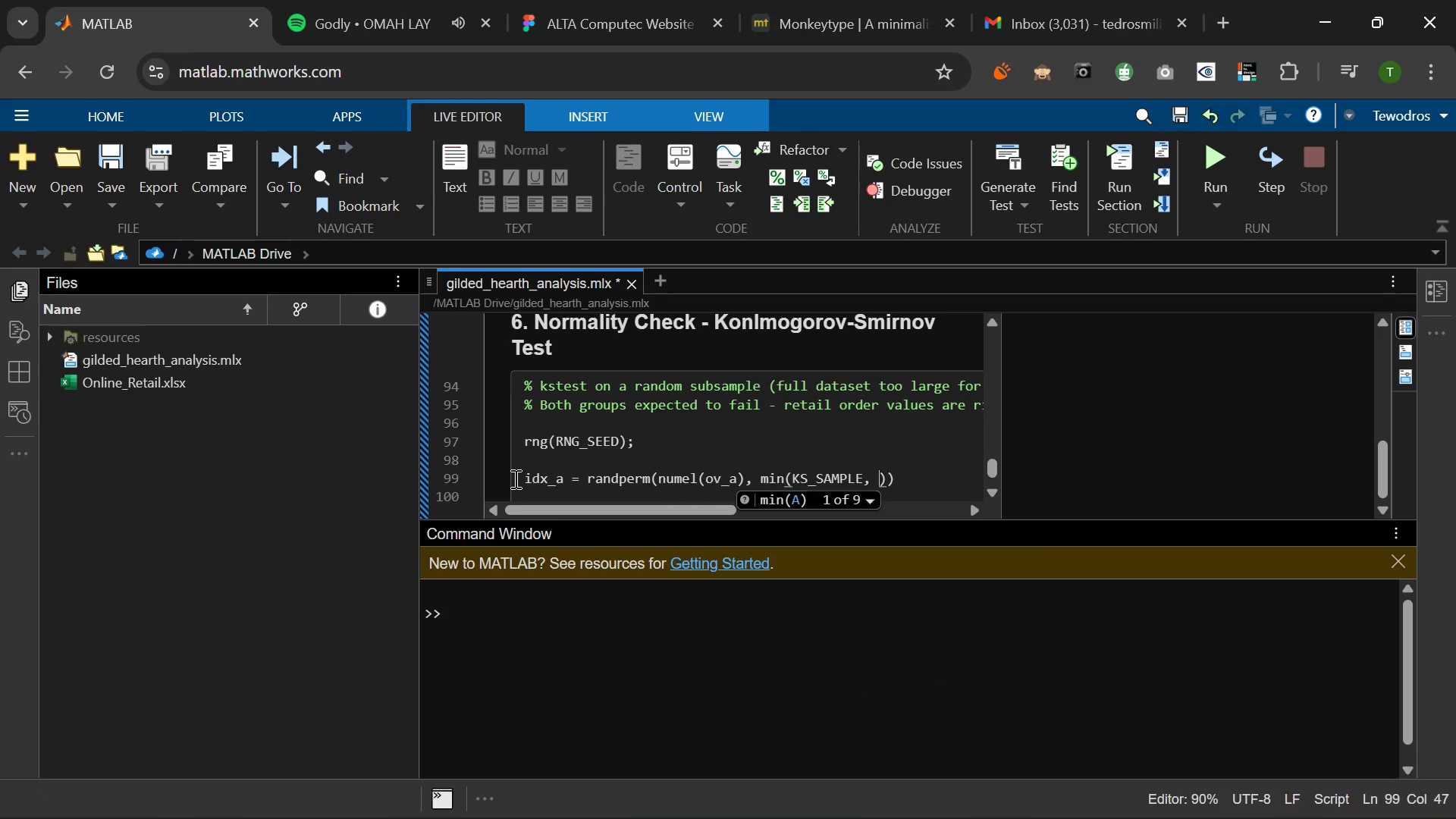 
hold_key(key=E, duration=0.38)
 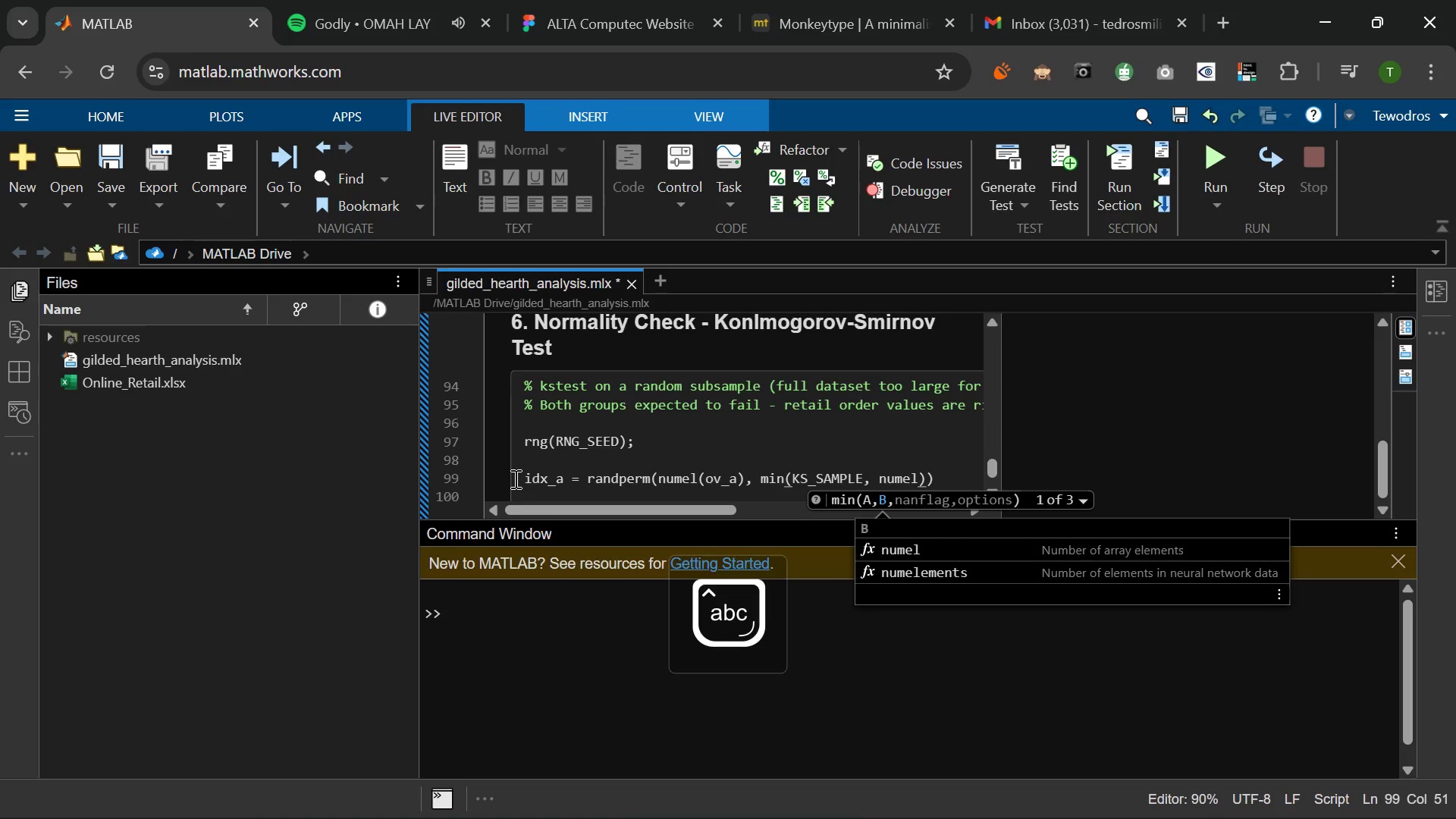 
key(ArrowRight)
 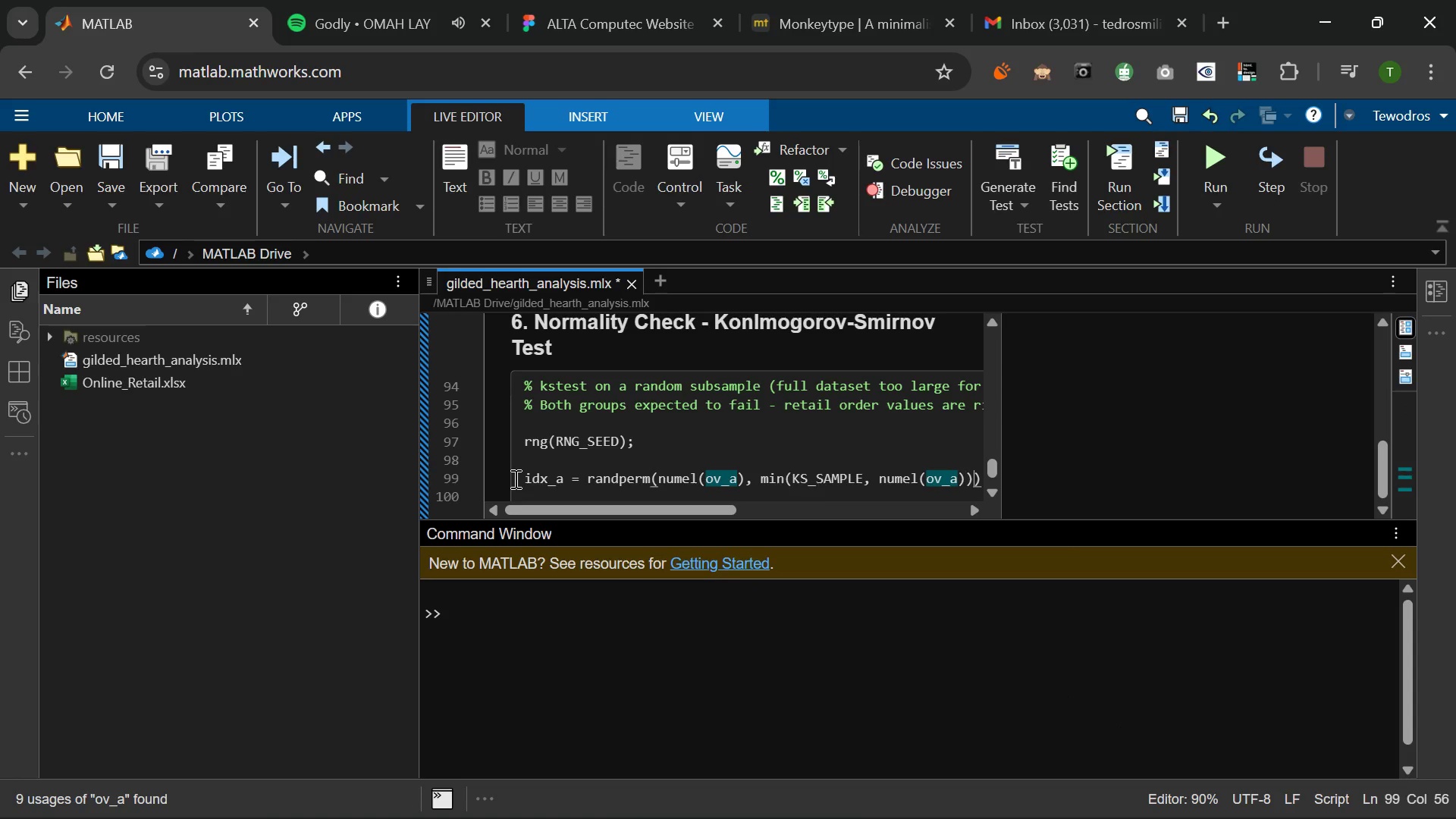 
key(ArrowRight)
 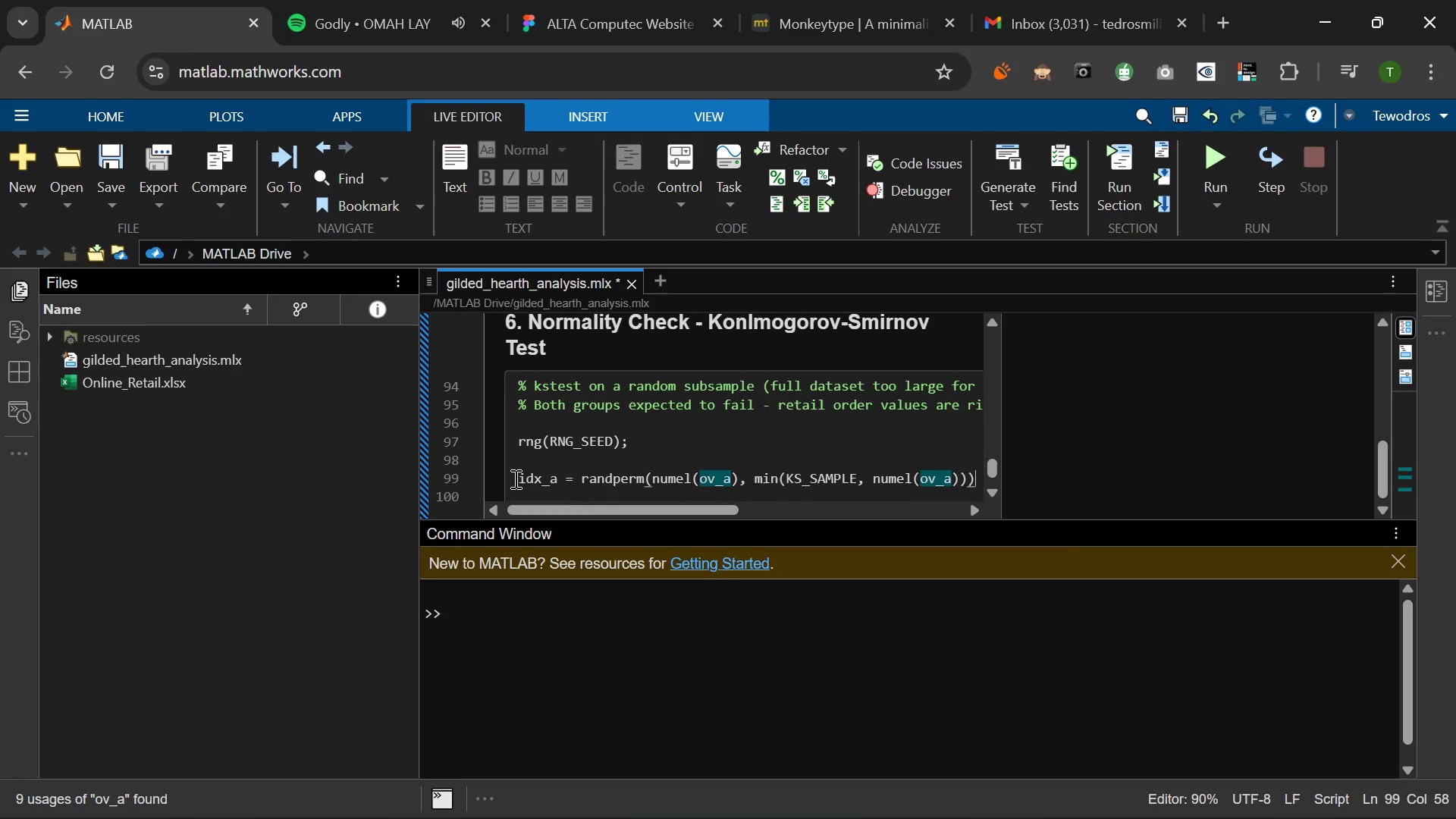 
key(ArrowRight)
 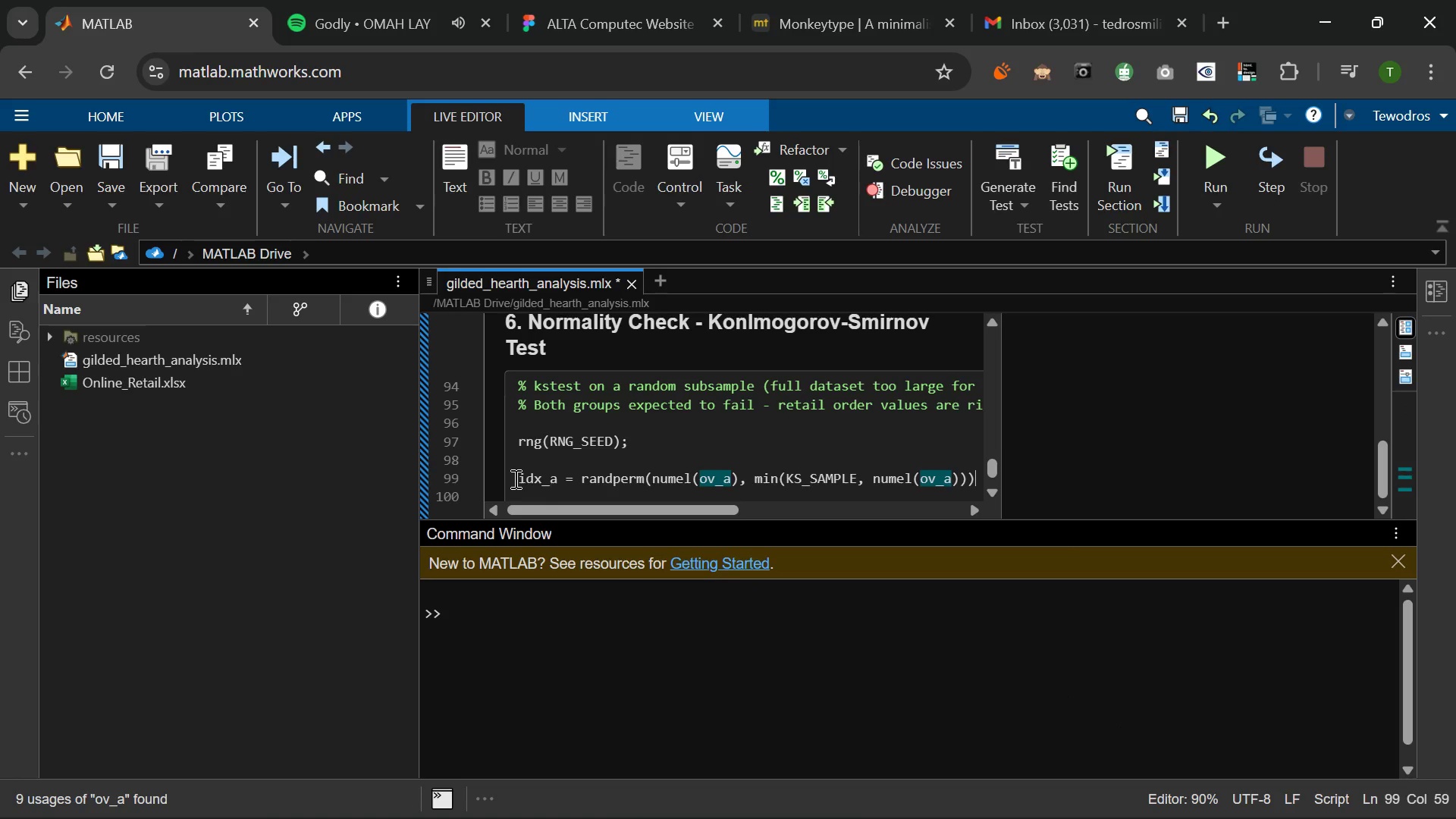 
key(Semicolon)
 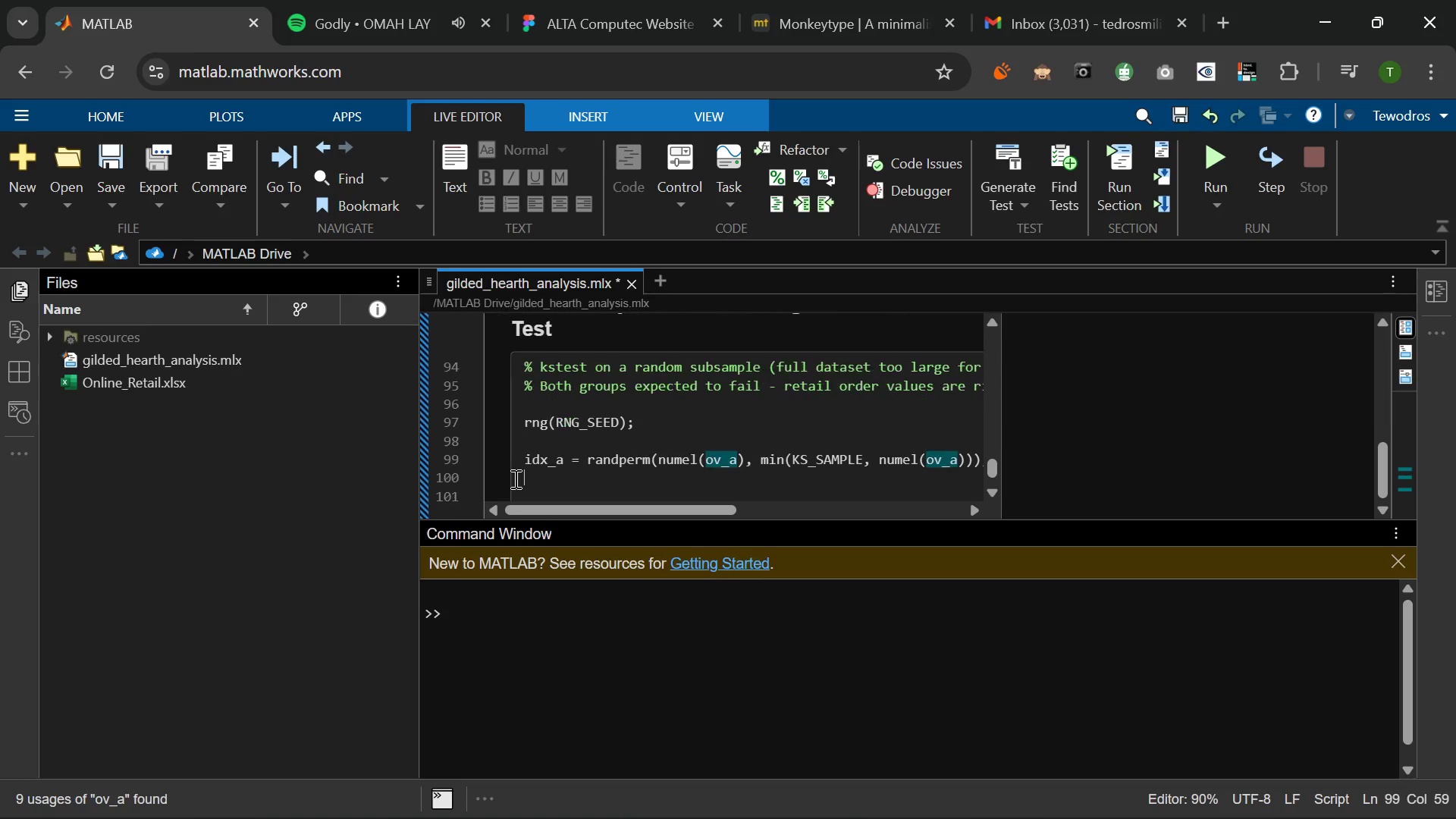 
key(Enter)
 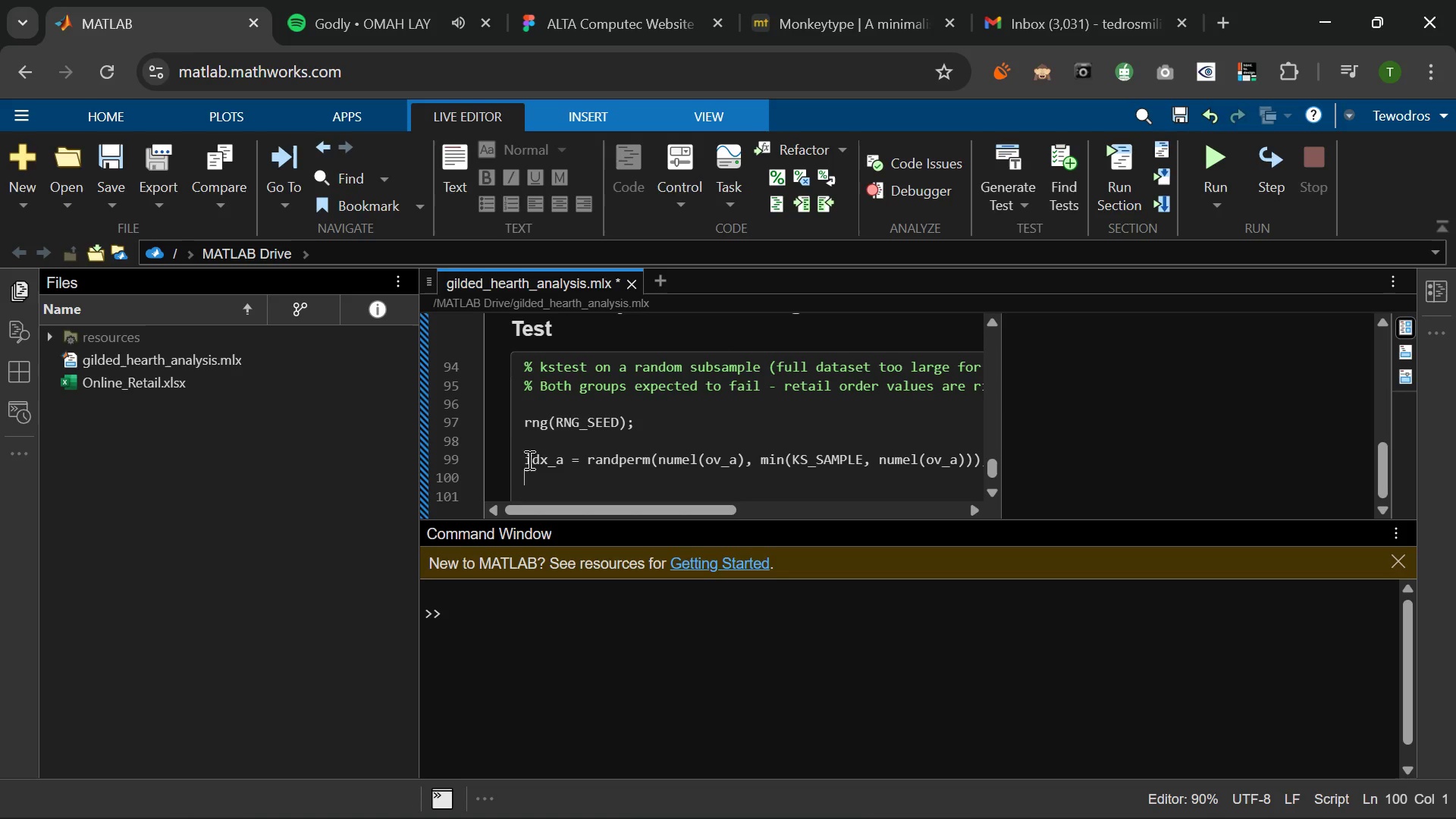 
left_click_drag(start_coordinate=[524, 460], to_coordinate=[1000, 459])
 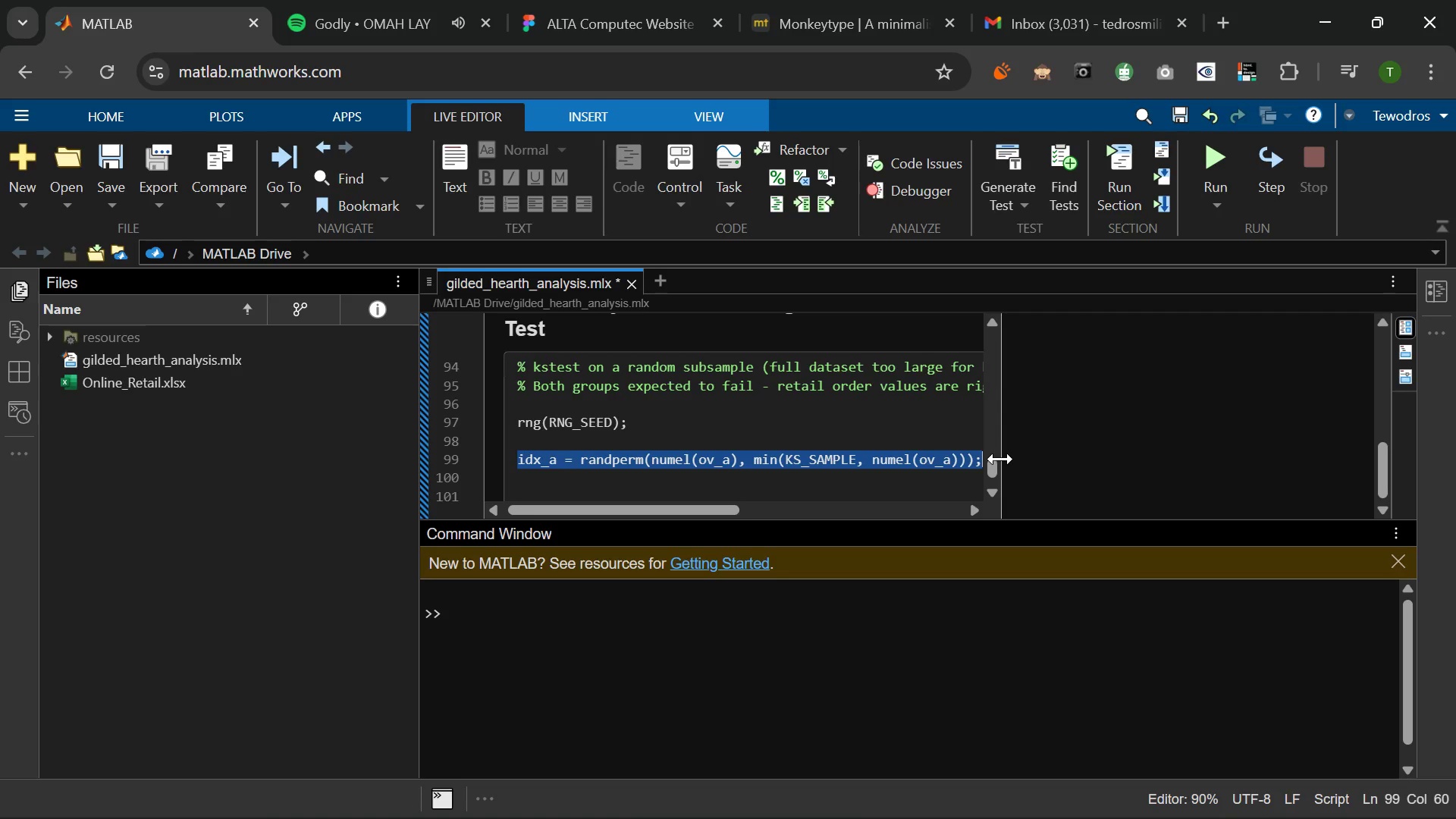 
key(Control+C)
 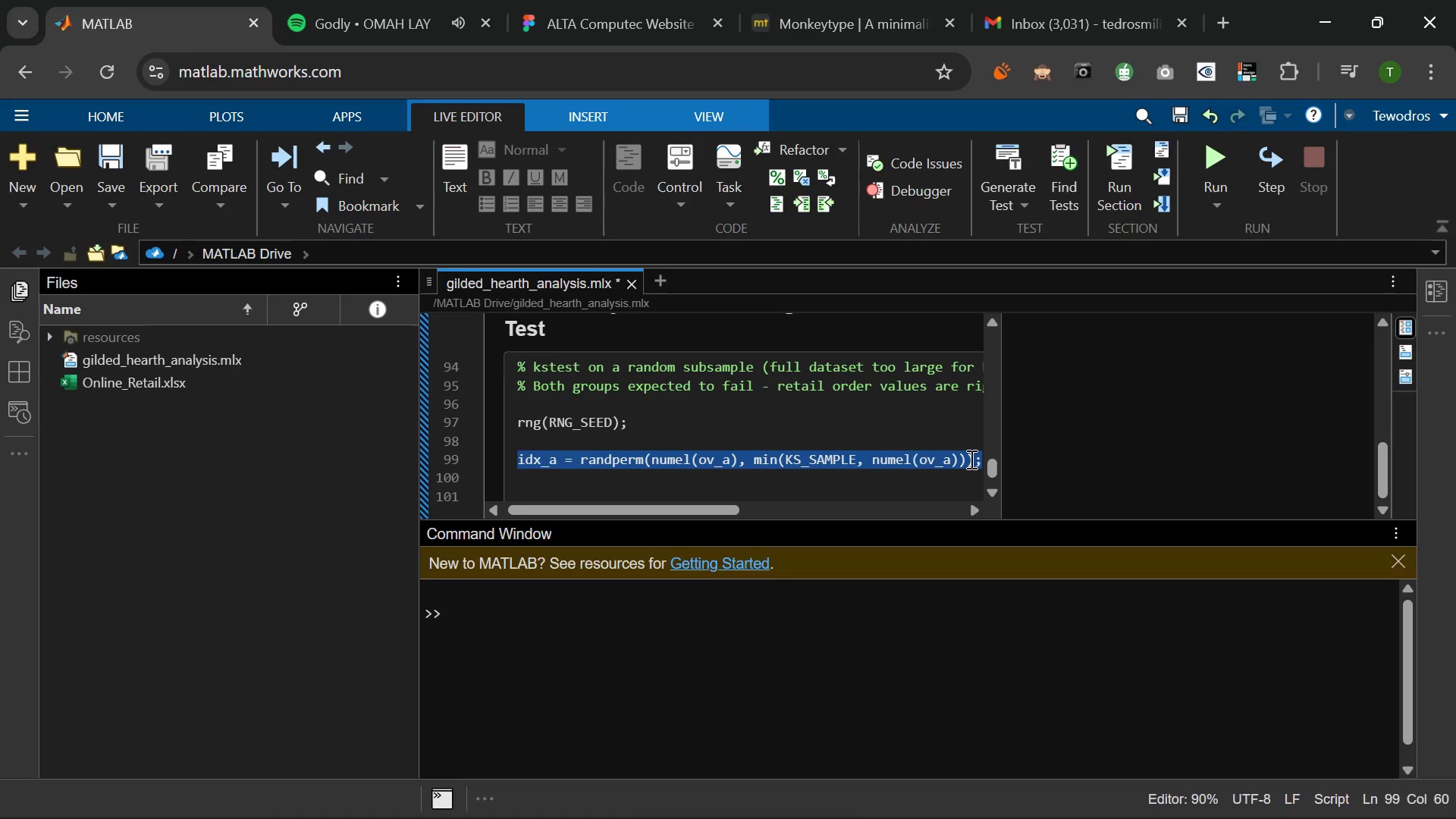 
left_click([970, 459])
 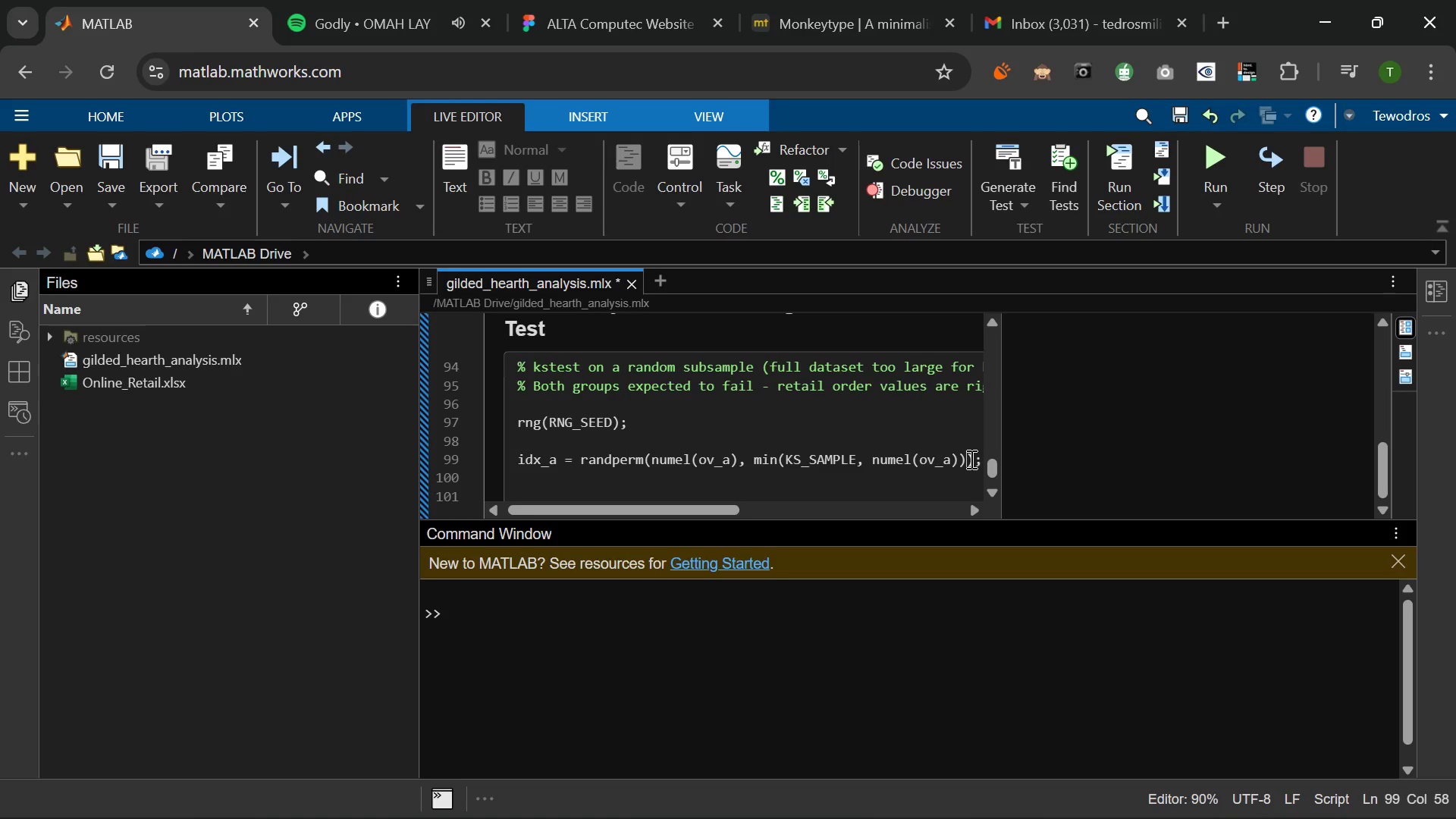 
key(ArrowRight)
 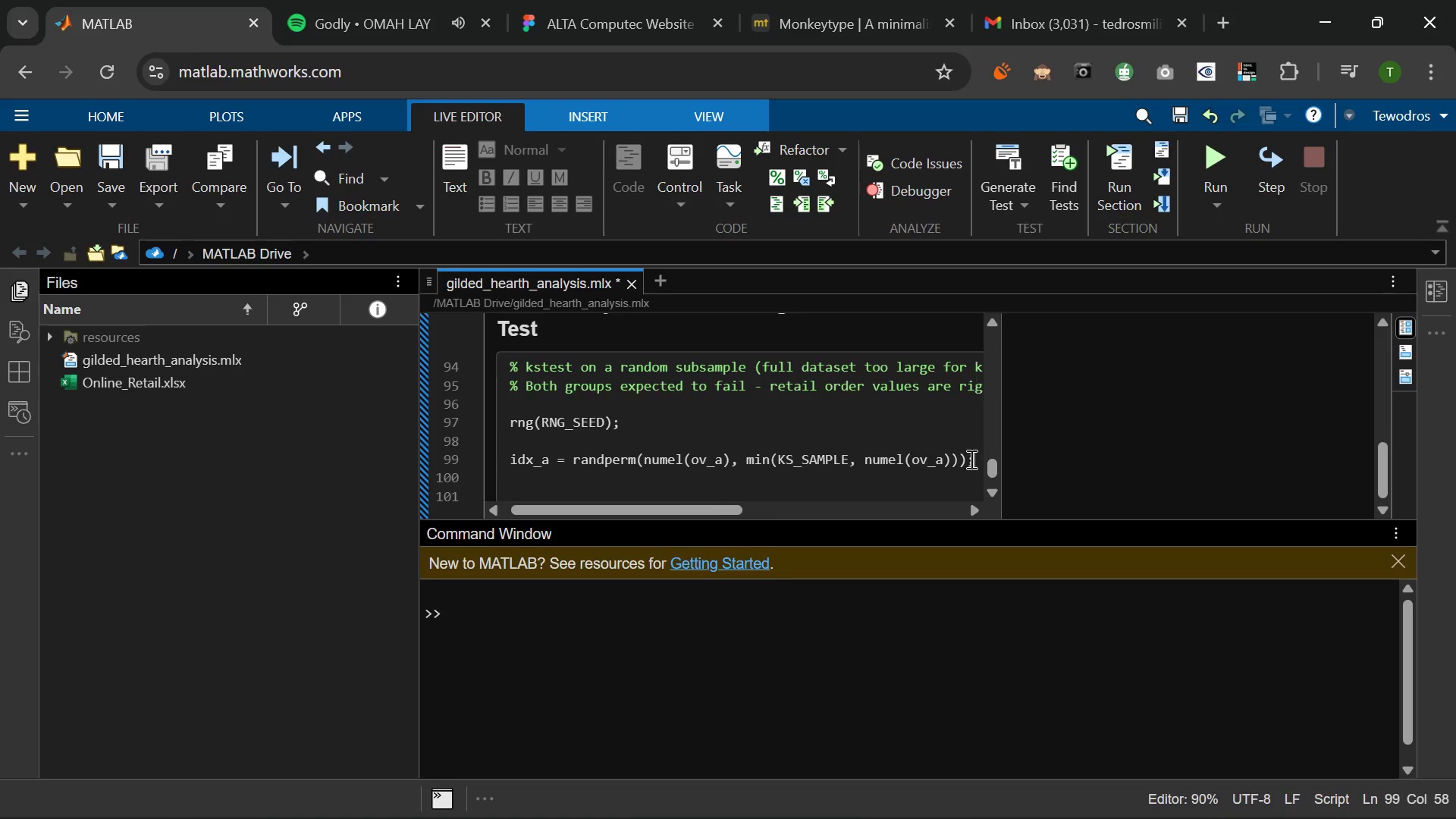 
key(ArrowRight)
 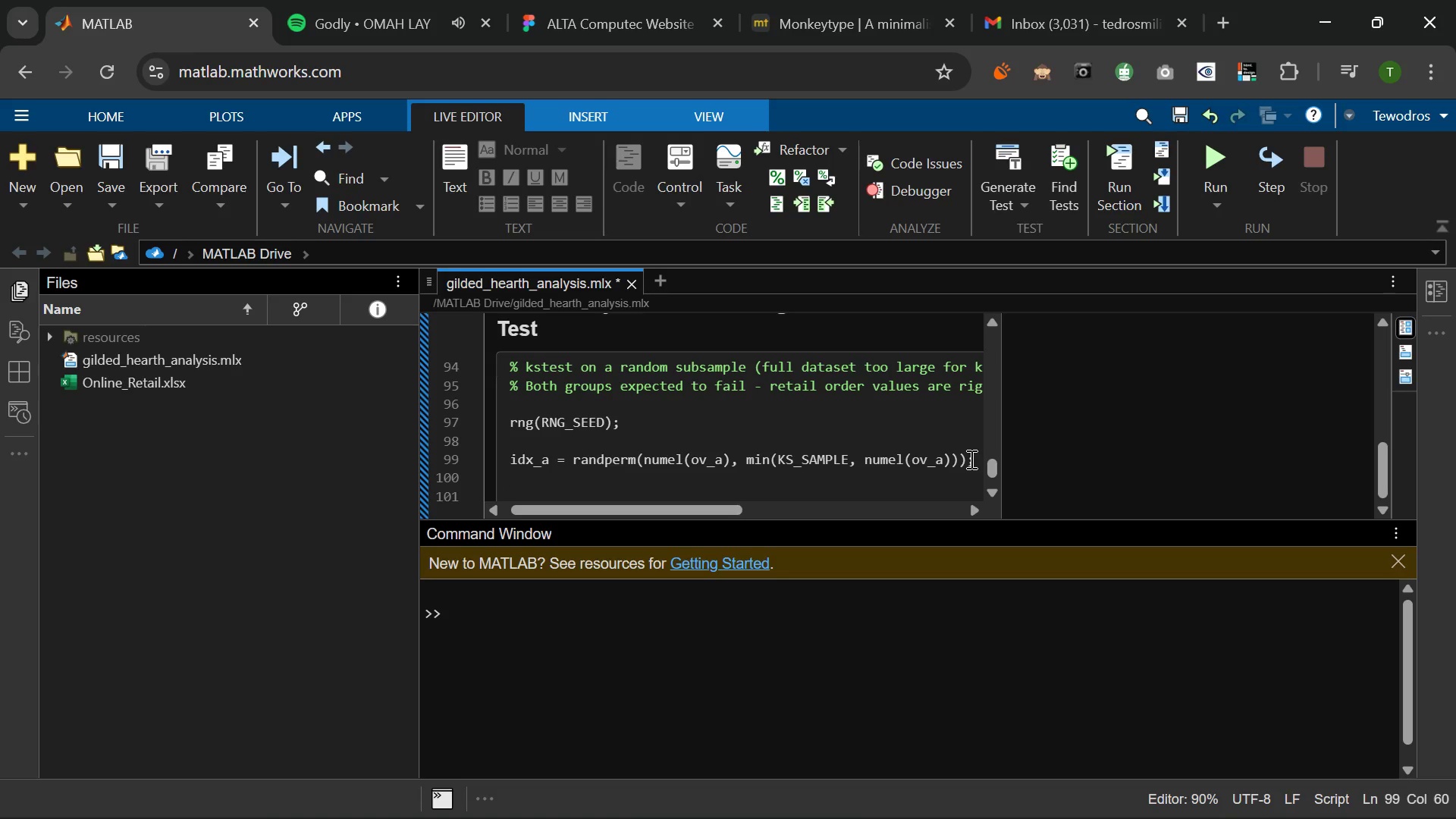 
key(Enter)
 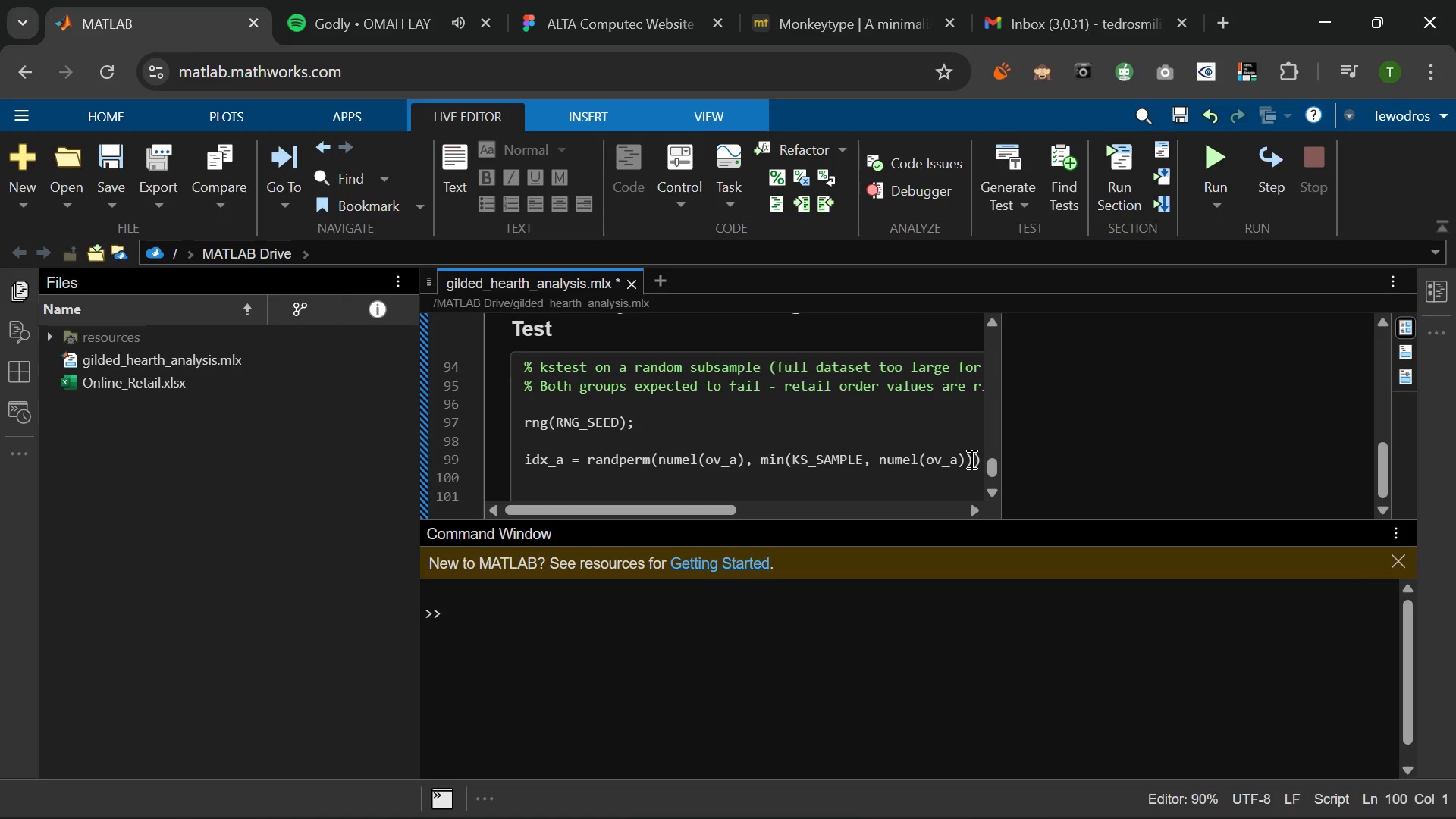 
key(Control+V)
 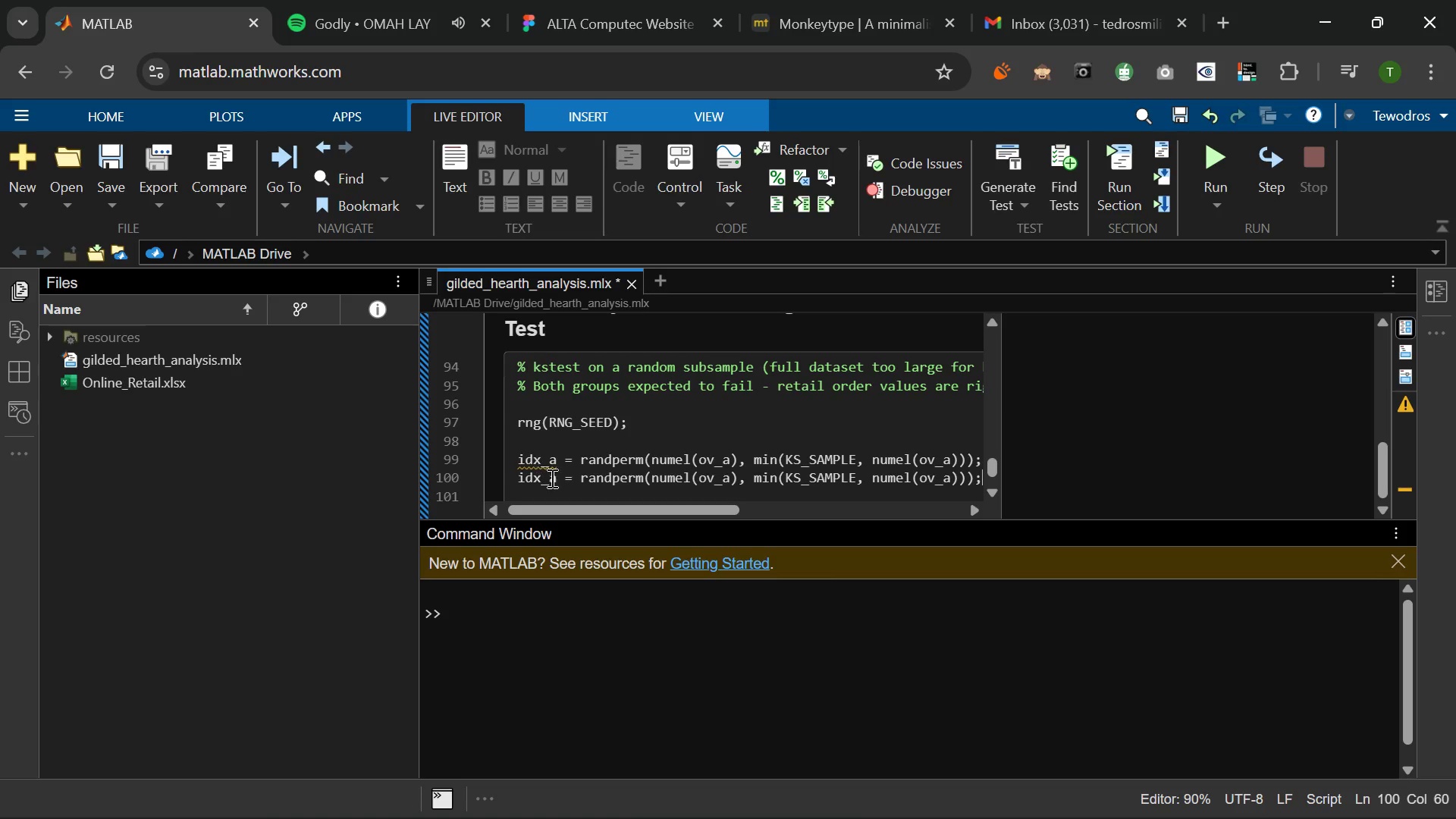 
left_click([559, 478])
 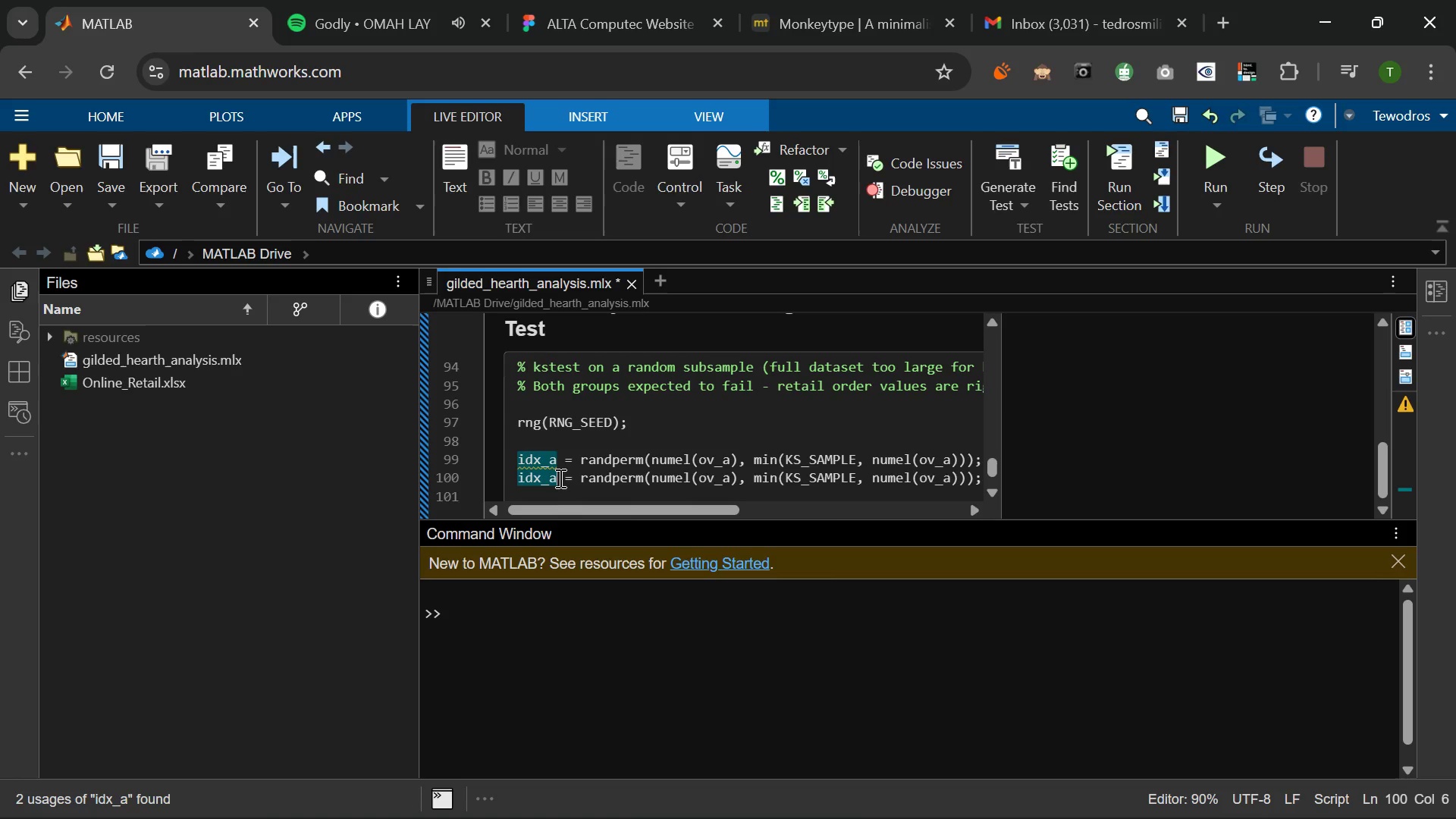 
key(Backspace)
 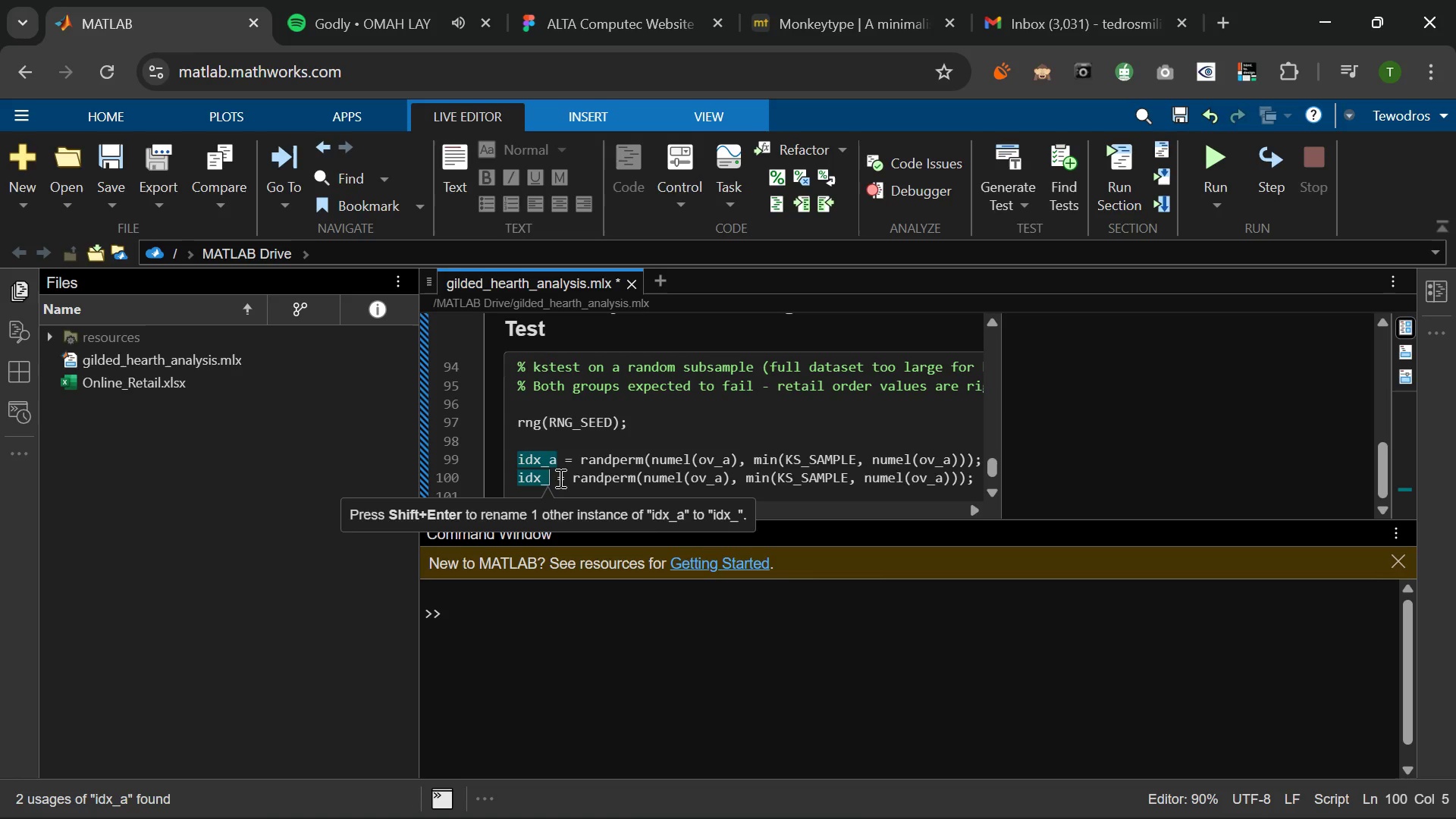 
key(B)
 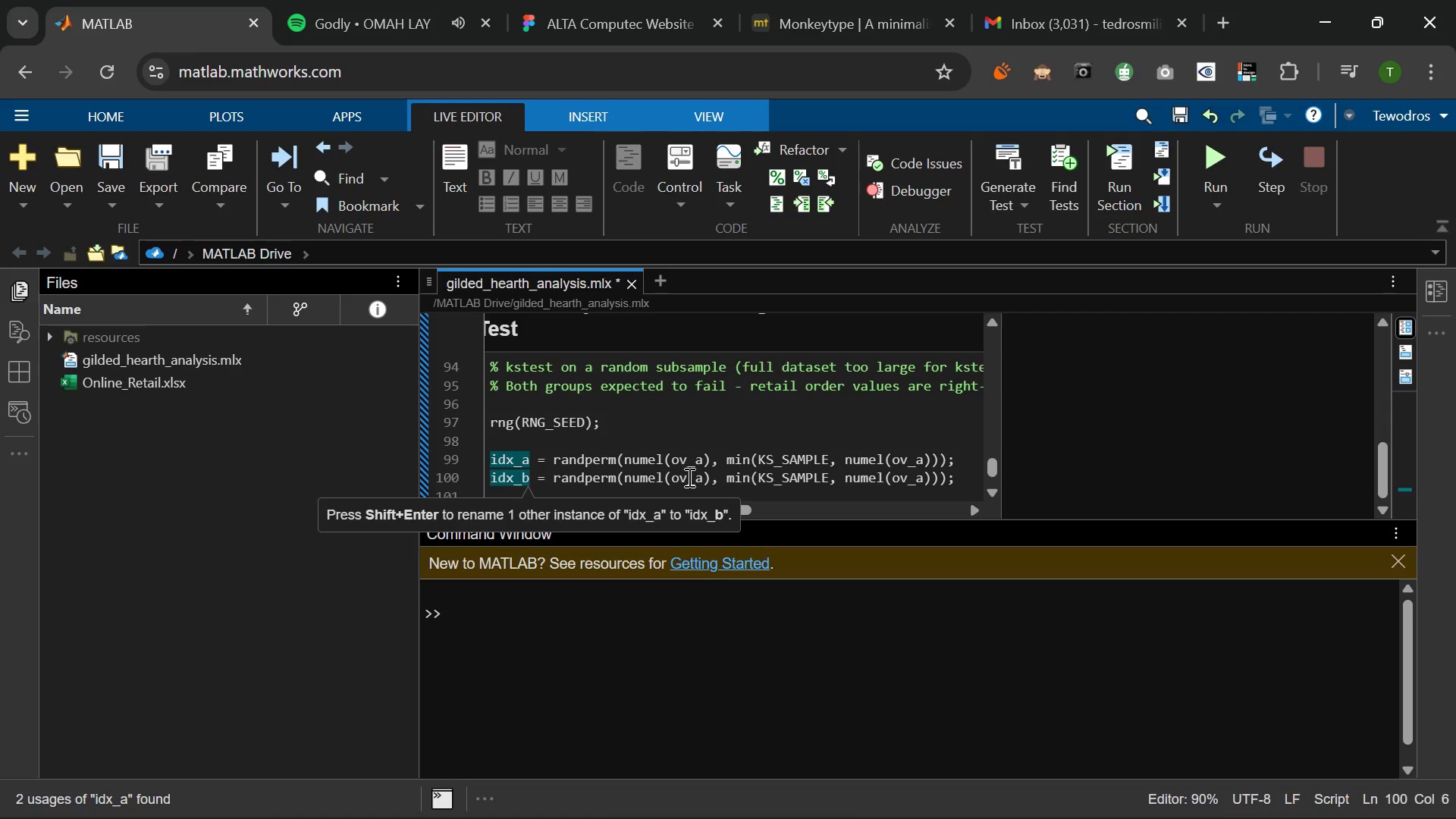 
left_click([704, 479])
 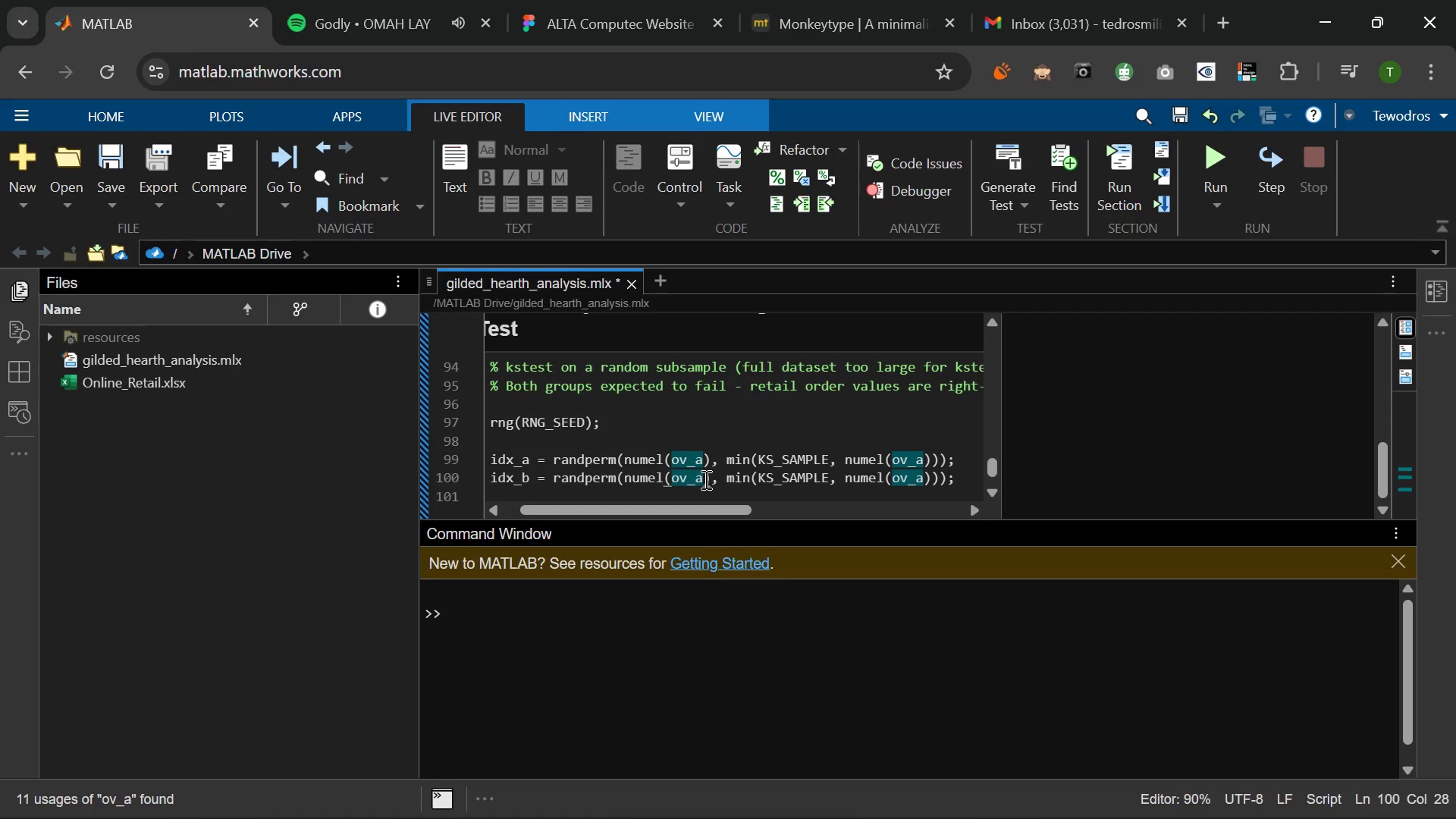 
key(Backspace)
 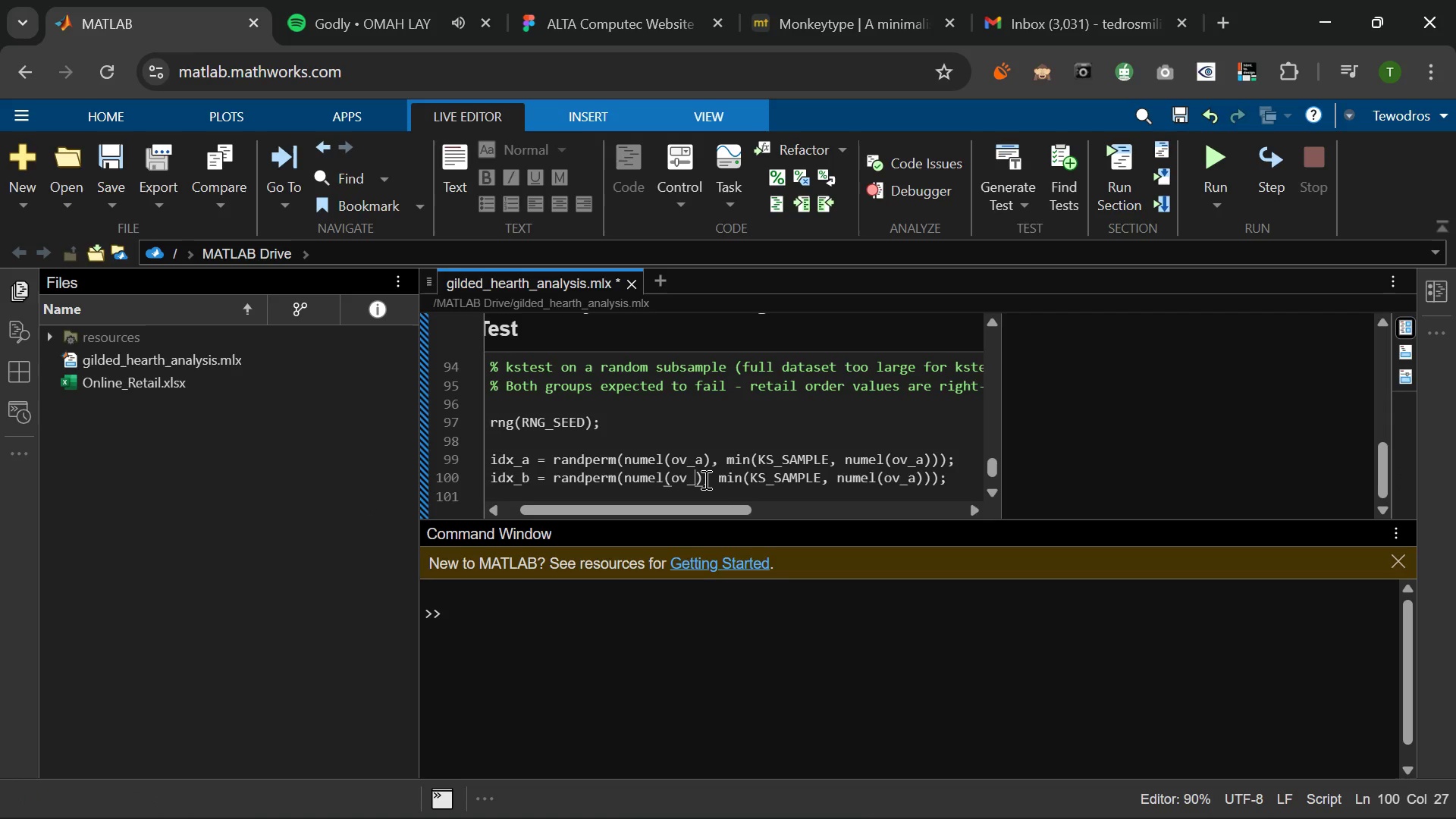 
key(B)
 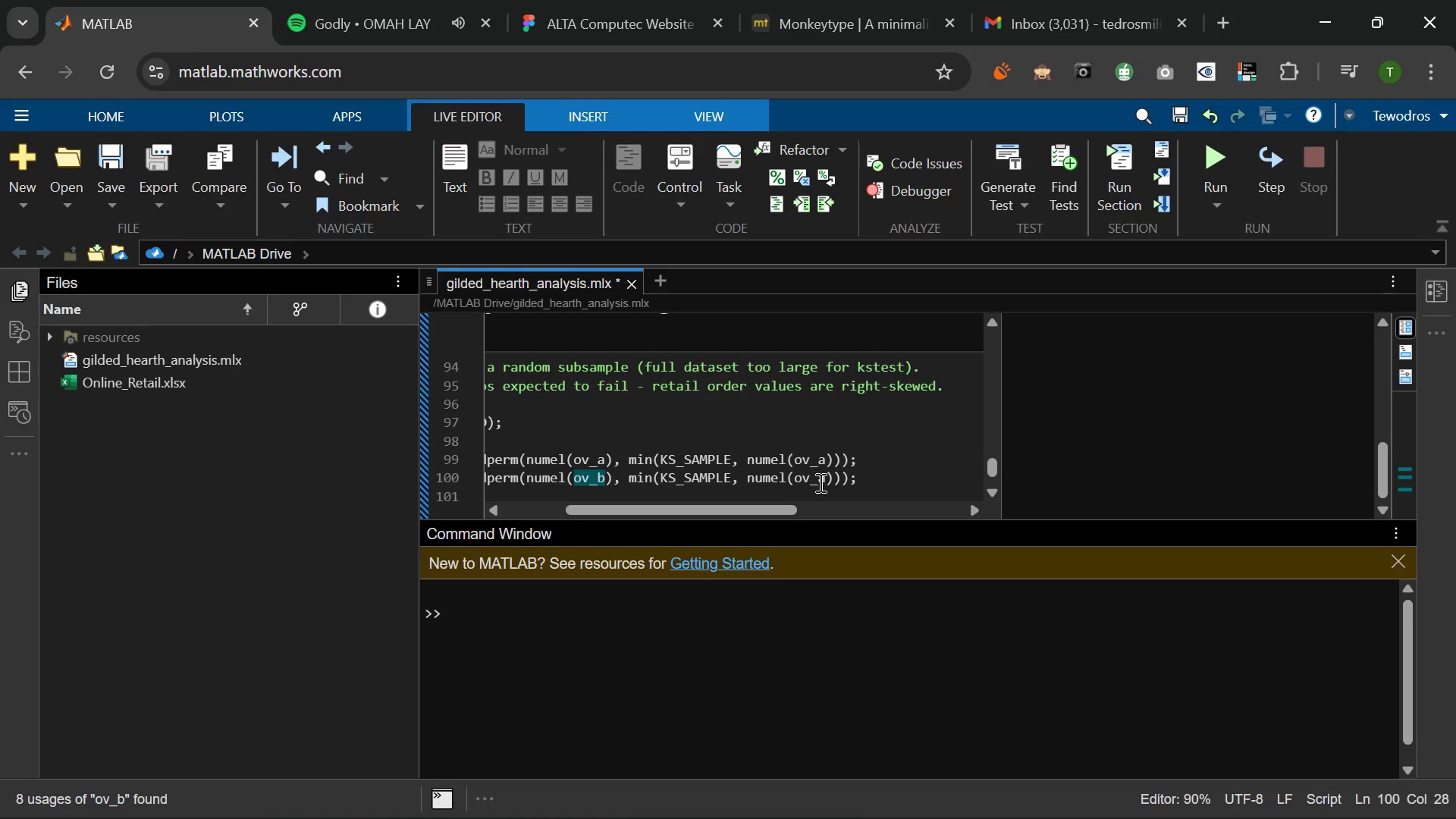 
left_click([824, 478])
 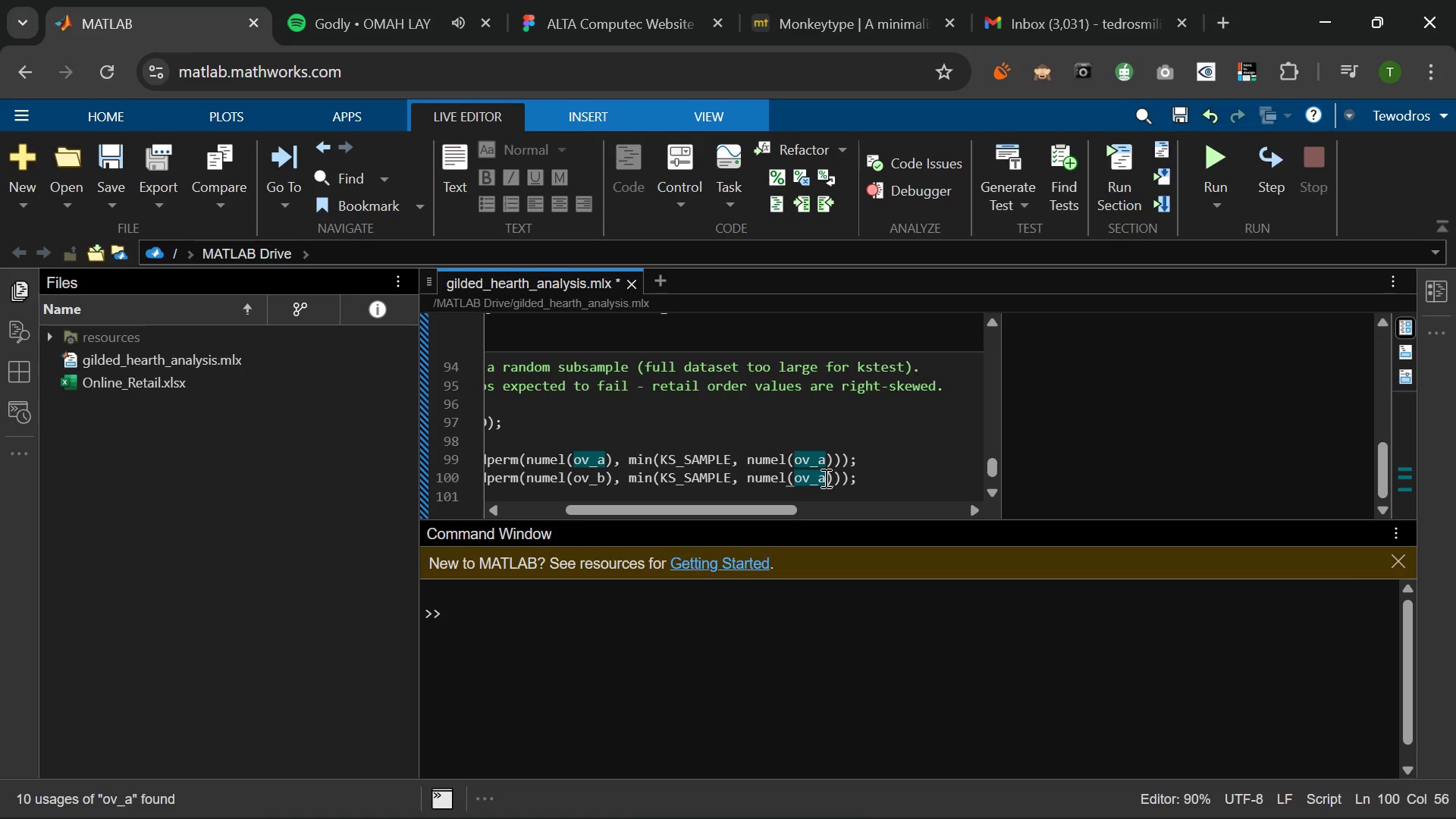 
key(Backspace)
 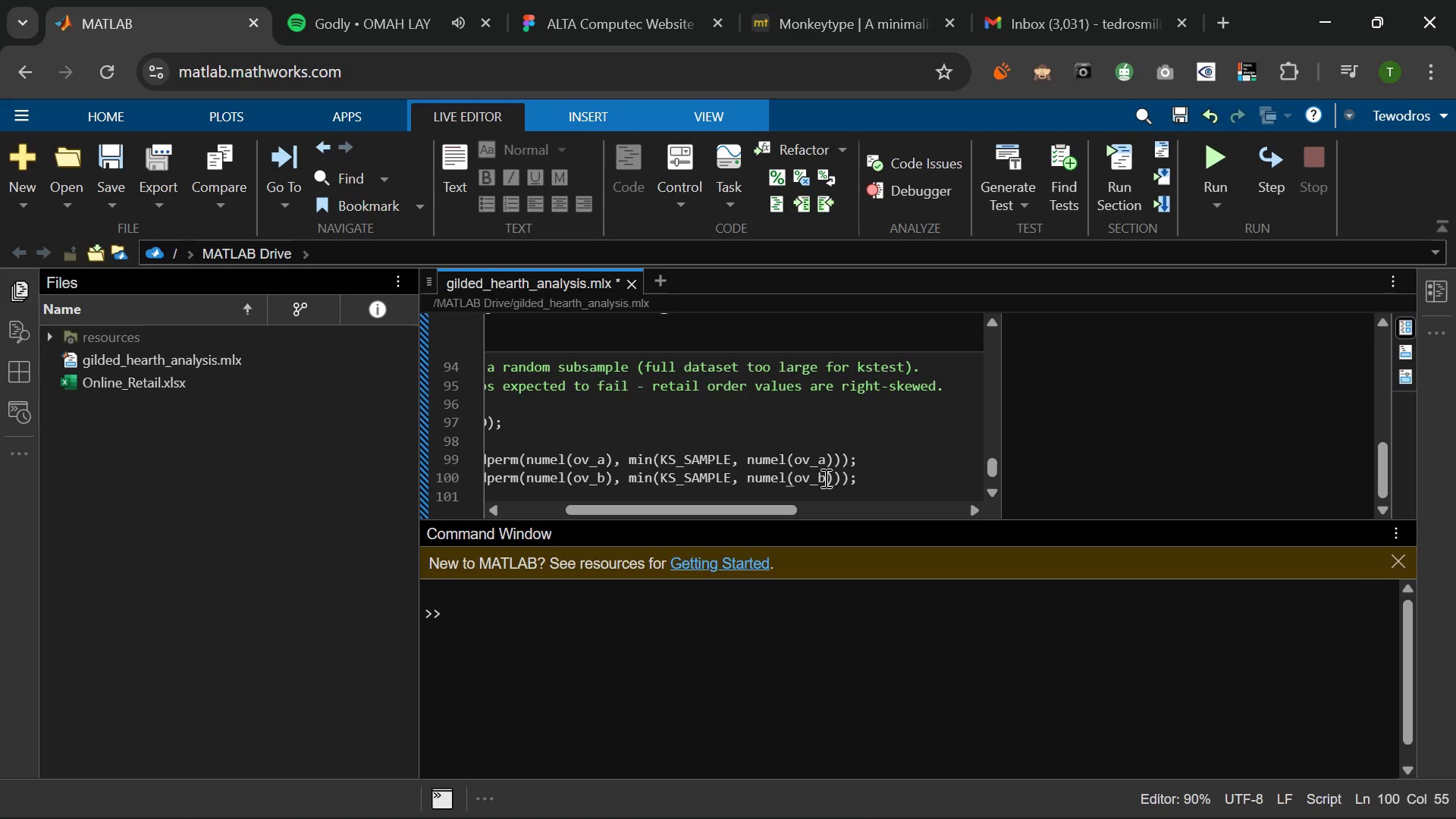 
key(B)
 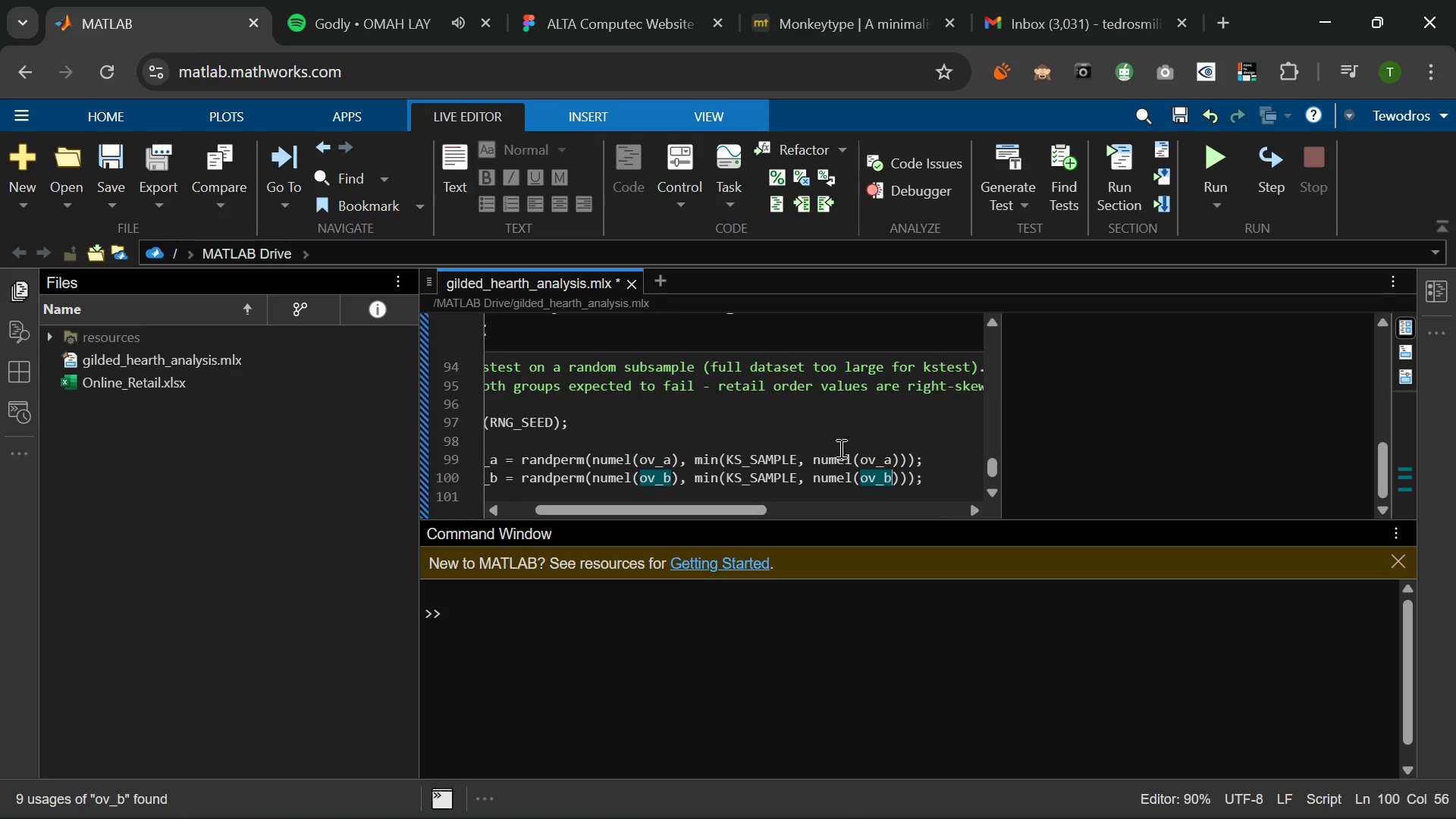 
left_click([945, 479])
 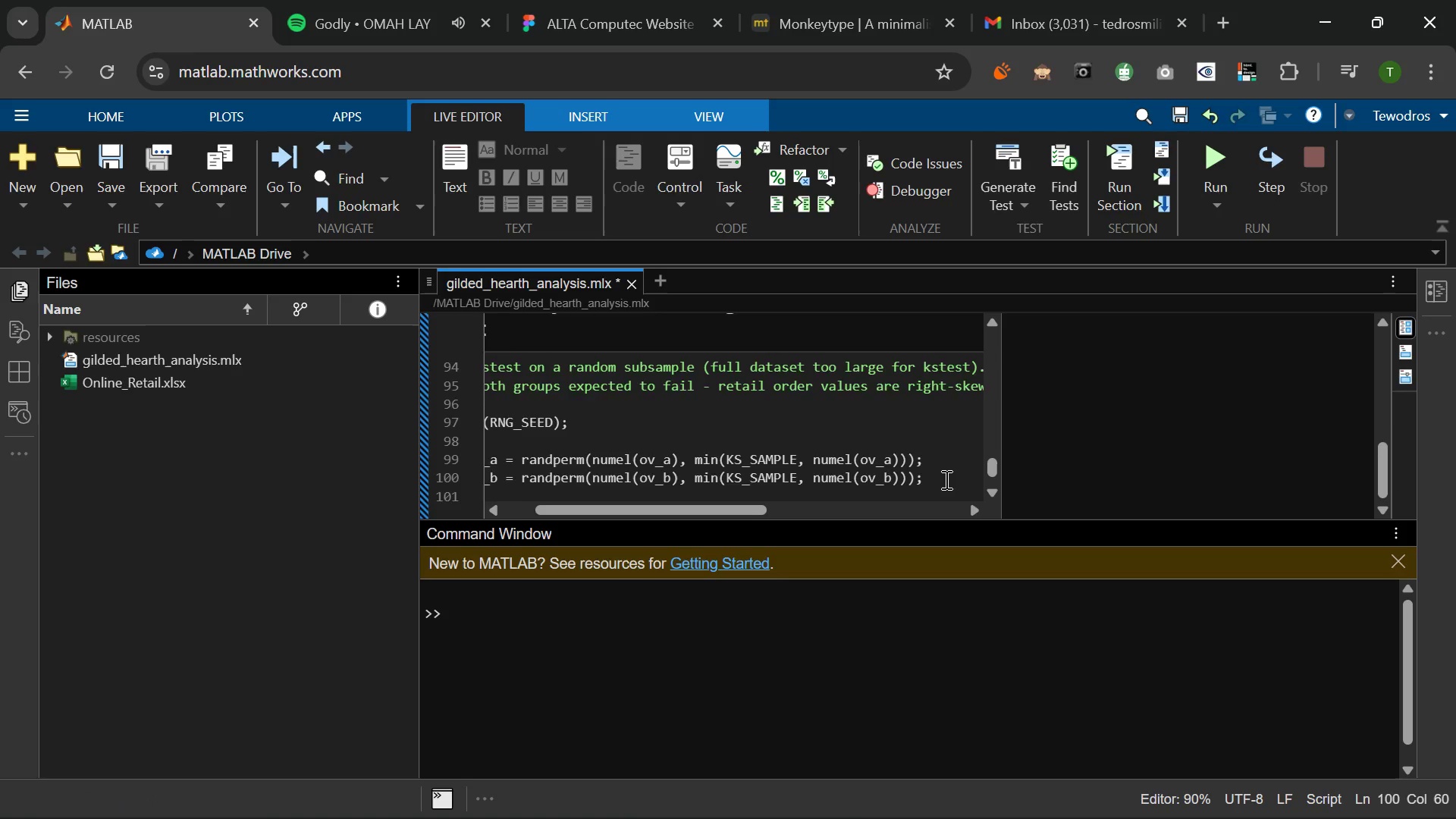 
key(Enter)
 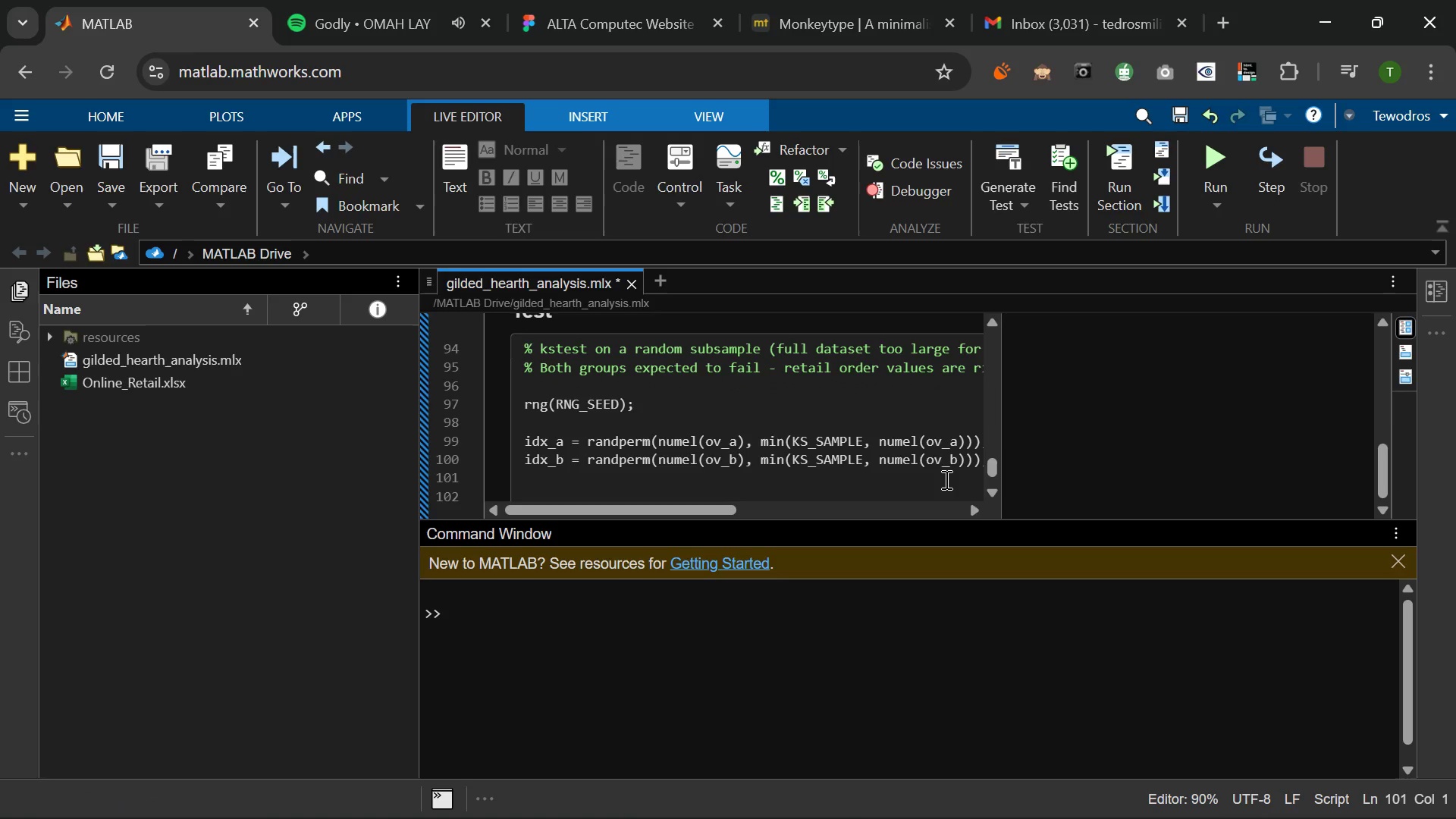 
key(Enter)
 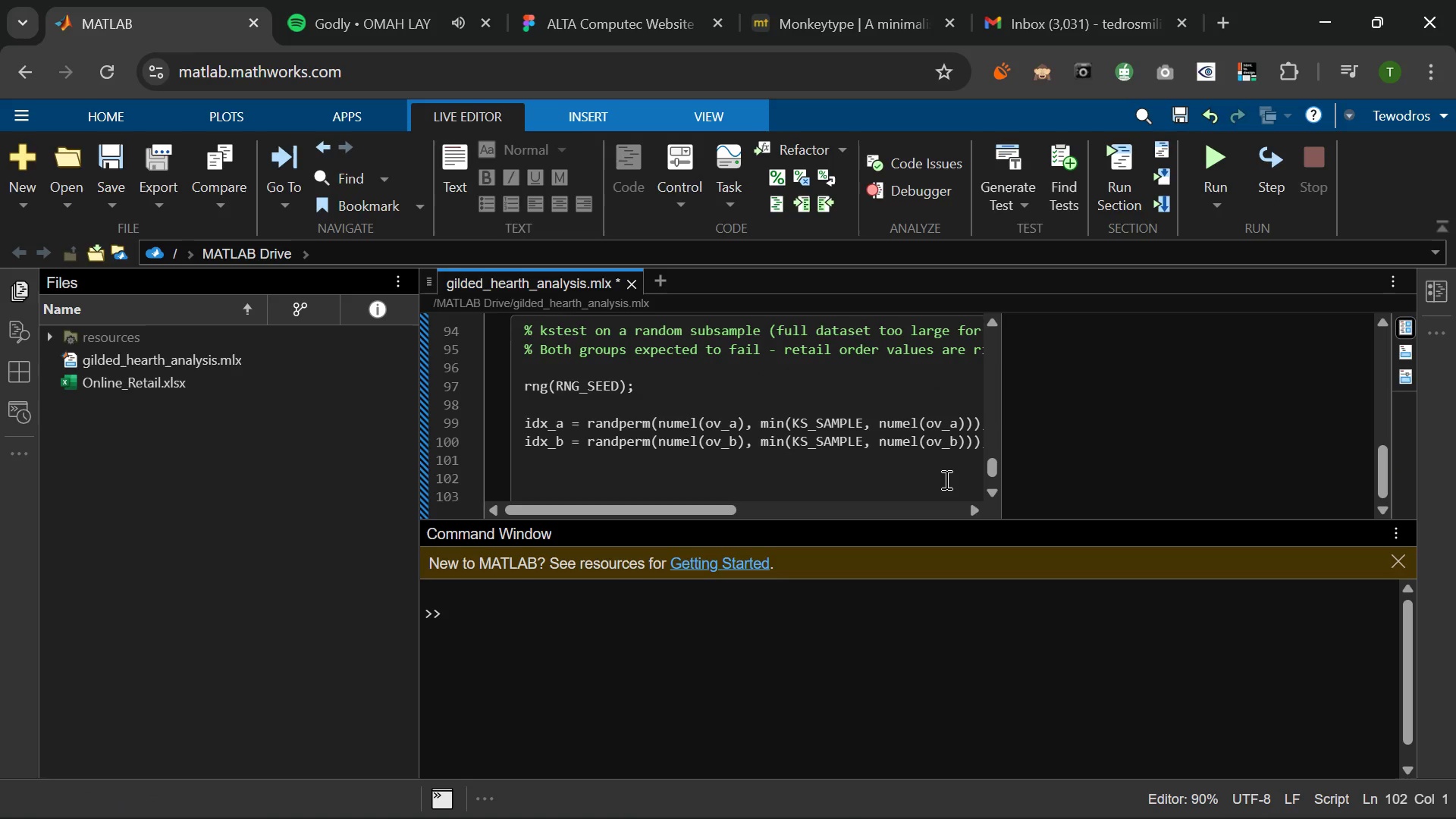 
type(a)
key(Backspace)
type(samp_a = ov+)
key(Backspace)
type(_aI)
key(Backspace)
type(*)
key(Backspace)
type((idx_a)
 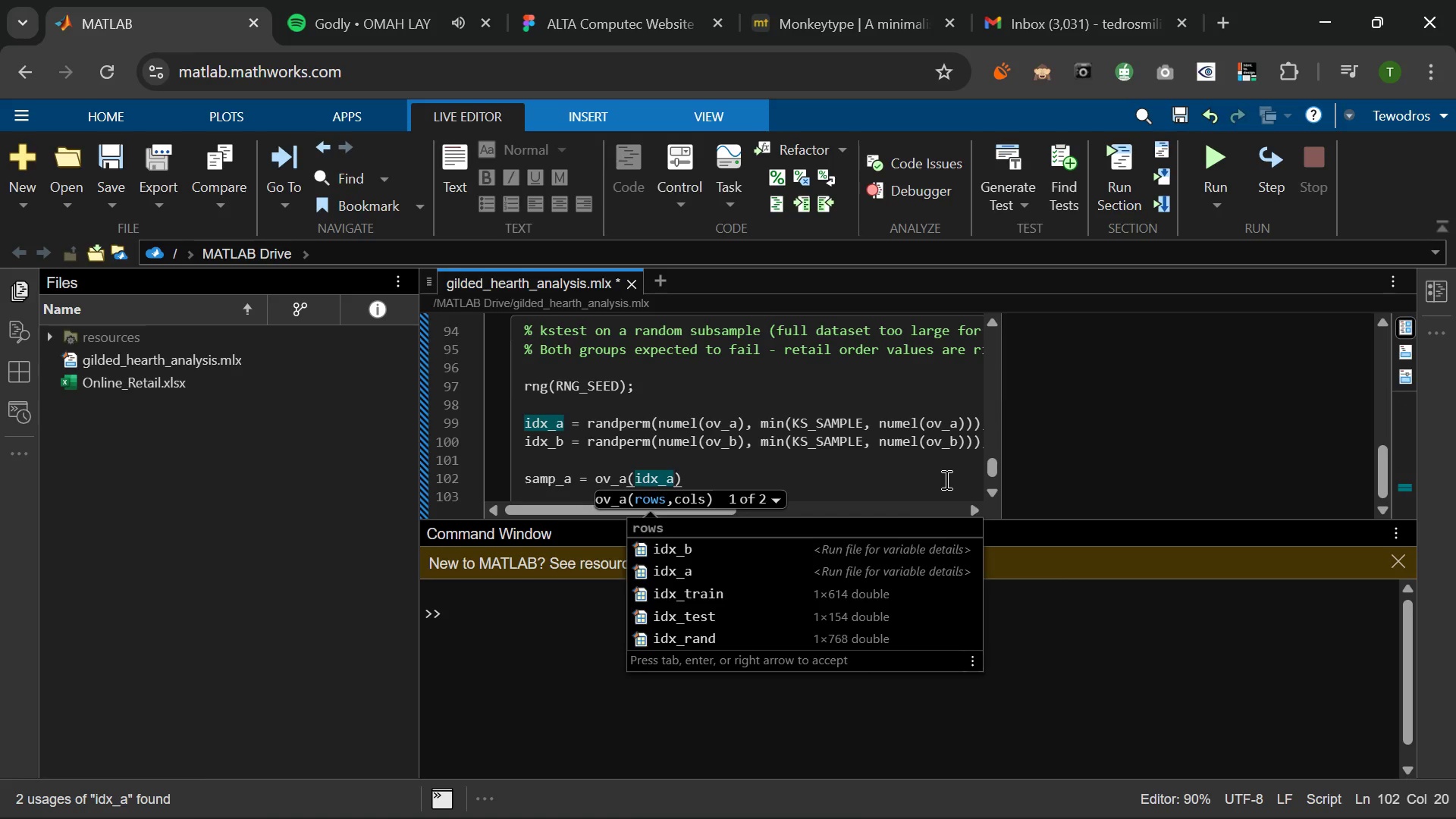 
key(ArrowRight)
 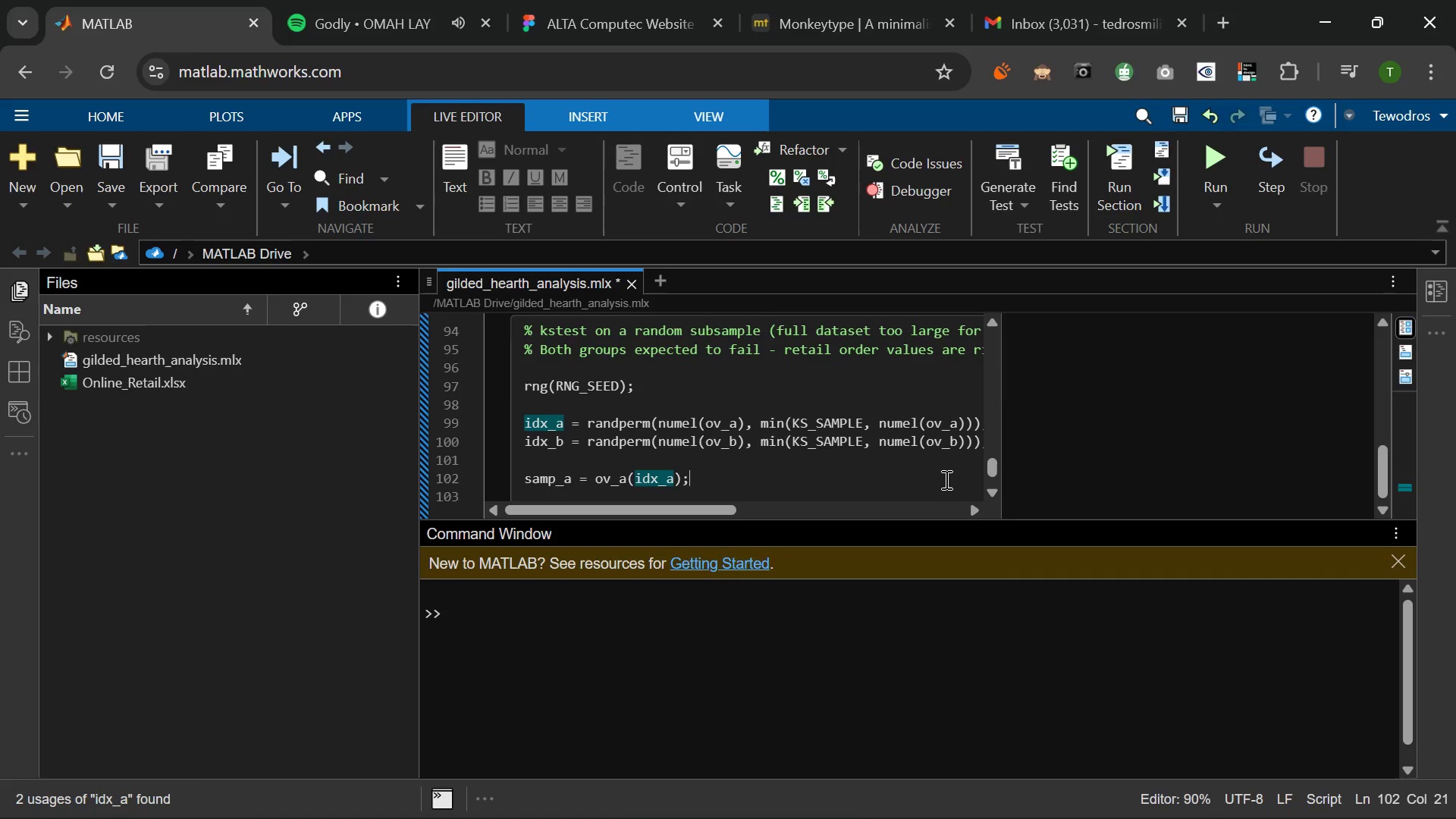 
key(Semicolon)
 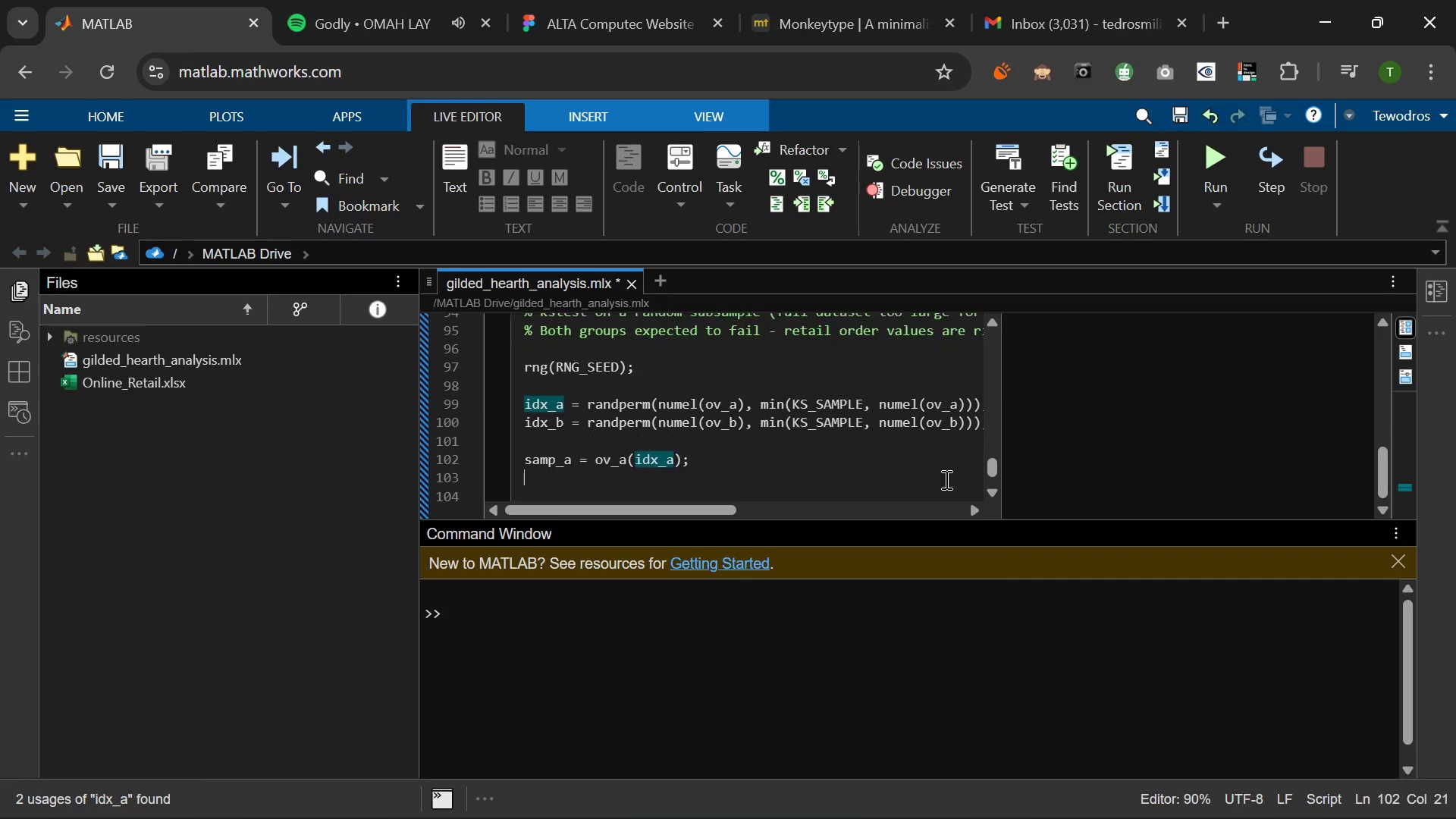 
key(Enter)
 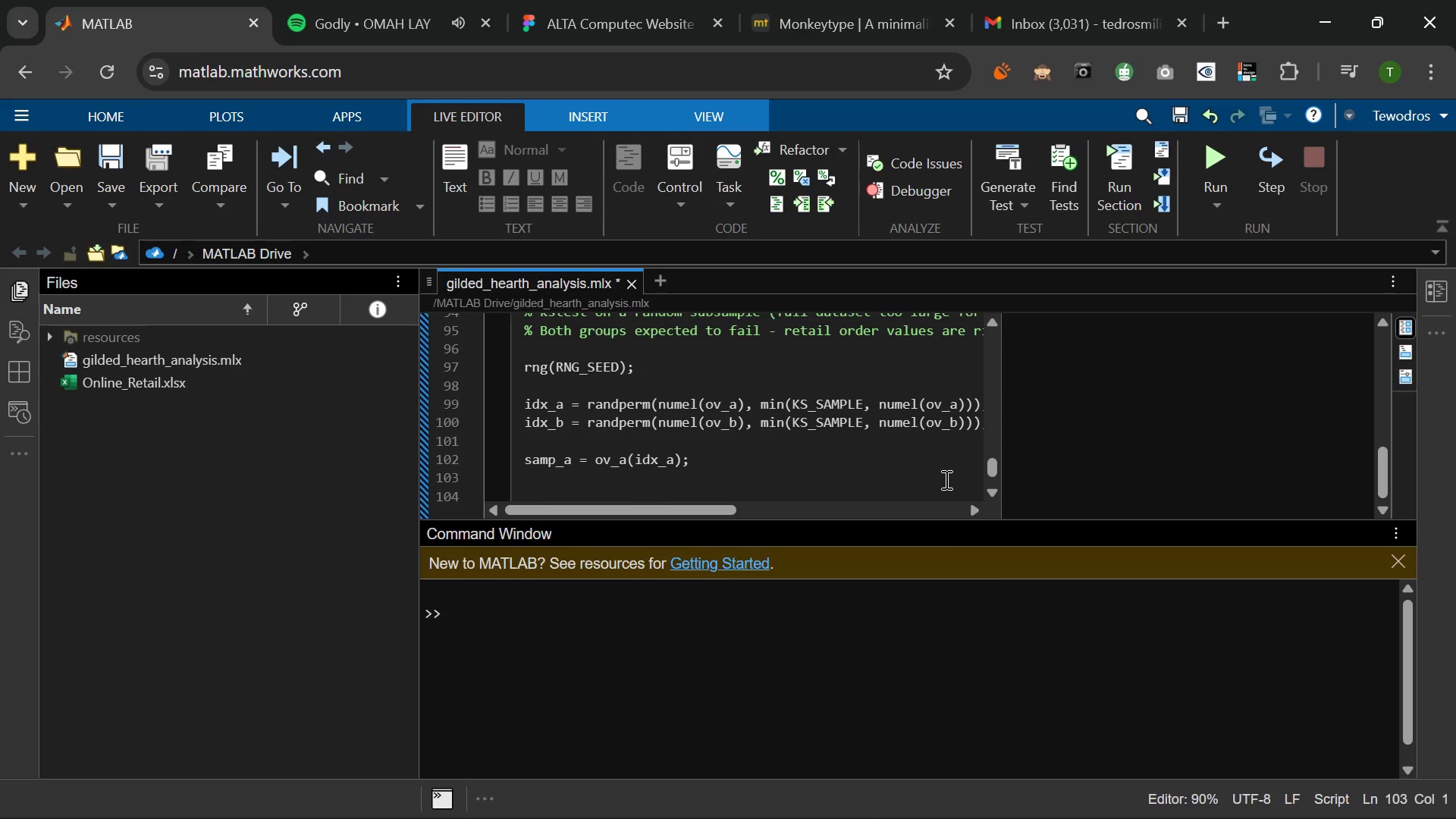 
type(samp_b = ov_b(idx_b)
 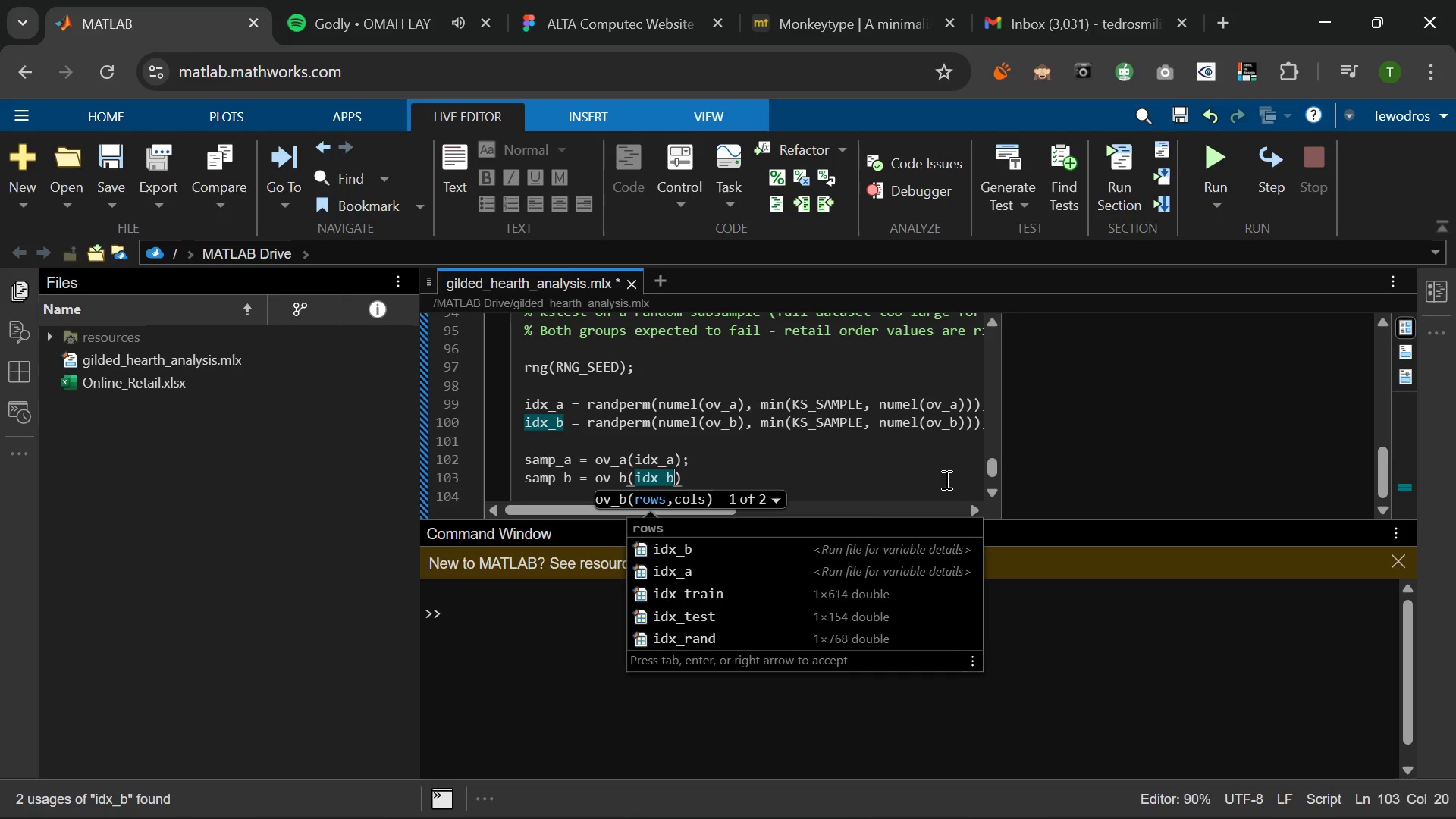 
key(ArrowRight)
 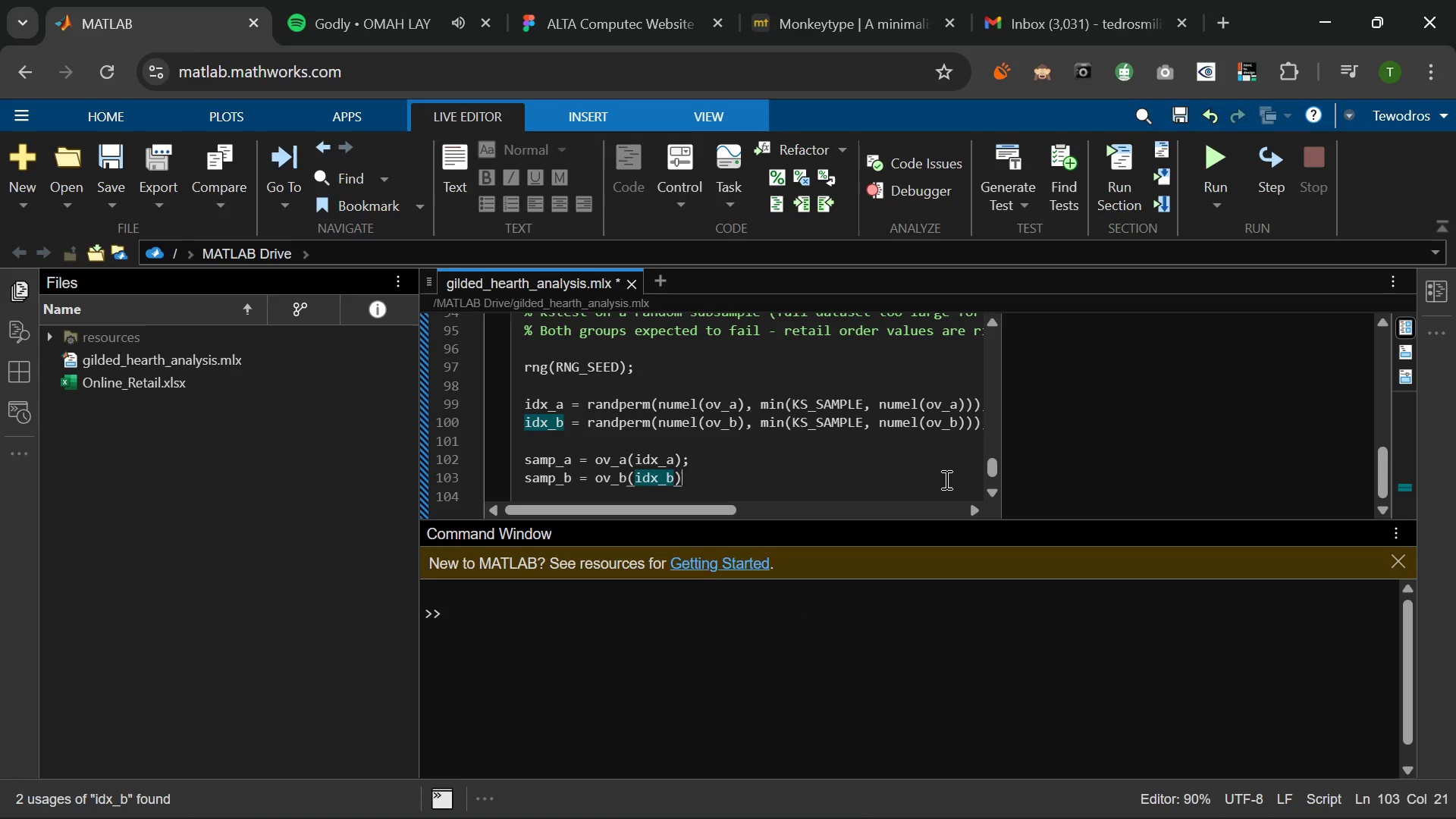 
key(Semicolon)
 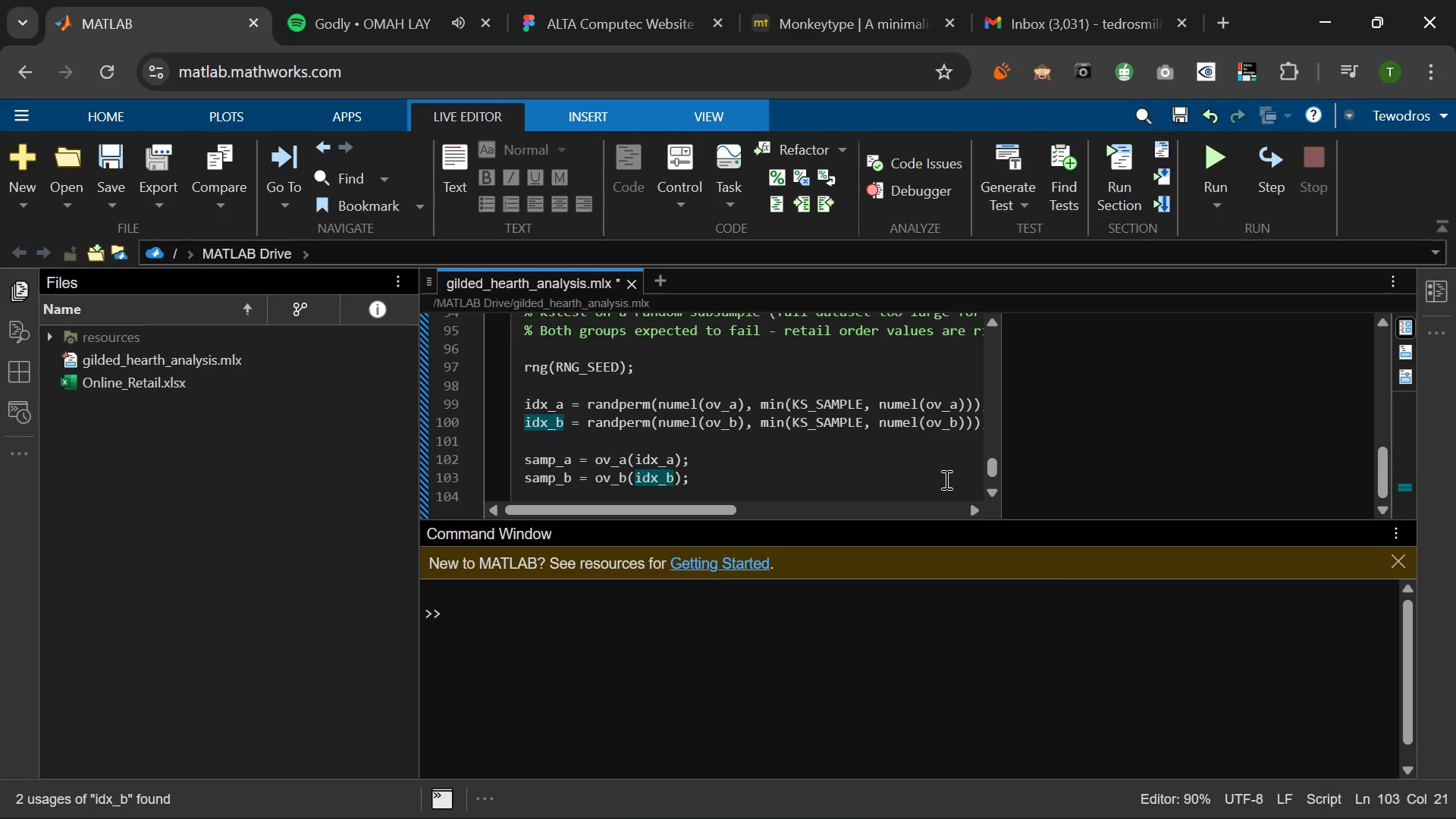 
key(Enter)
 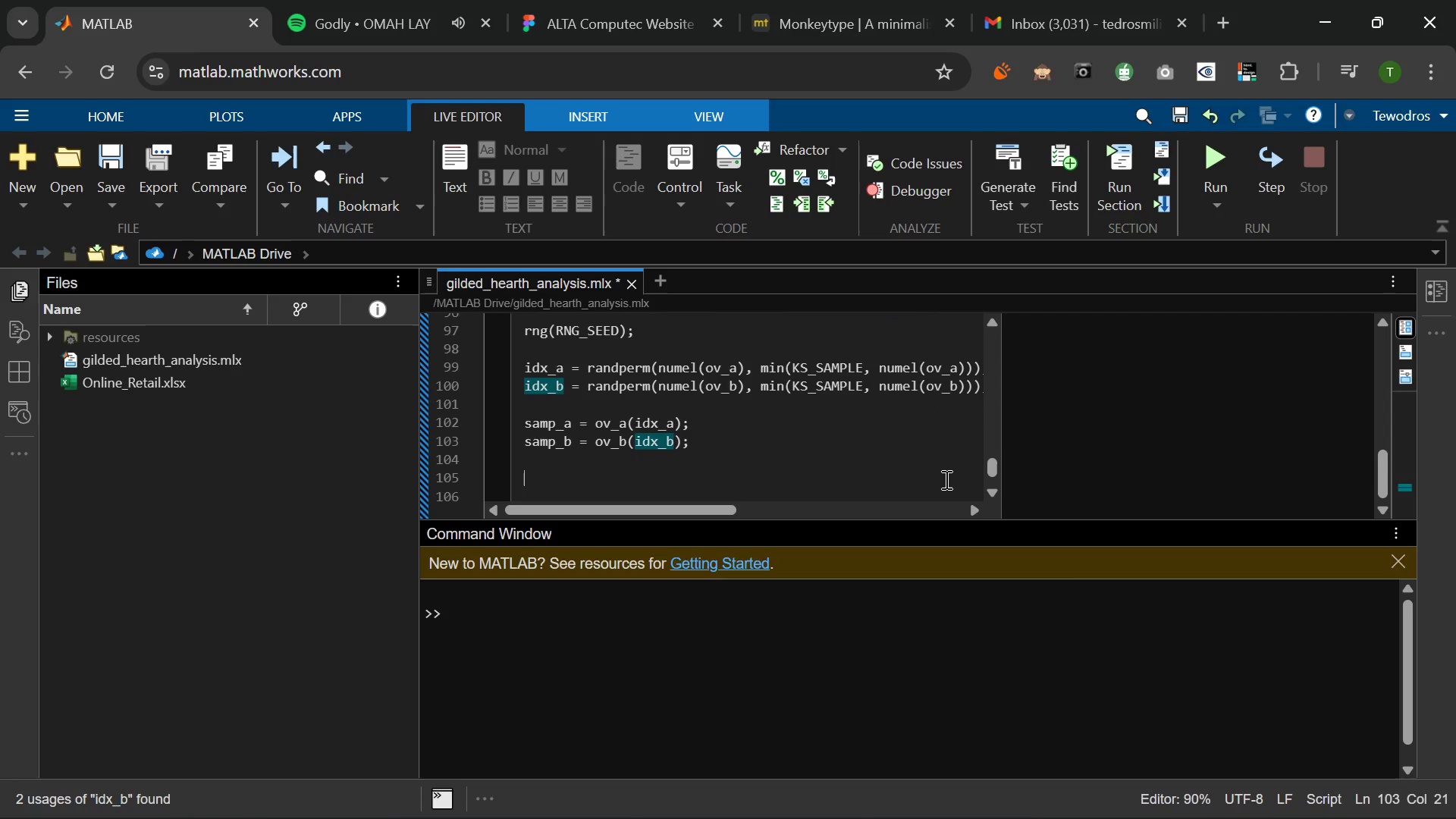 
key(Enter)
 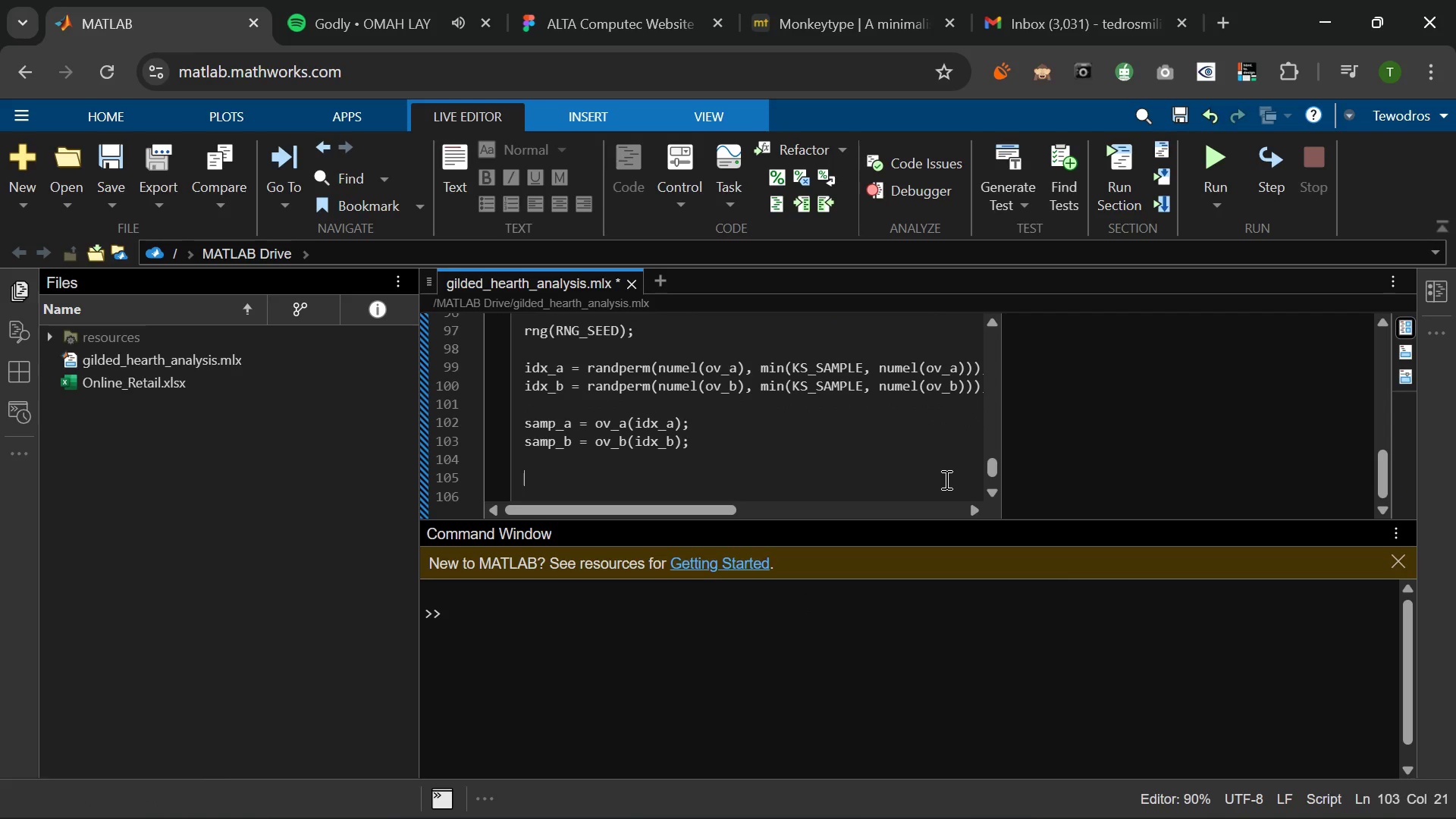 
key(BracketLeft)
 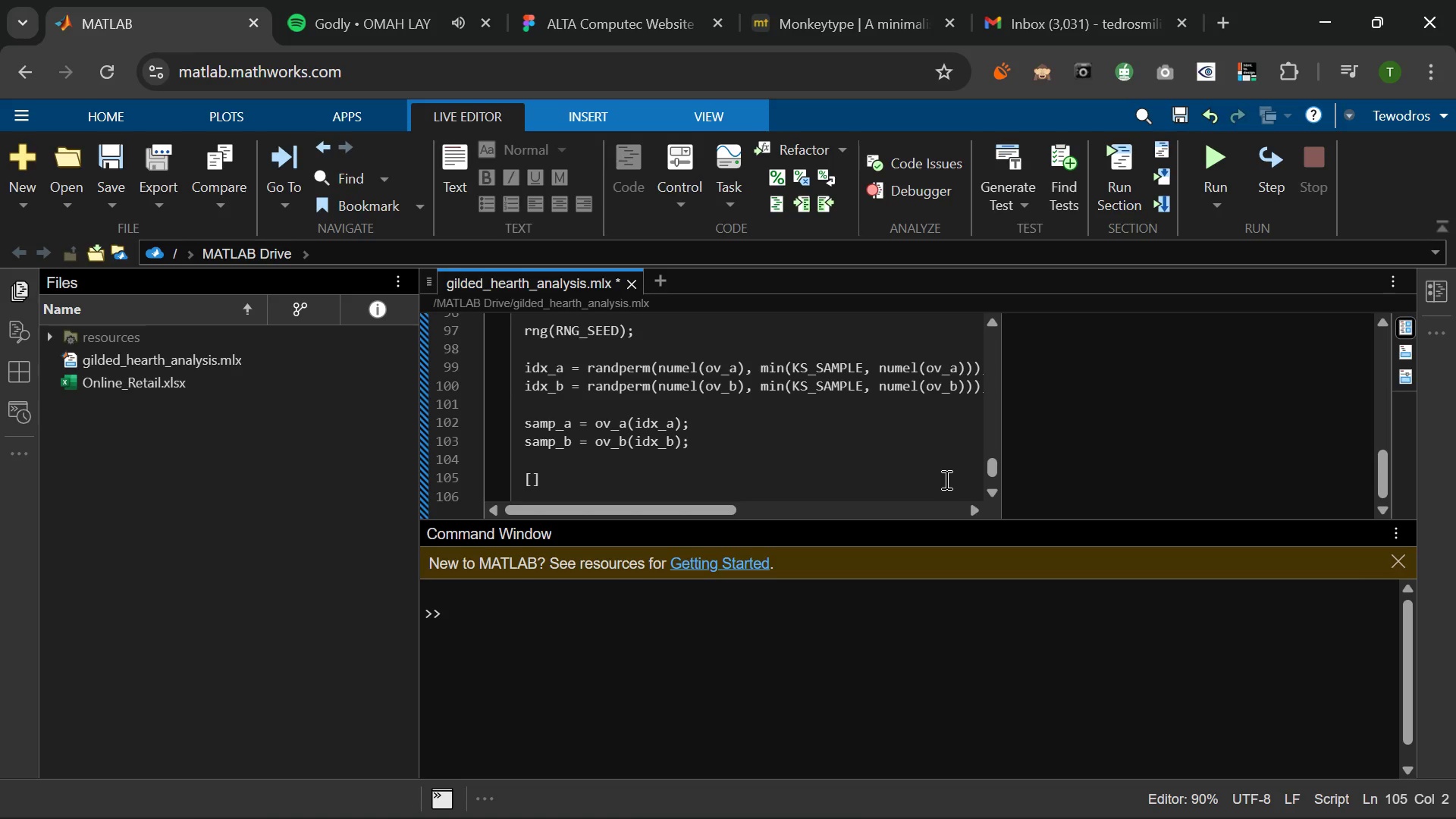 
wait(9.59)
 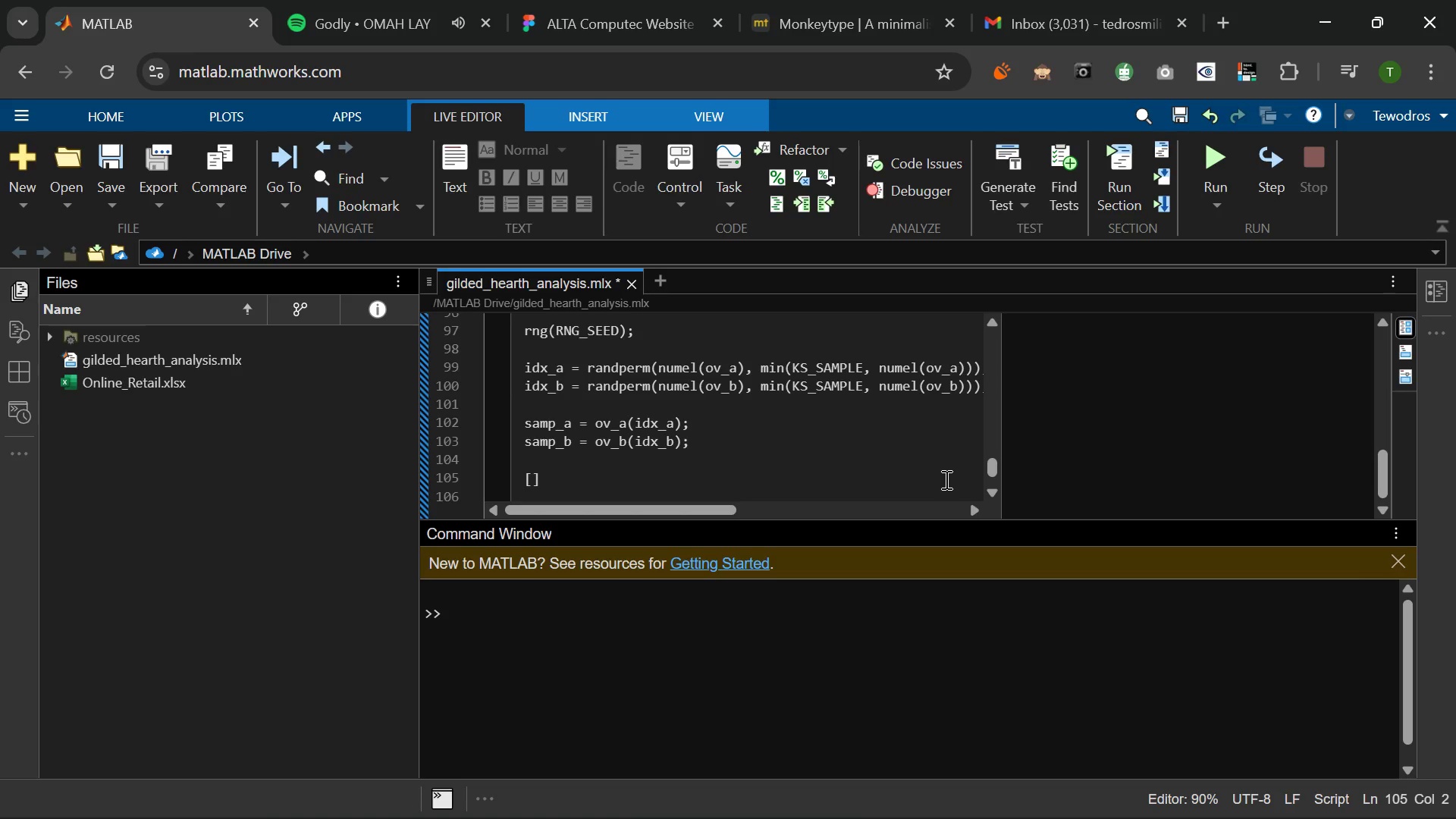 
type(h_a, p_ks_a)
 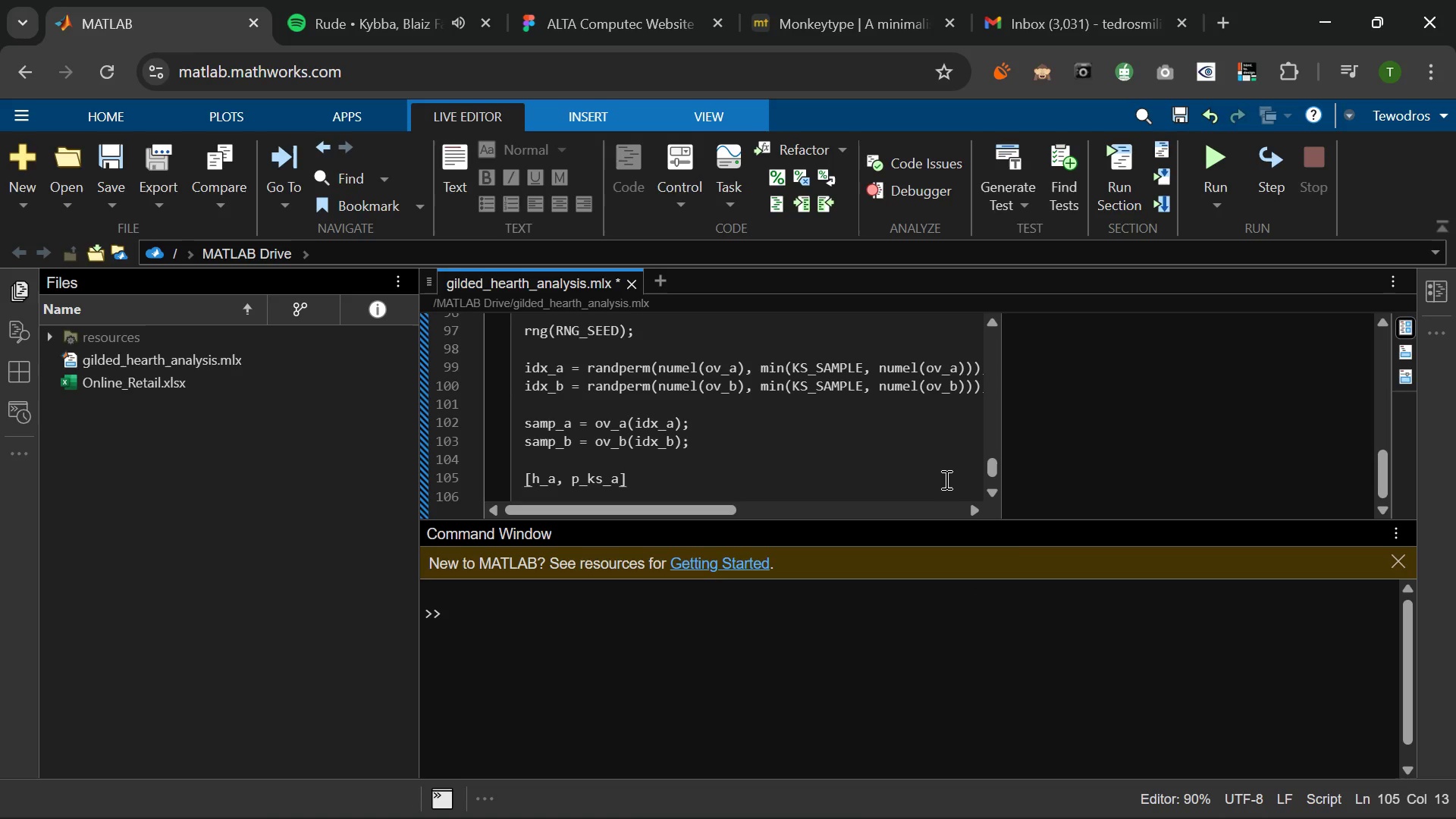 
key(ArrowRight)
 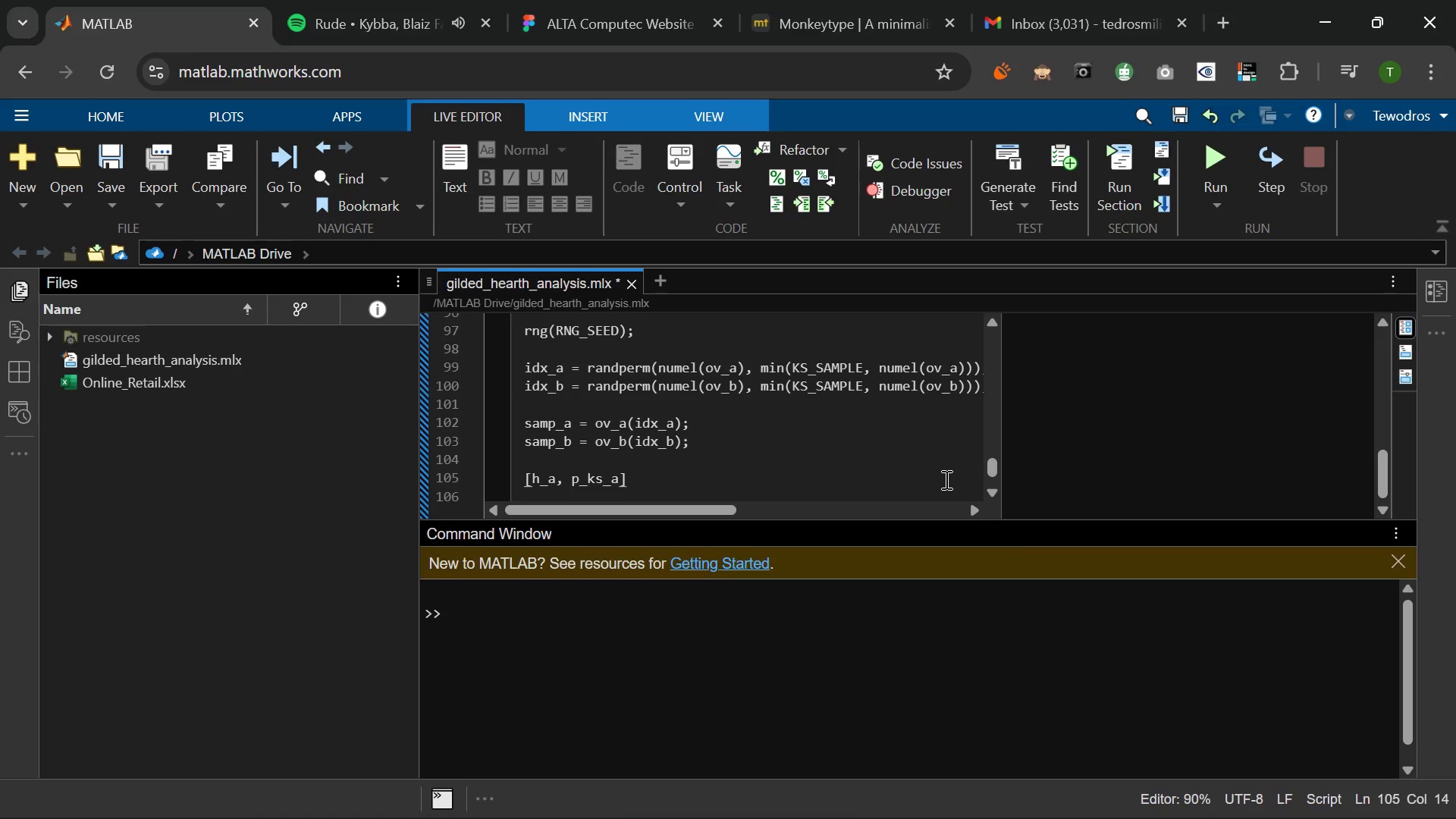 
type( = ksa)
key(Backspace)
type(test((samp)
 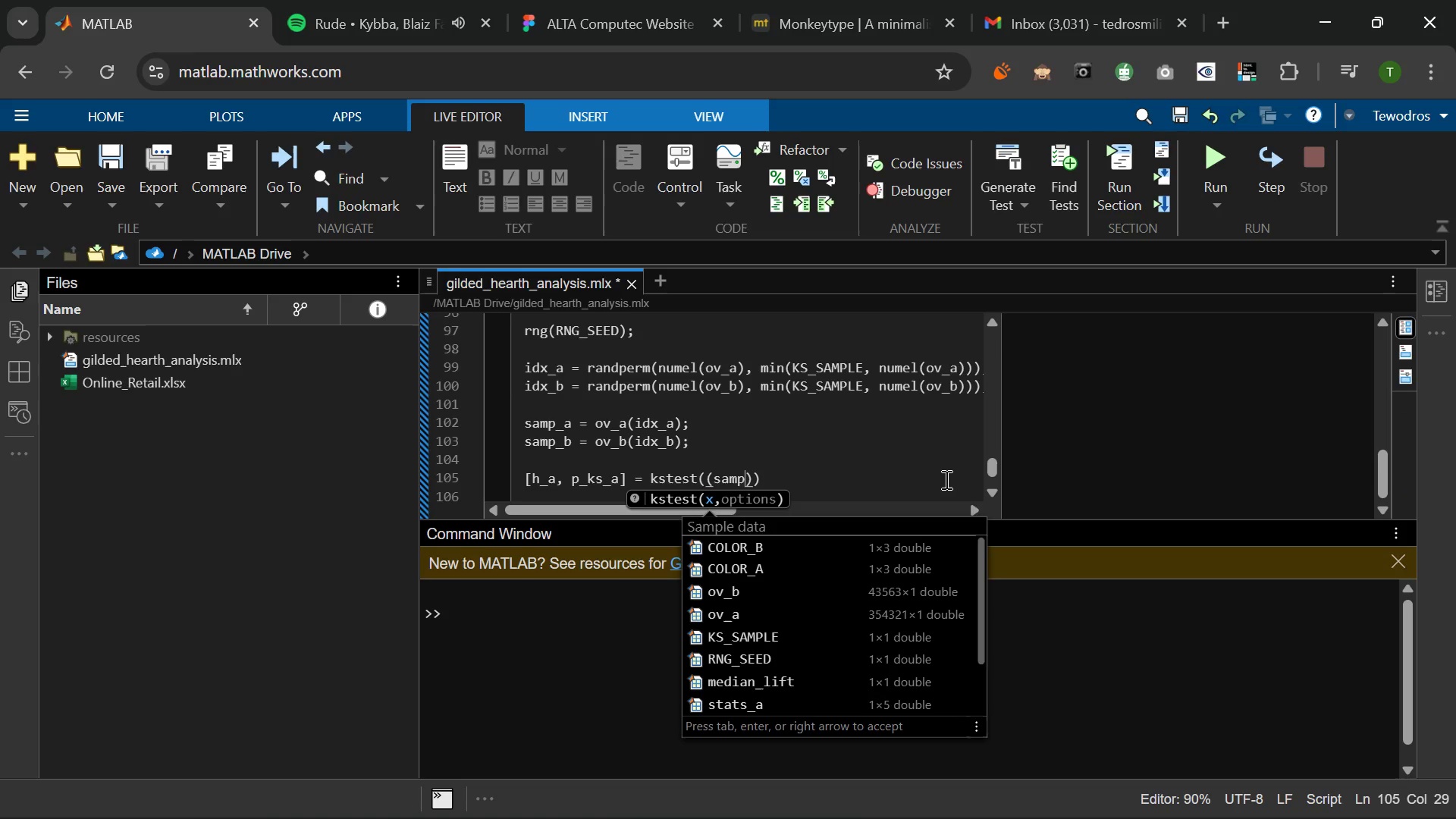 
left_click([412, 2])
 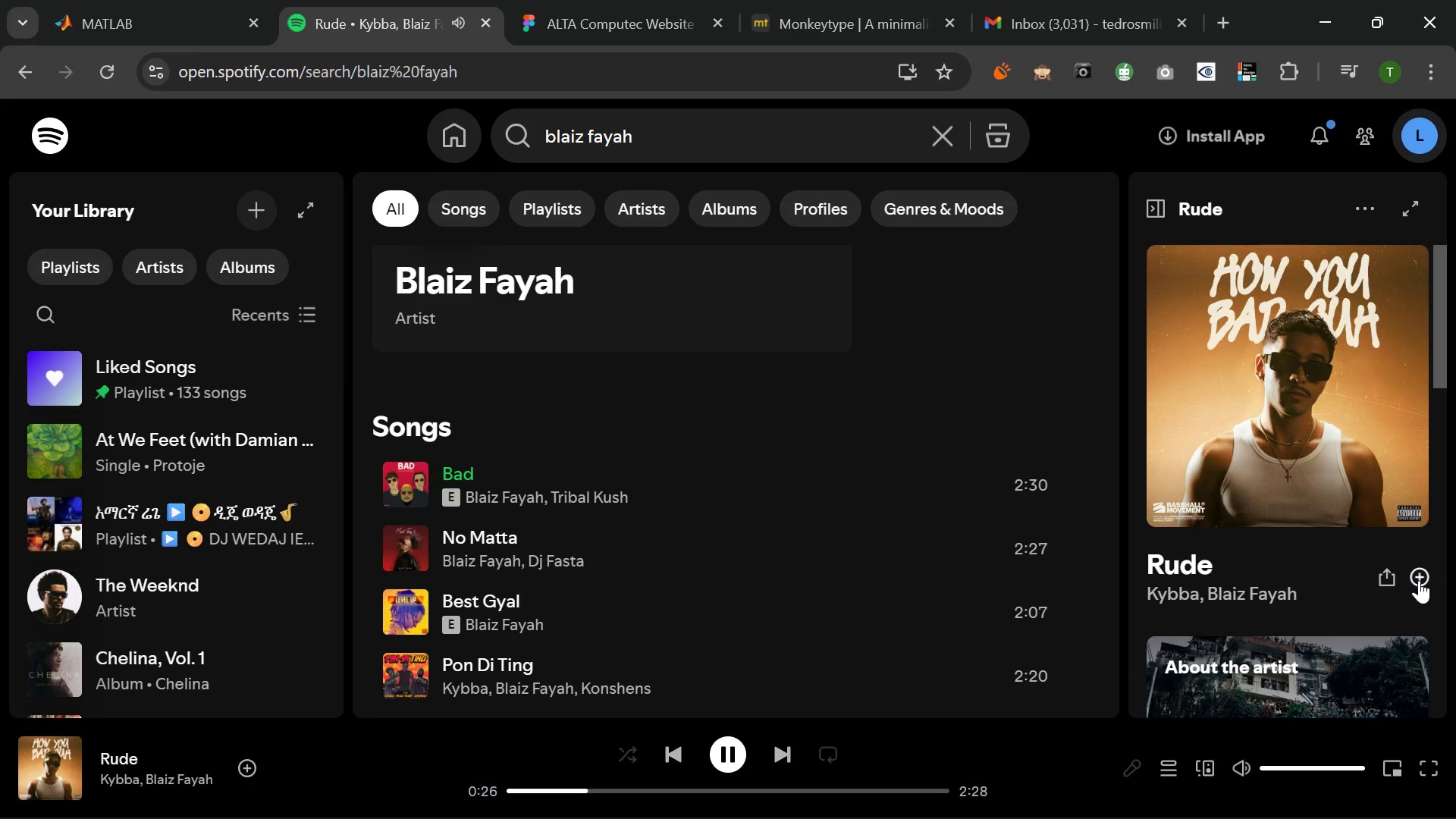 
left_click([1419, 580])
 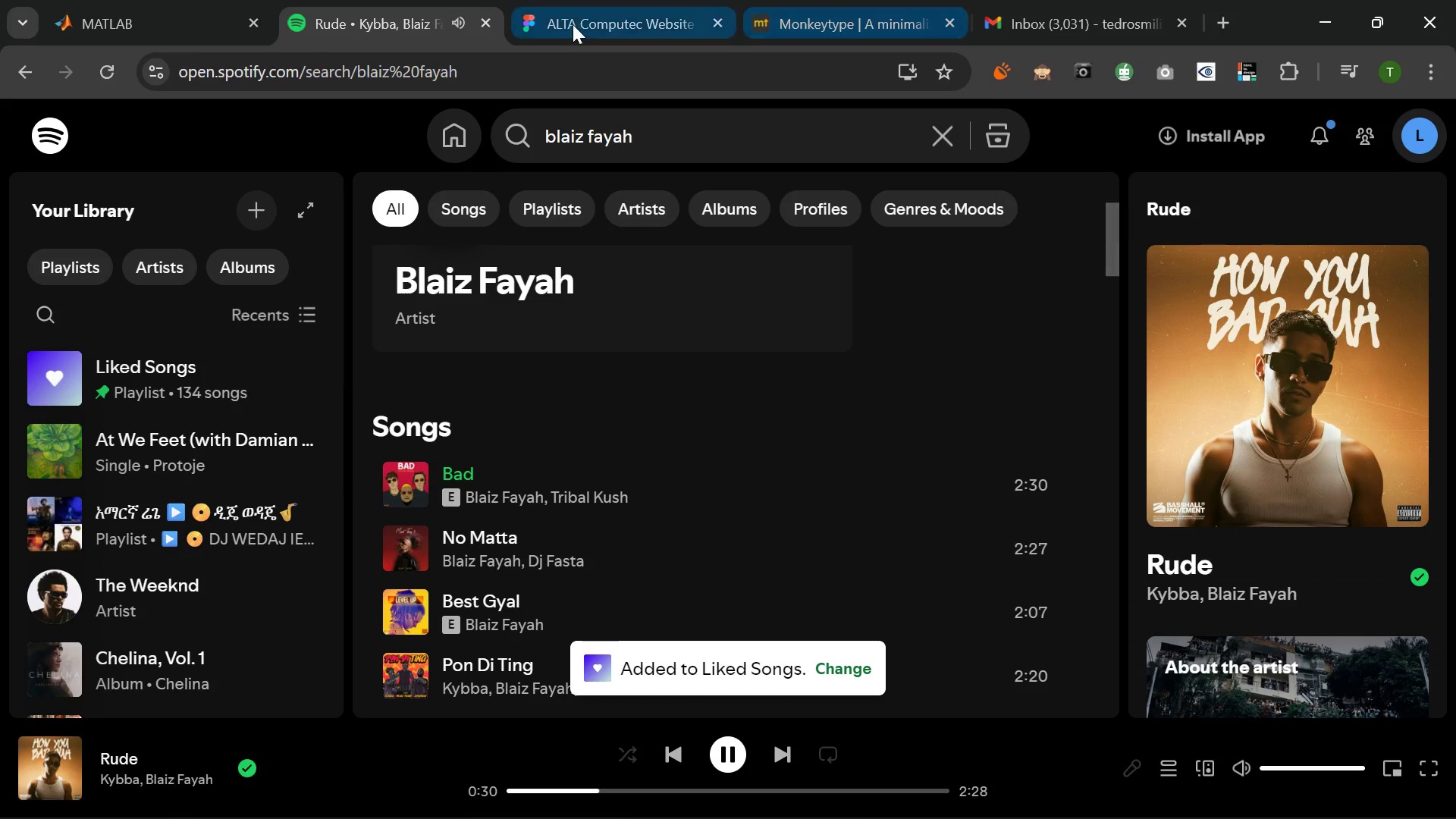 
left_click([1128, 0])
 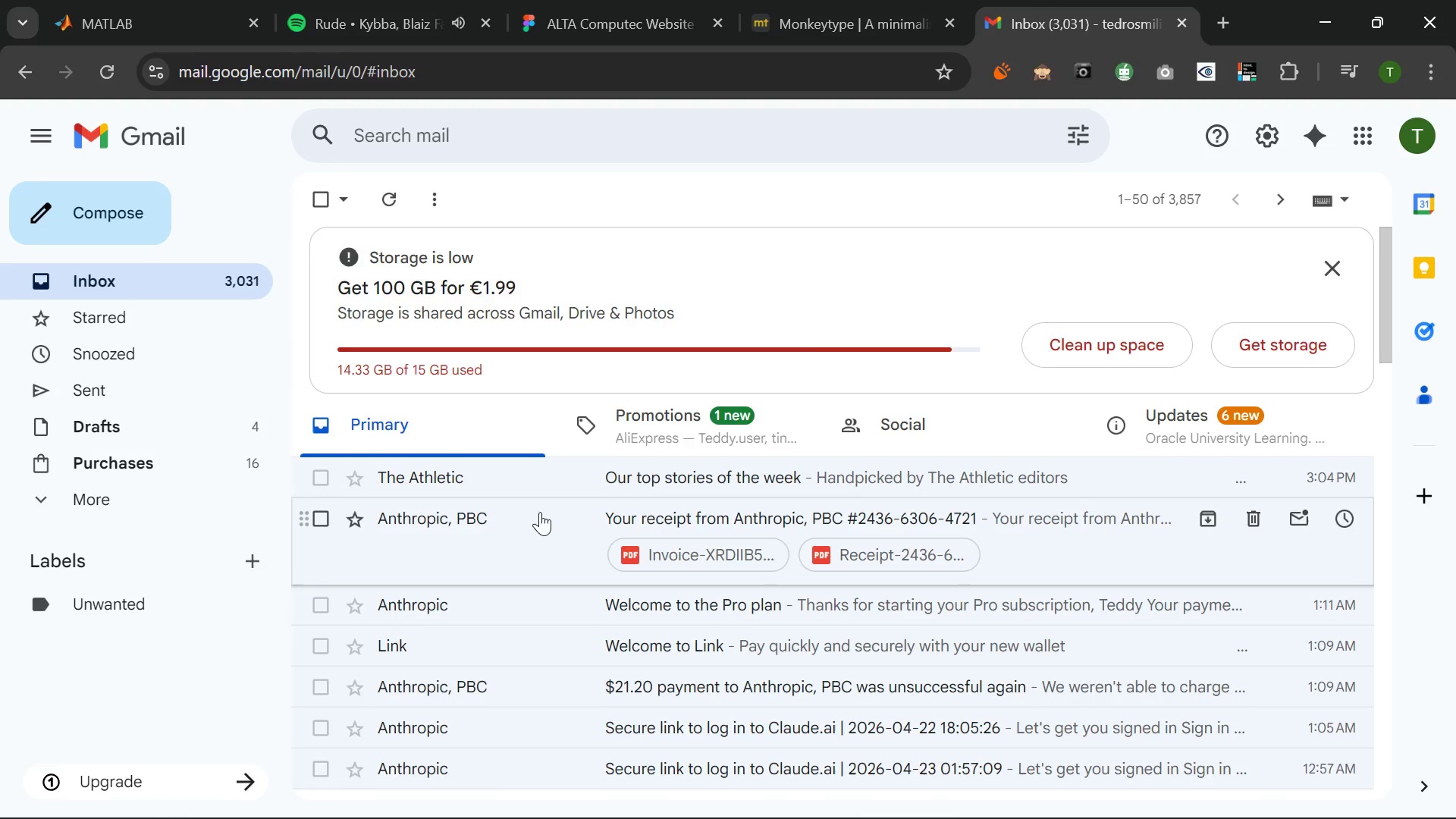 
scroll: coordinate [540, 512], scroll_direction: down, amount: 2.0
 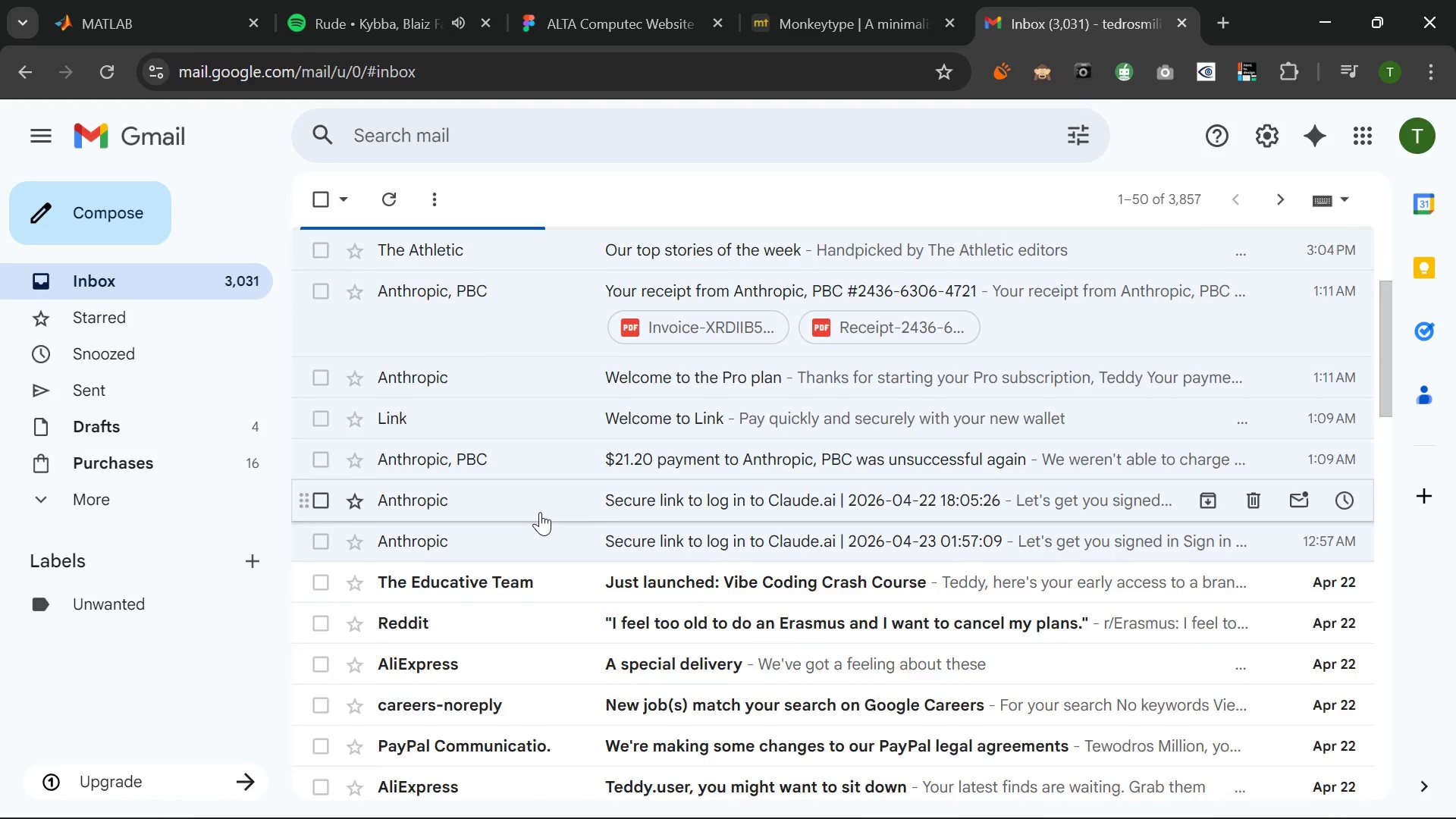 
scroll: coordinate [540, 512], scroll_direction: up, amount: 3.0
 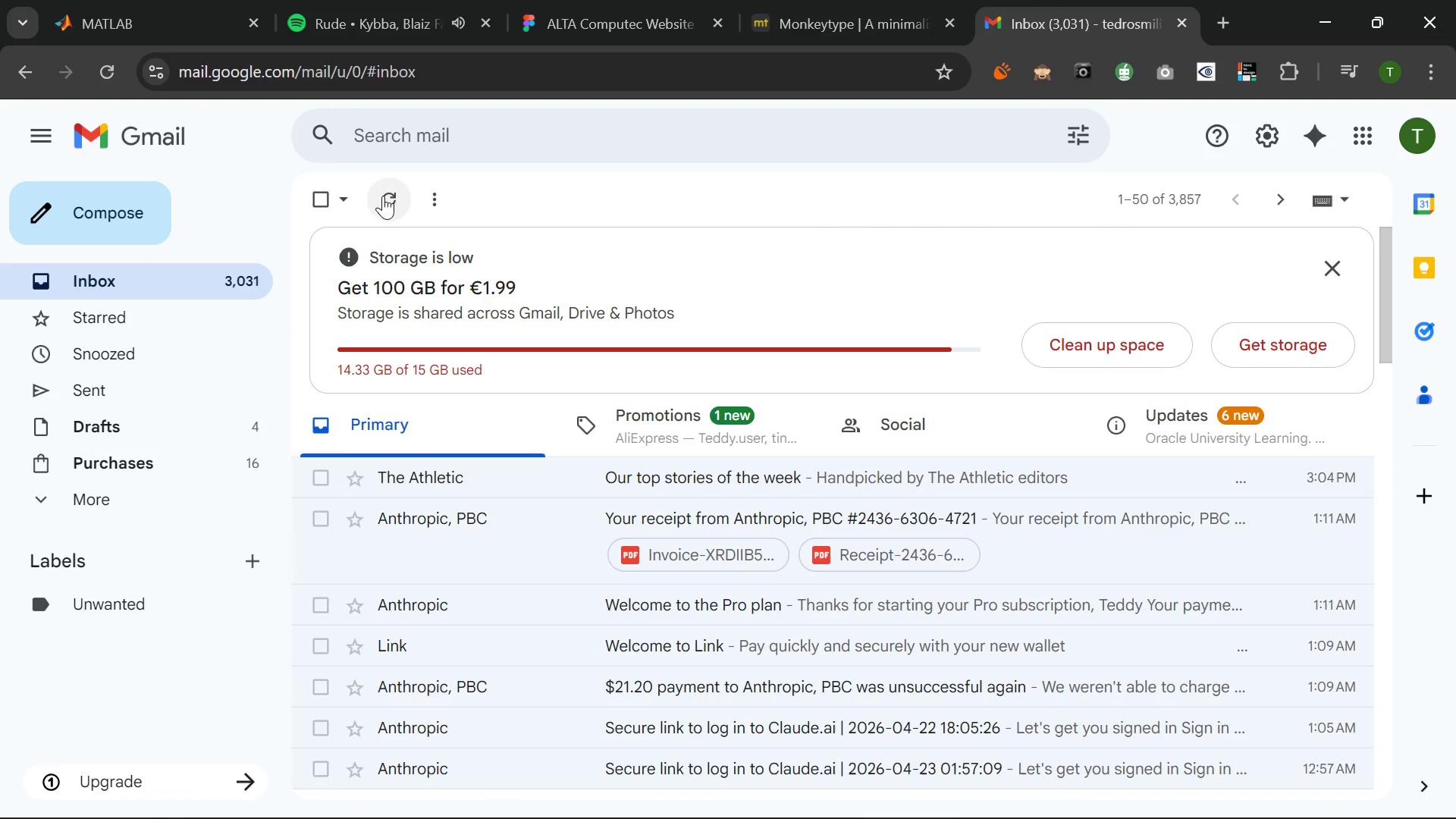 
left_click([383, 196])
 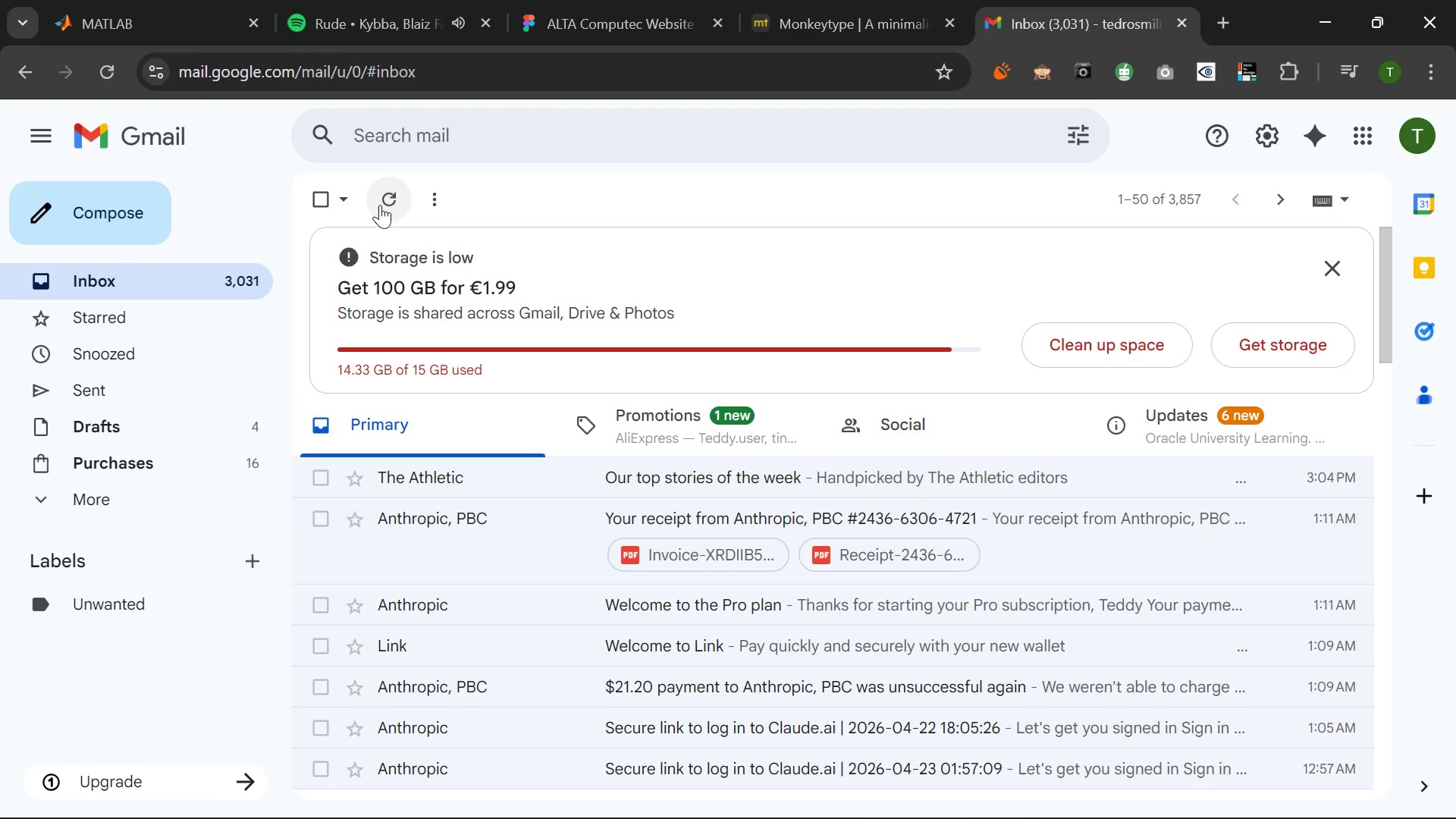 
wait(6.78)
 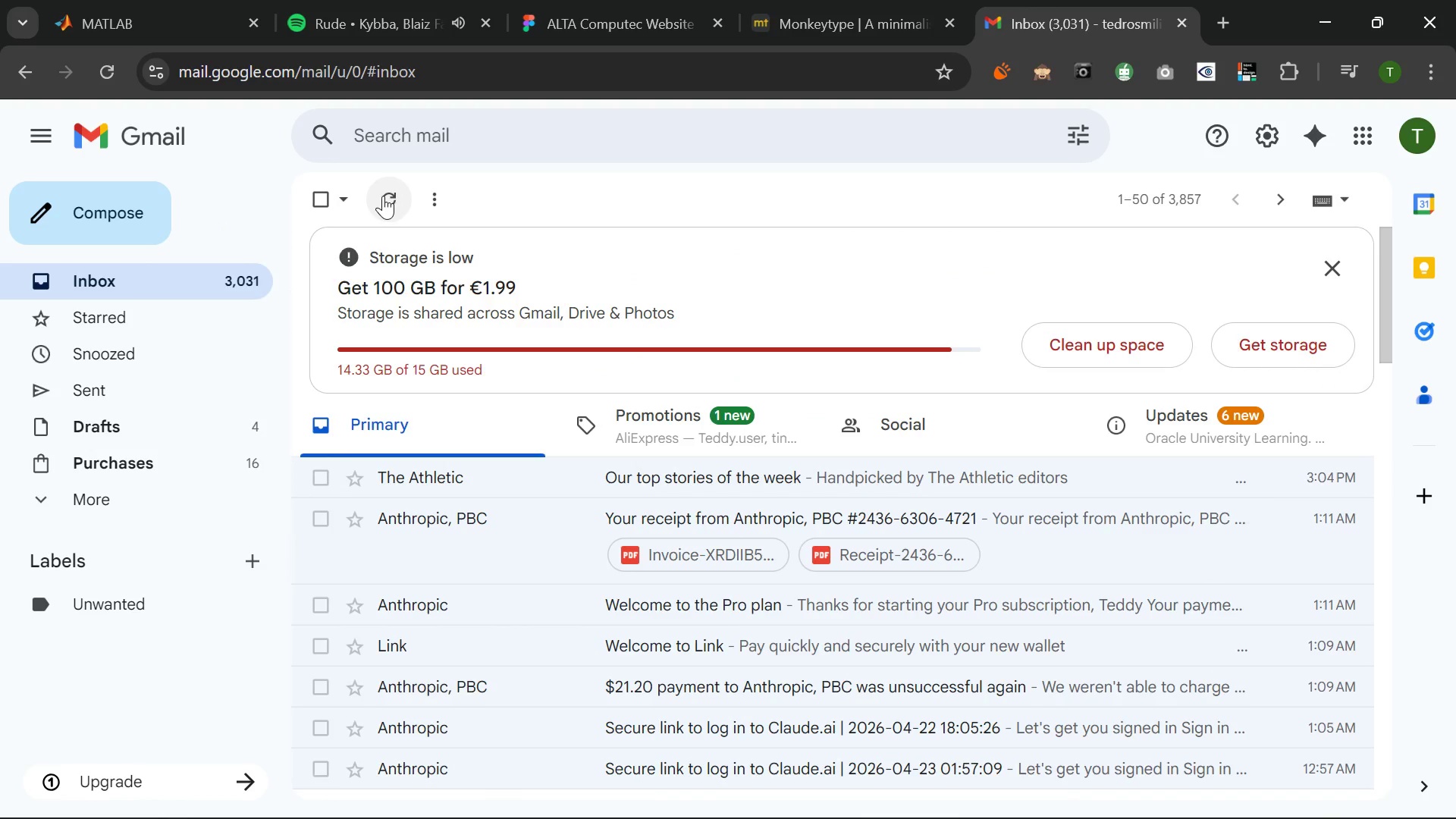 
left_click([177, 4])
 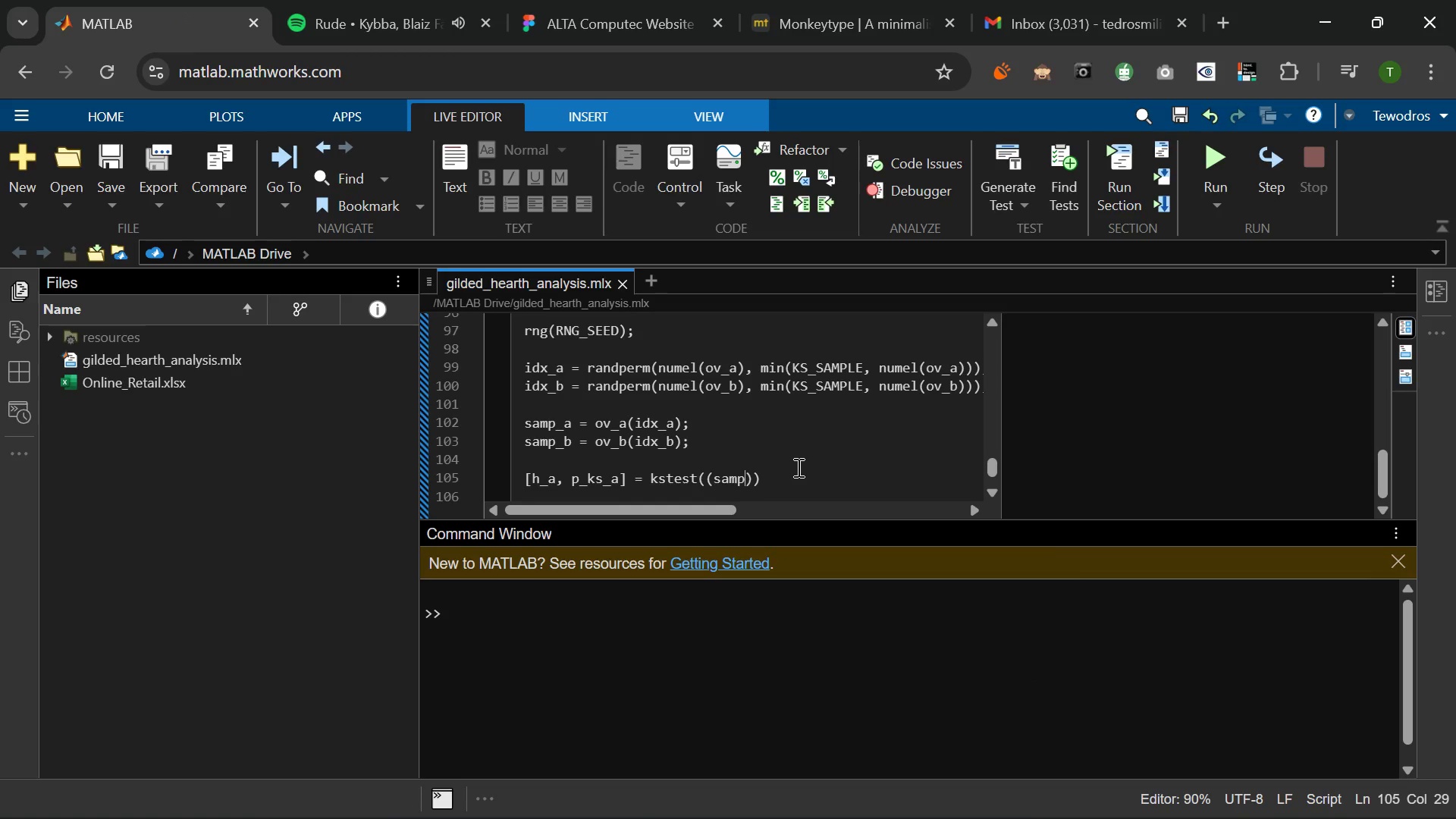 
wait(6.91)
 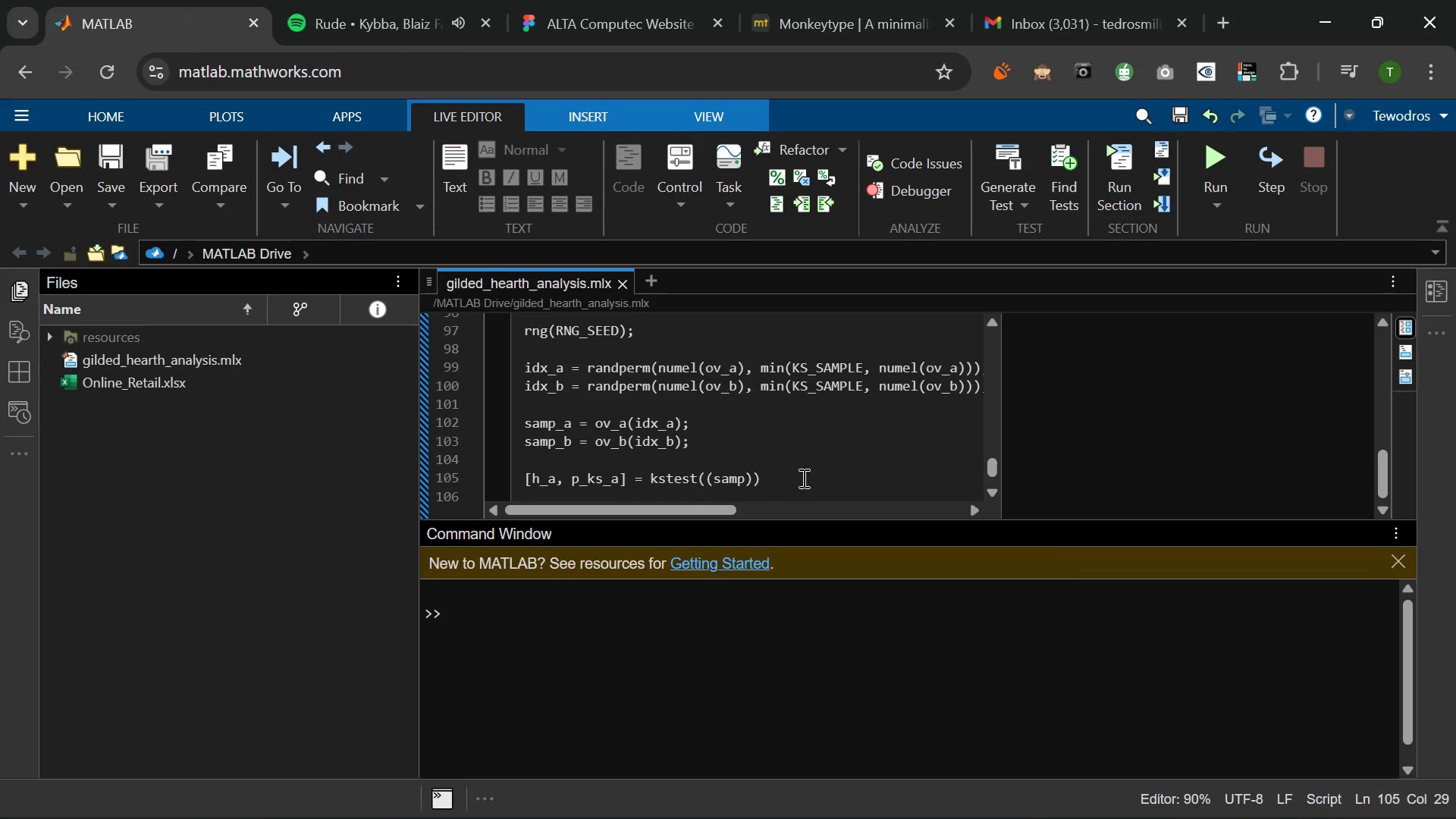 
type(_a =)
key(Backspace)
type(- mean(samp_a[VolumeUp][VolumeUp][VolumeUp])
 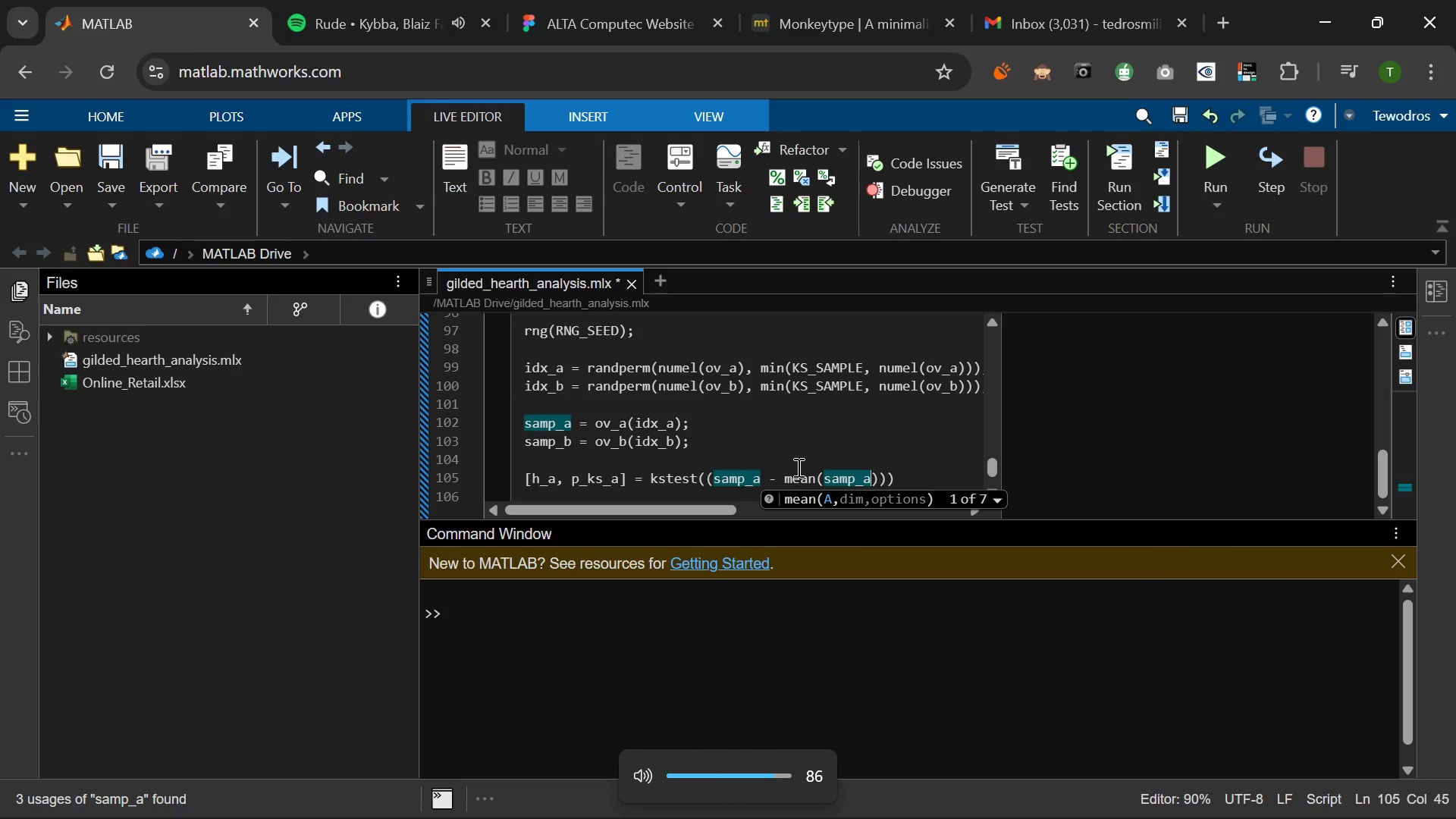 
key(ArrowRight)
 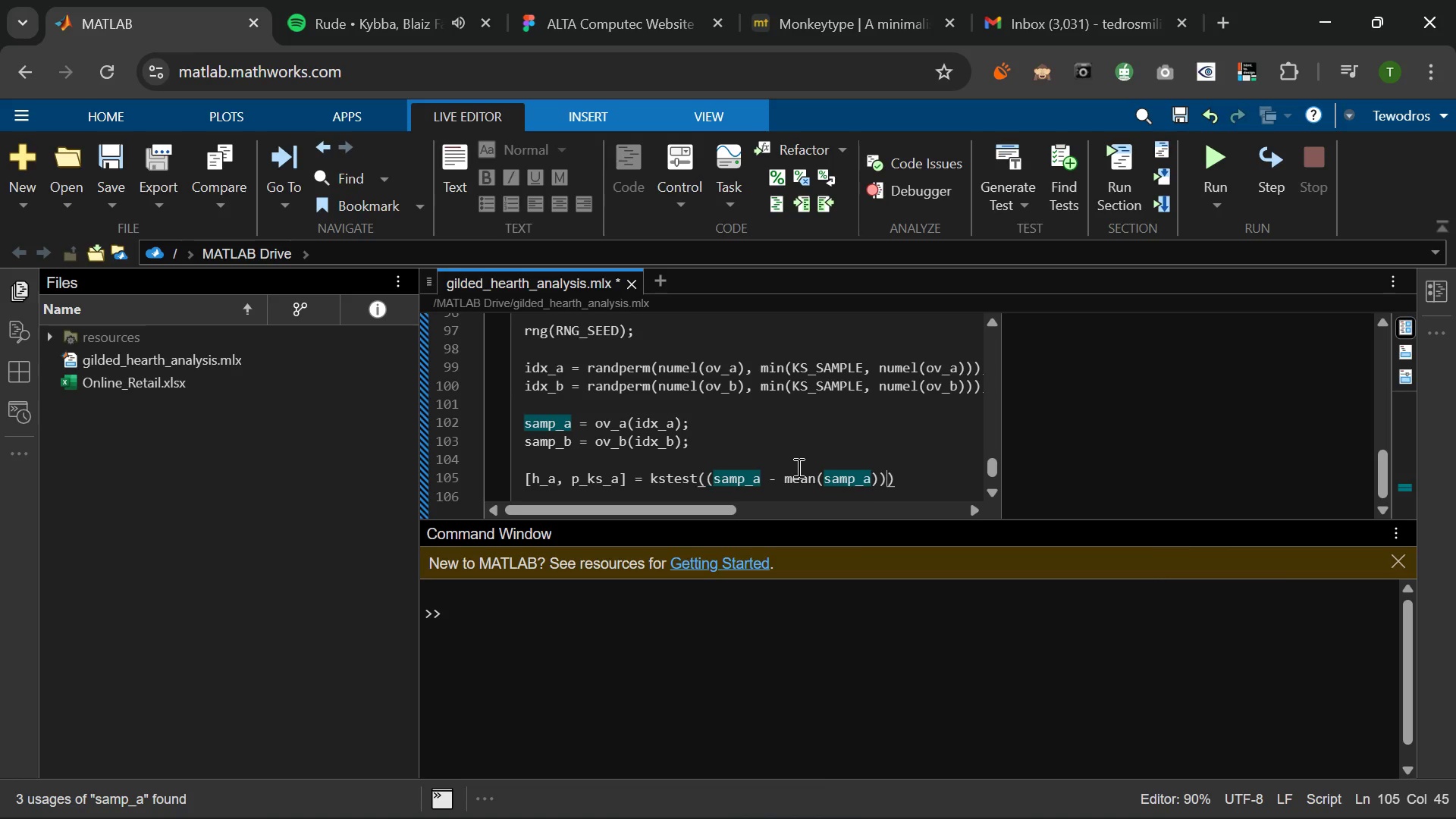 
key(ArrowRight)
 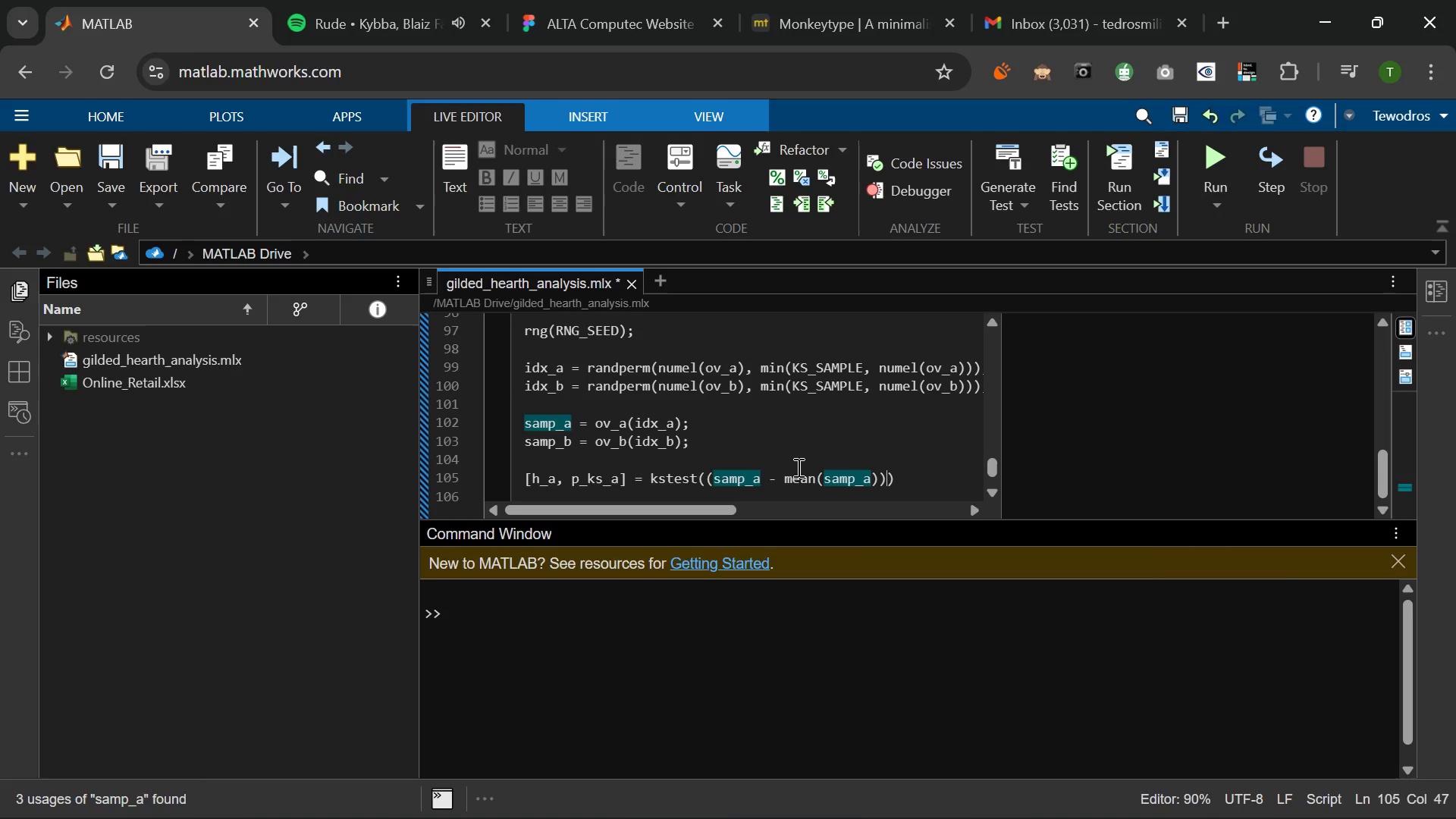 
type( /s)
key(Backspace)
type( std(a)
key(Backspace)
type(samp)
 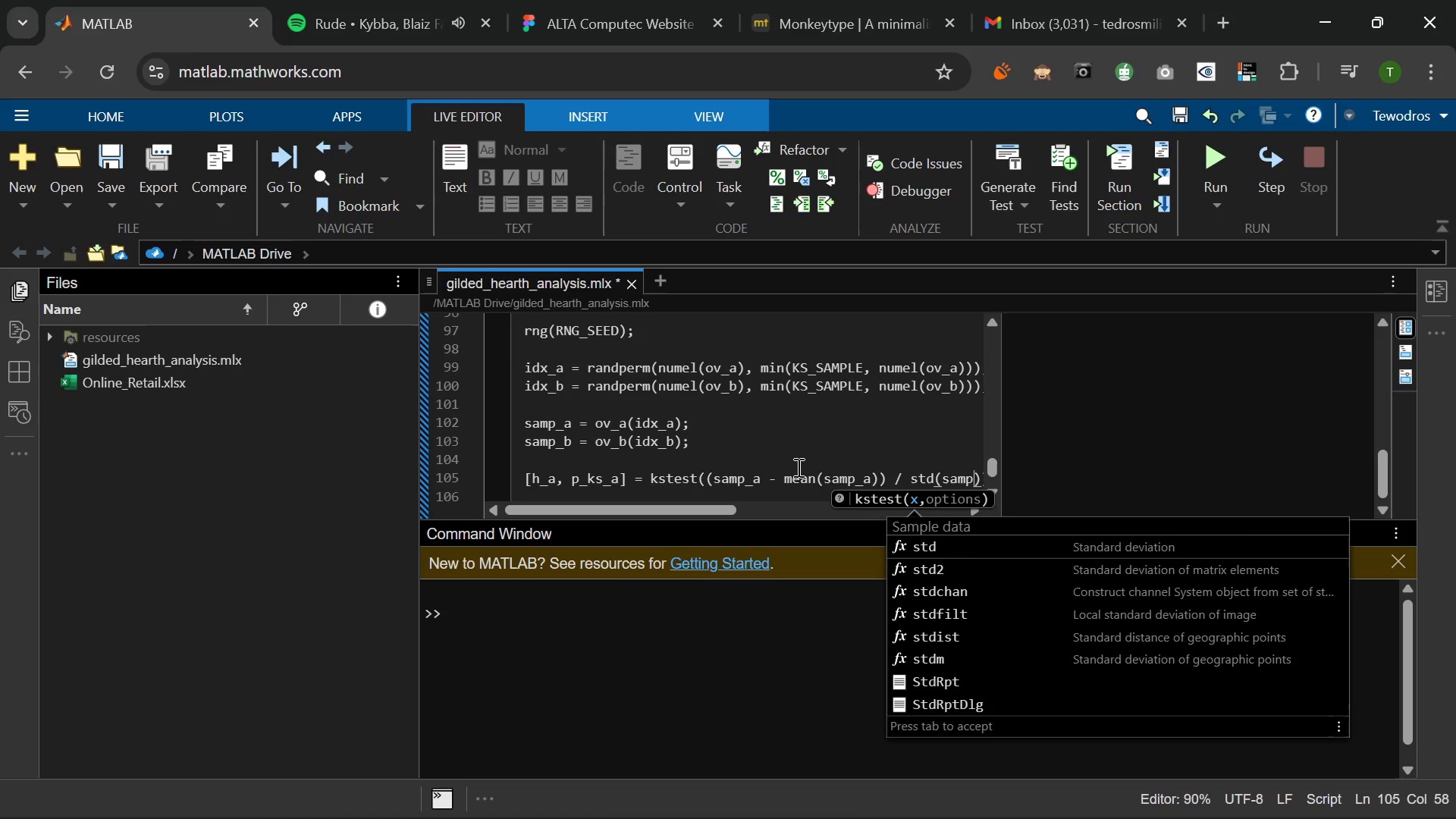 
key(Shift+ShiftLeft)
 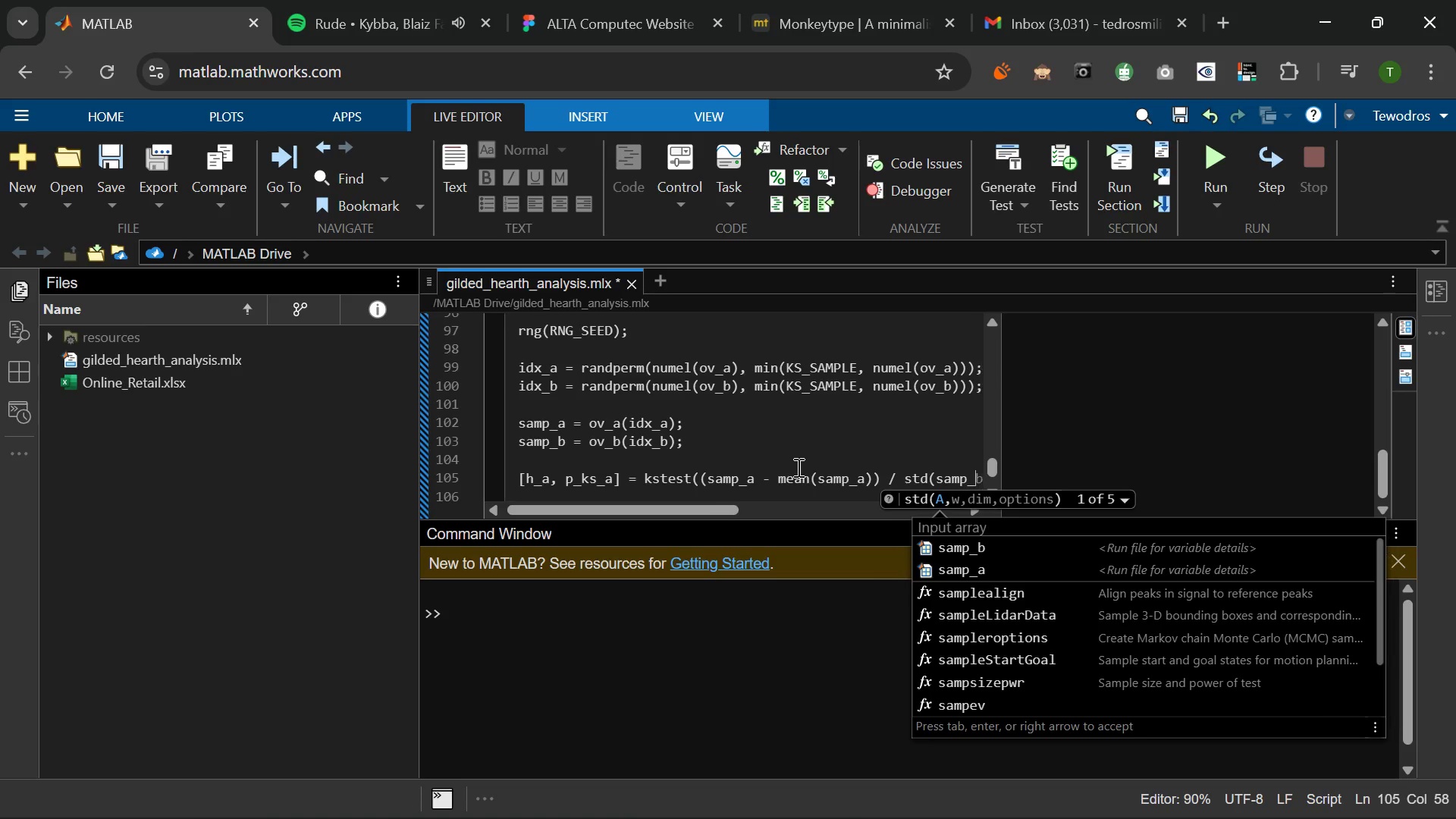 
key(Shift+Minus)
 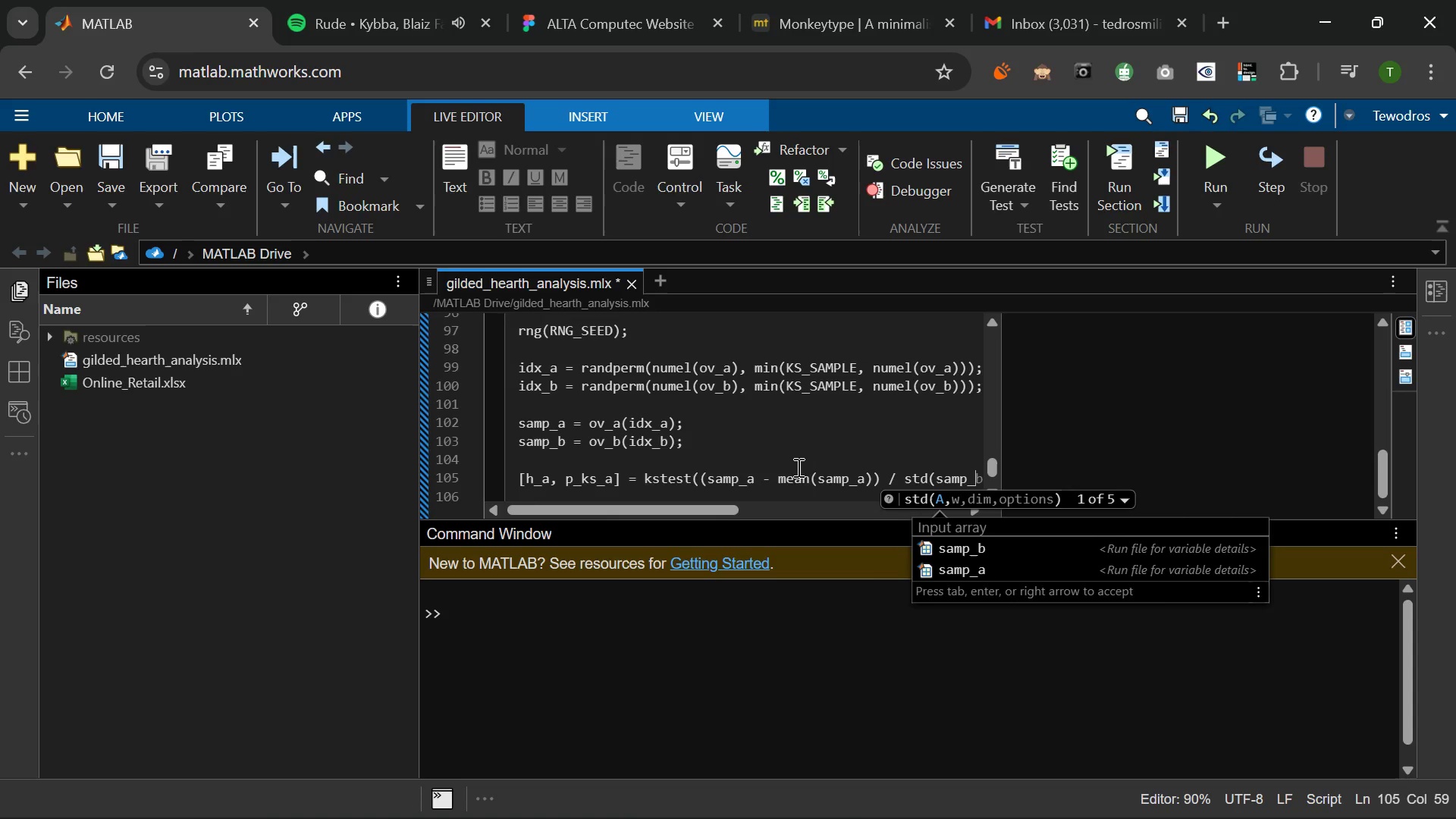 
key(A)
 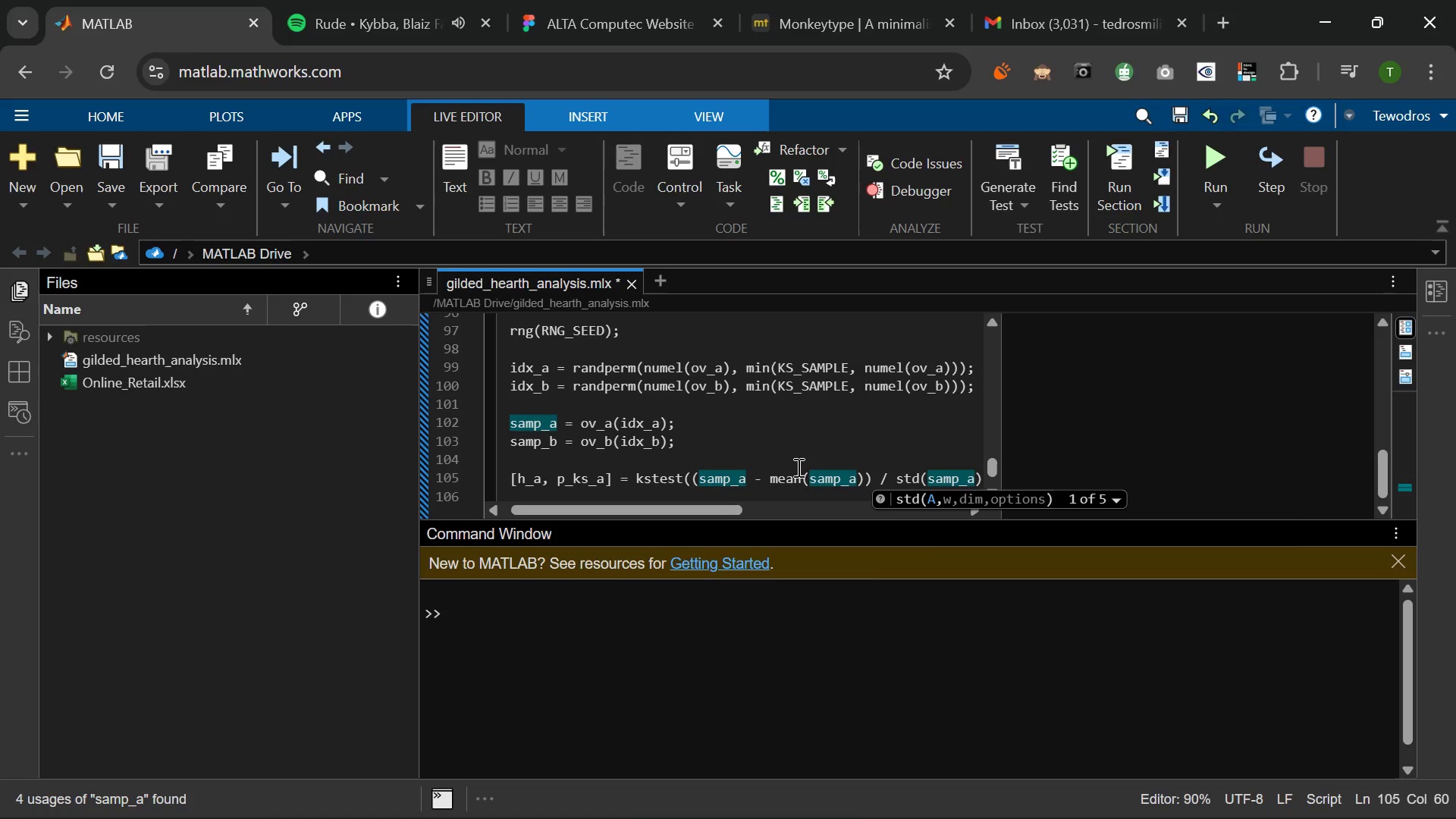 
key(ArrowRight)
 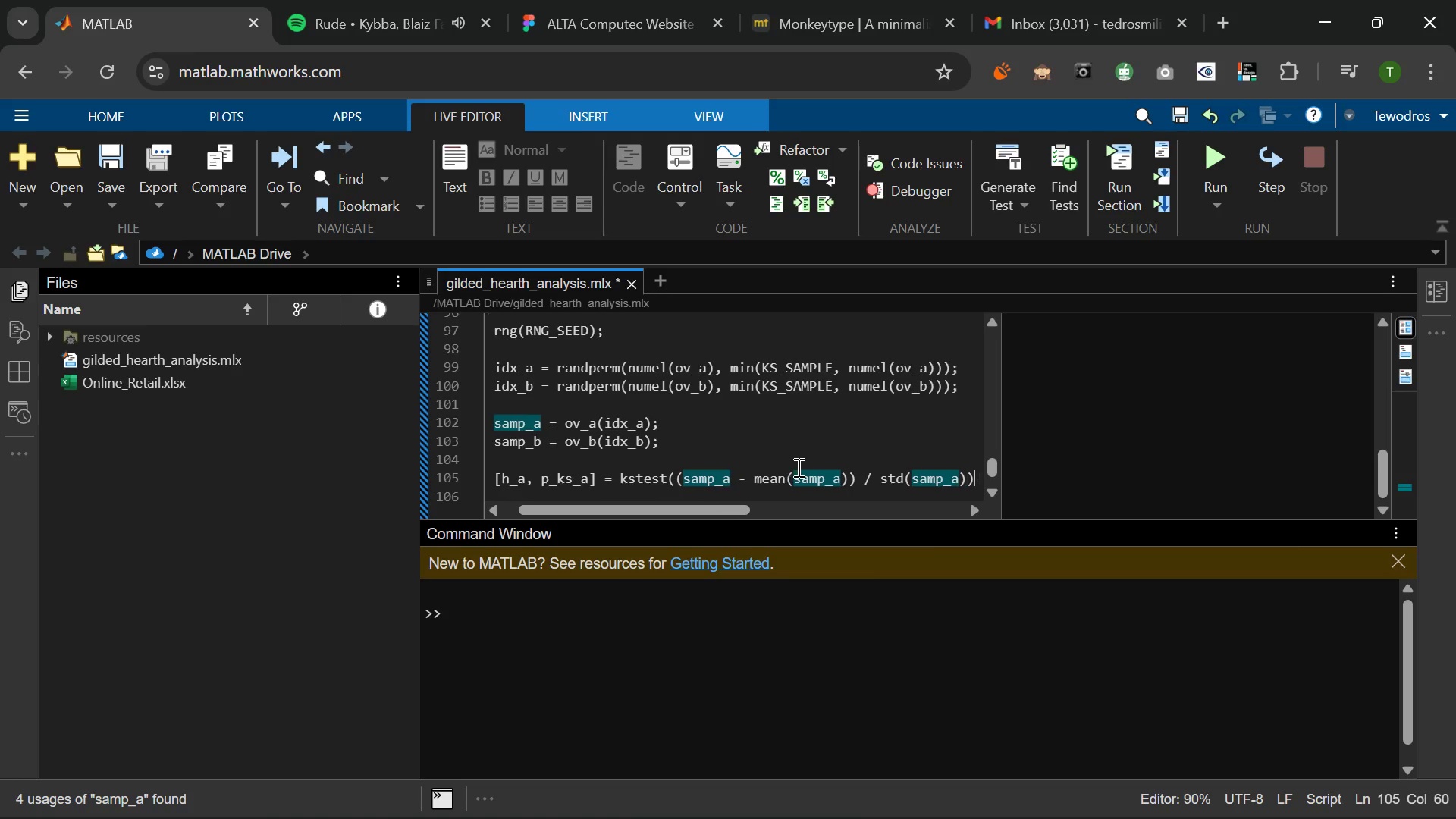 
key(ArrowRight)
 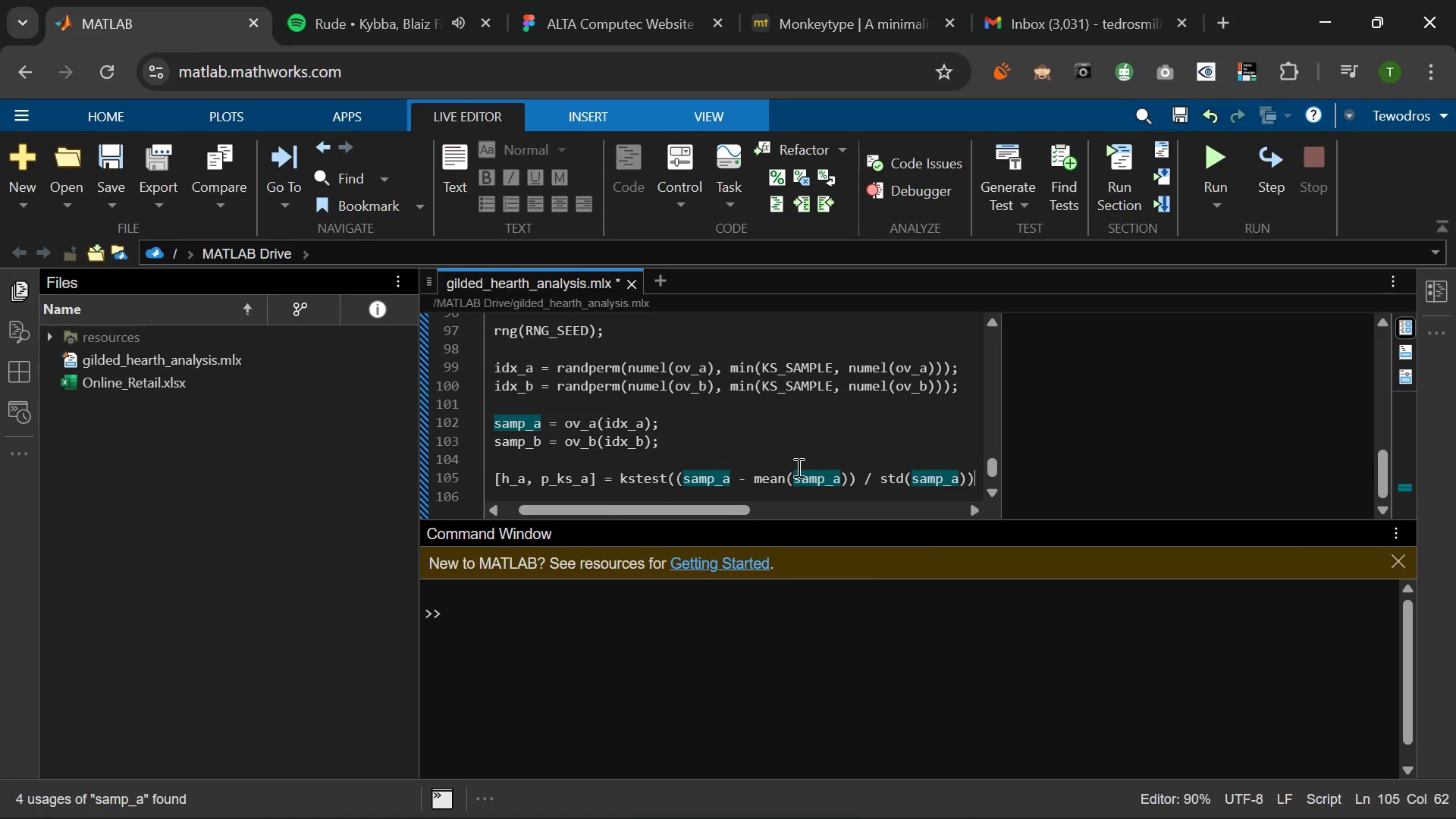 
key(Semicolon)
 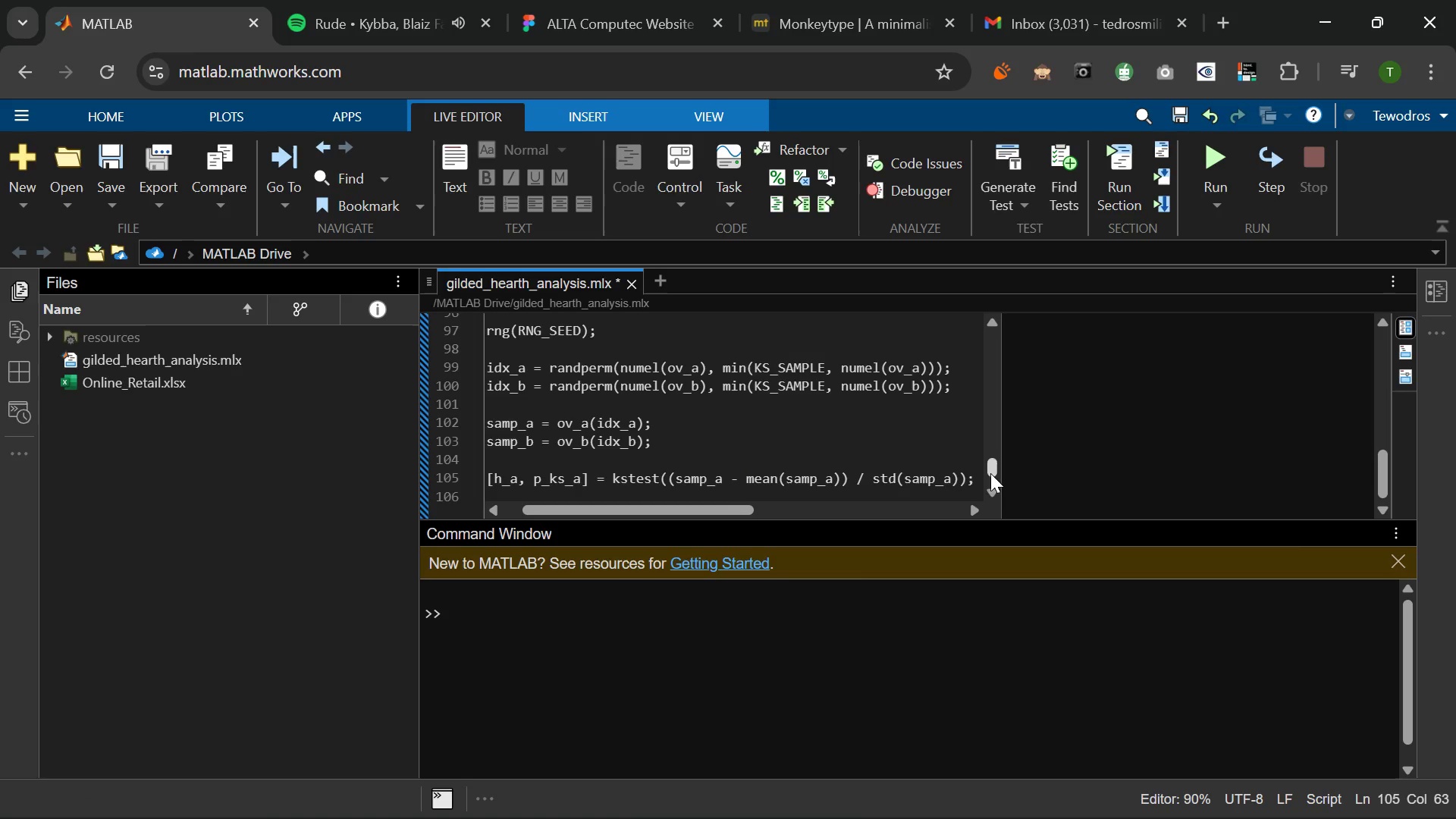 
left_click_drag(start_coordinate=[977, 473], to_coordinate=[428, 425])
 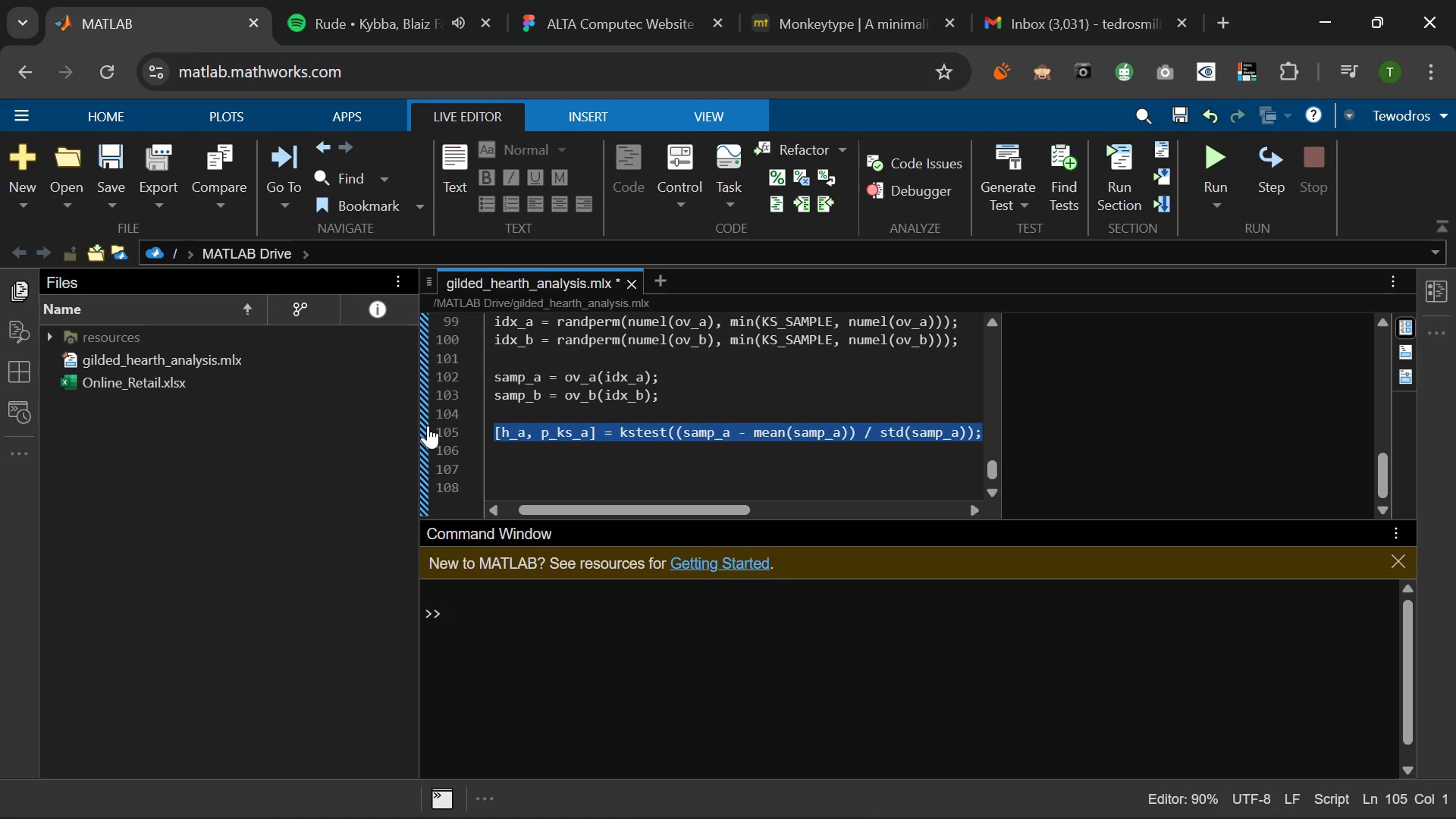 
key(Control+C)
 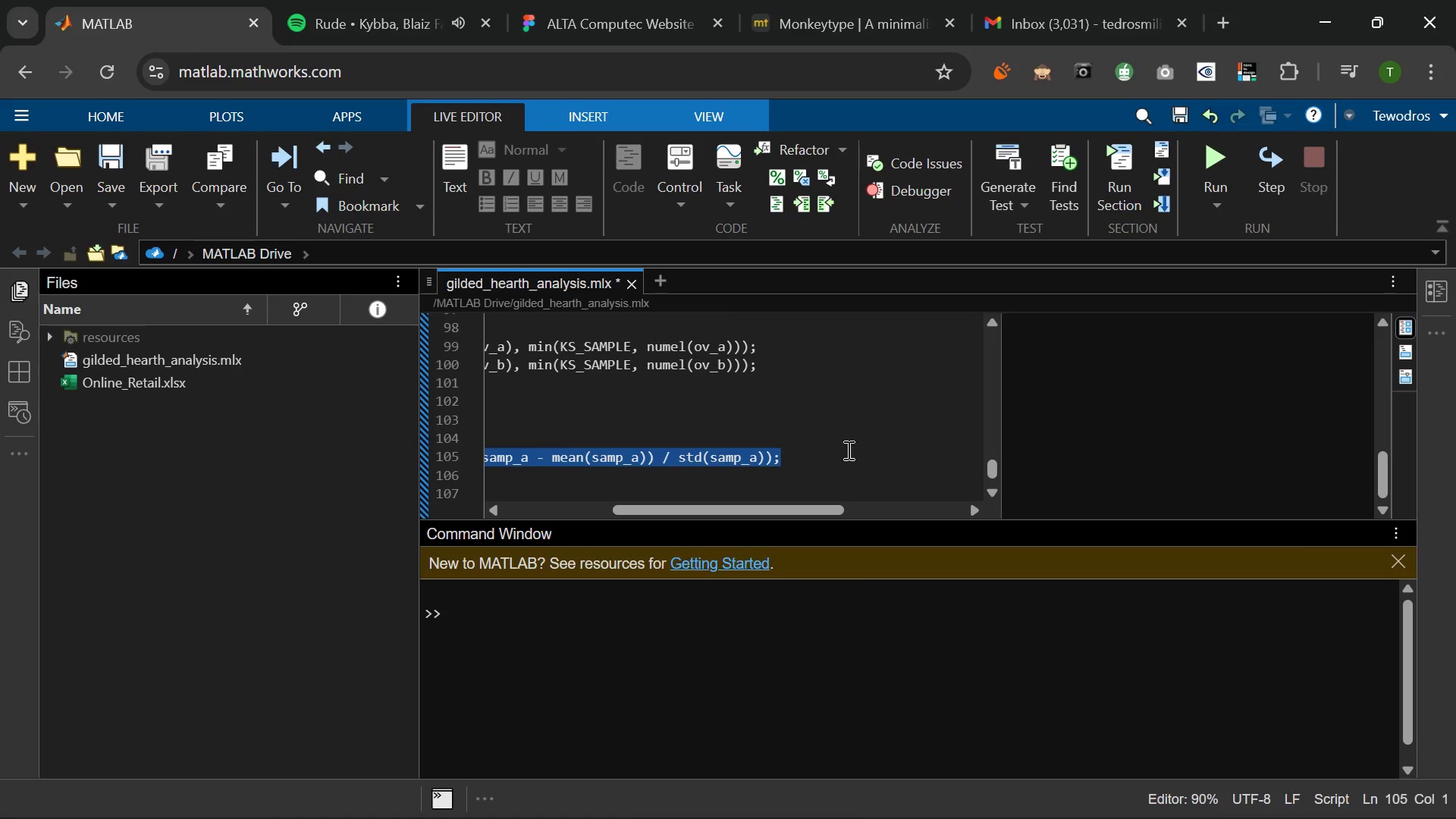 
left_click([810, 463])
 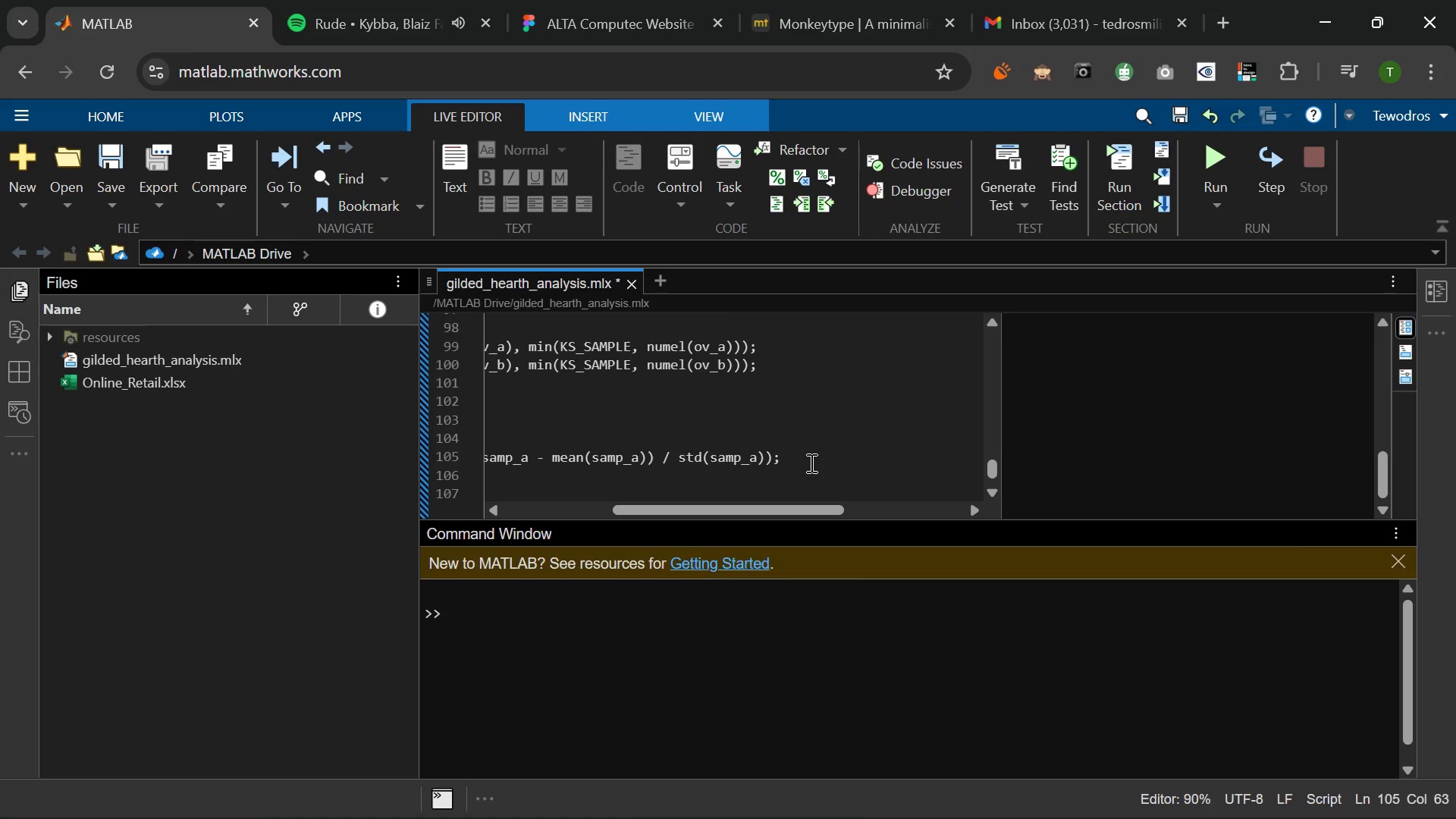 
key(Enter)
 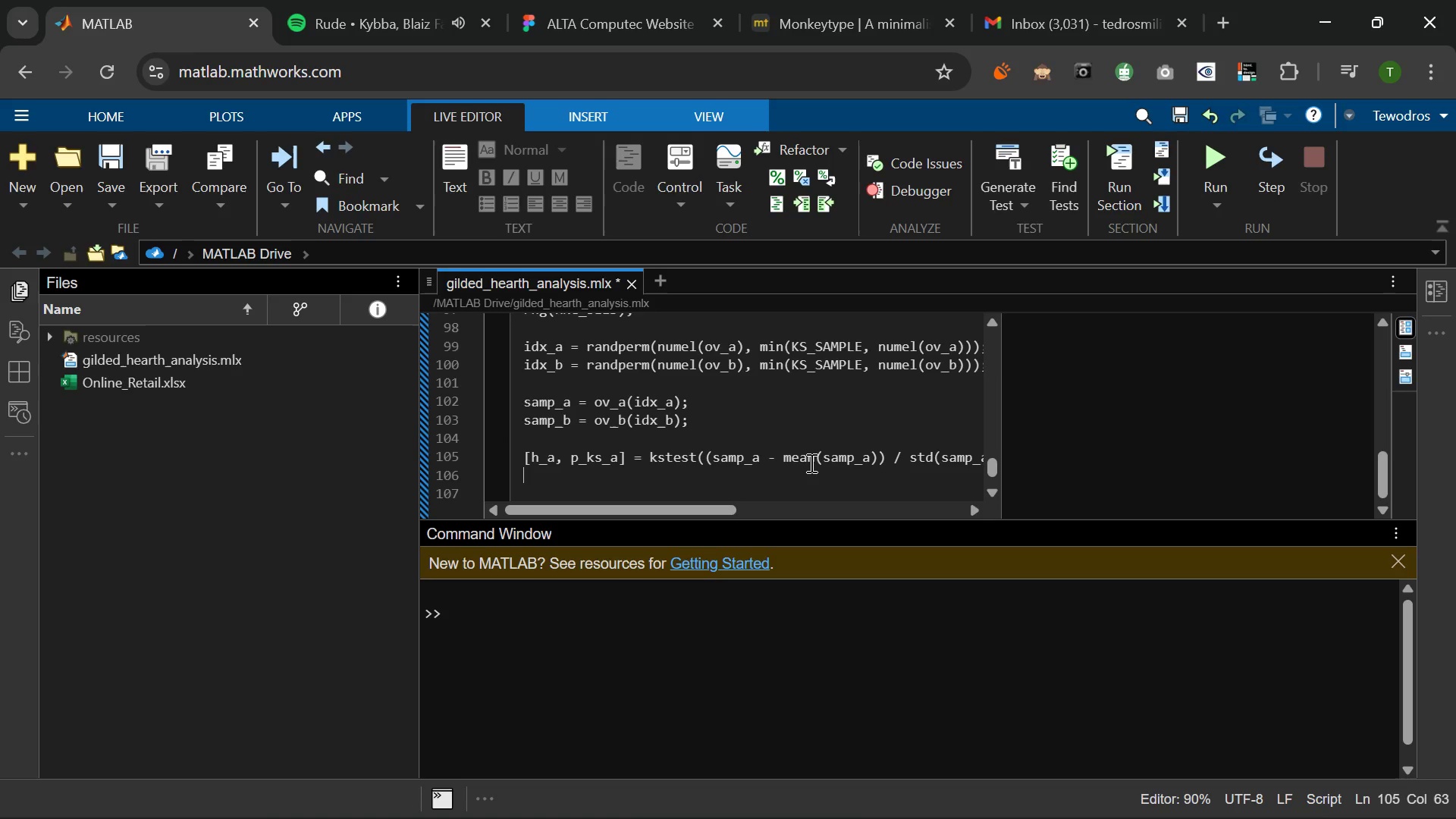 
hold_key(key=ControlLeft, duration=0.67)
 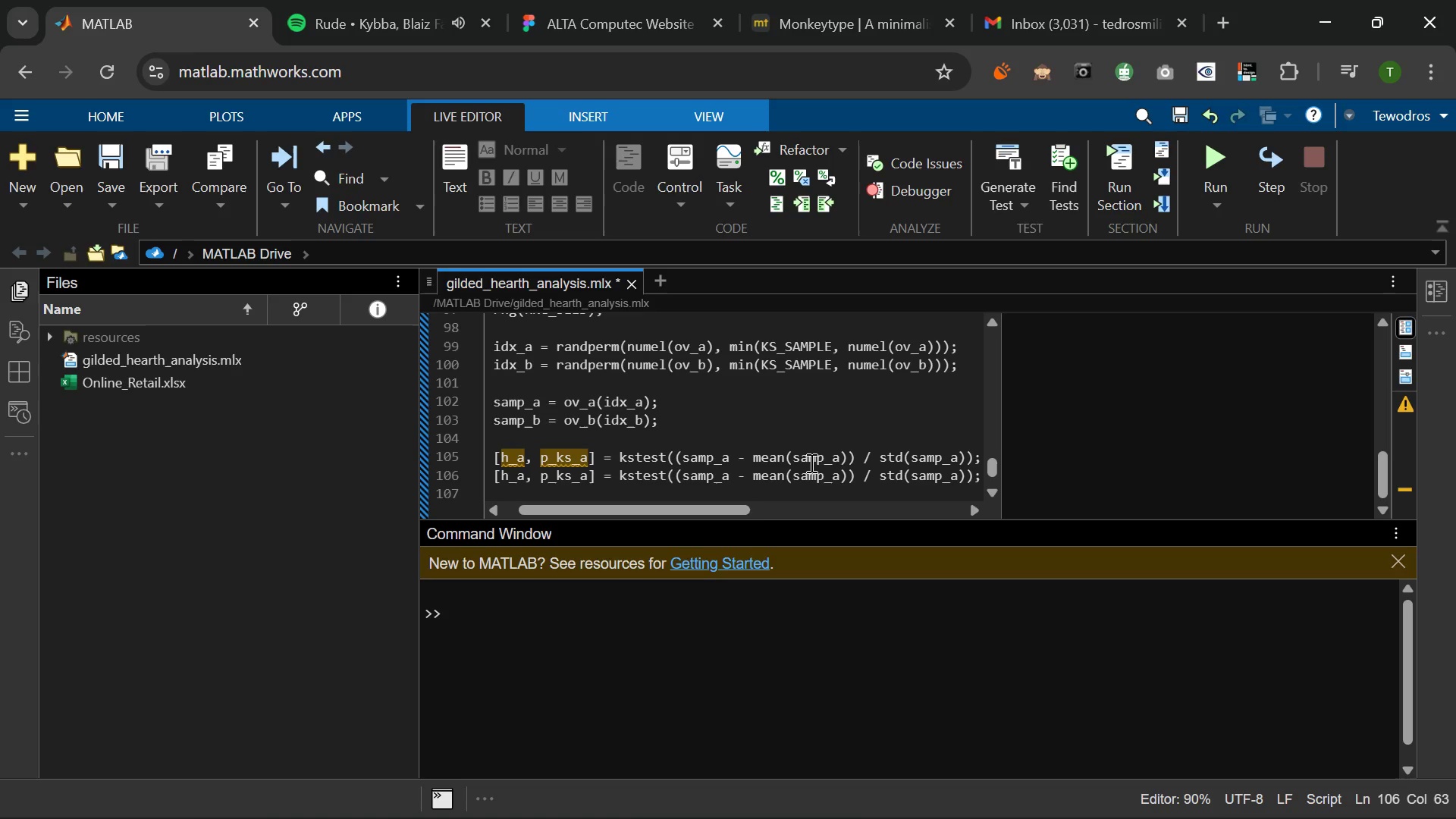 
key(V)
 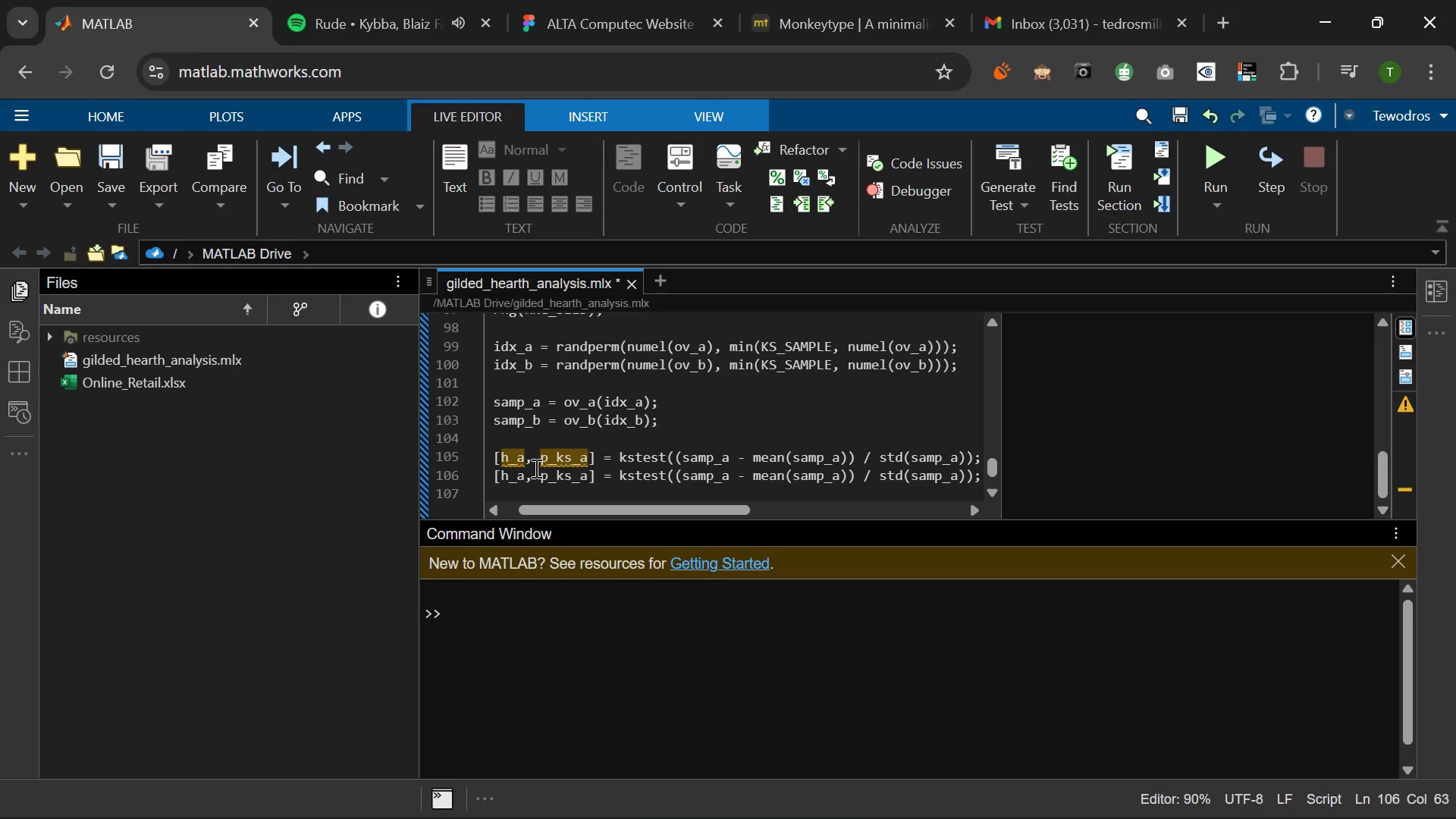 
left_click([521, 471])
 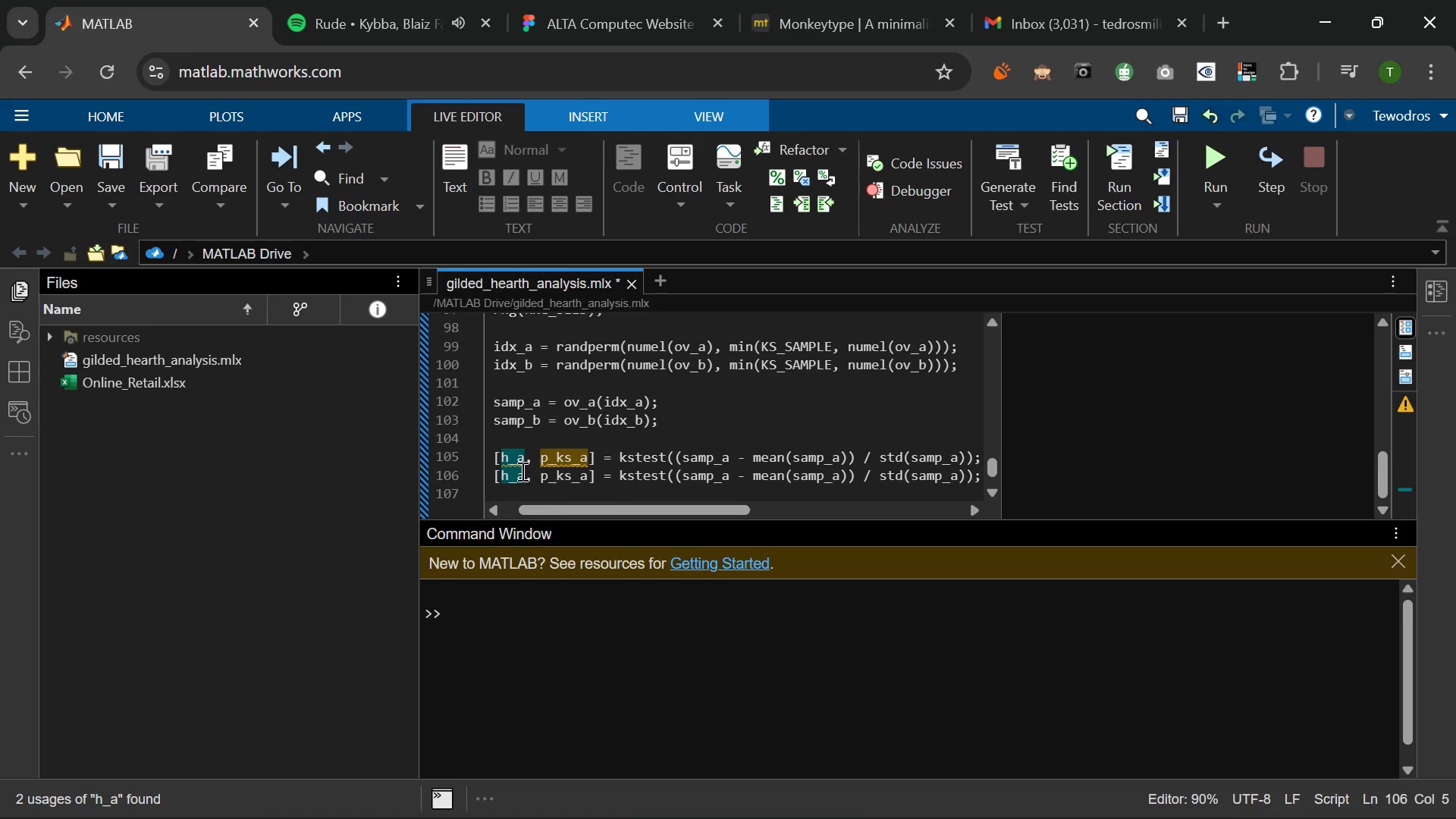 
key(Backspace)
 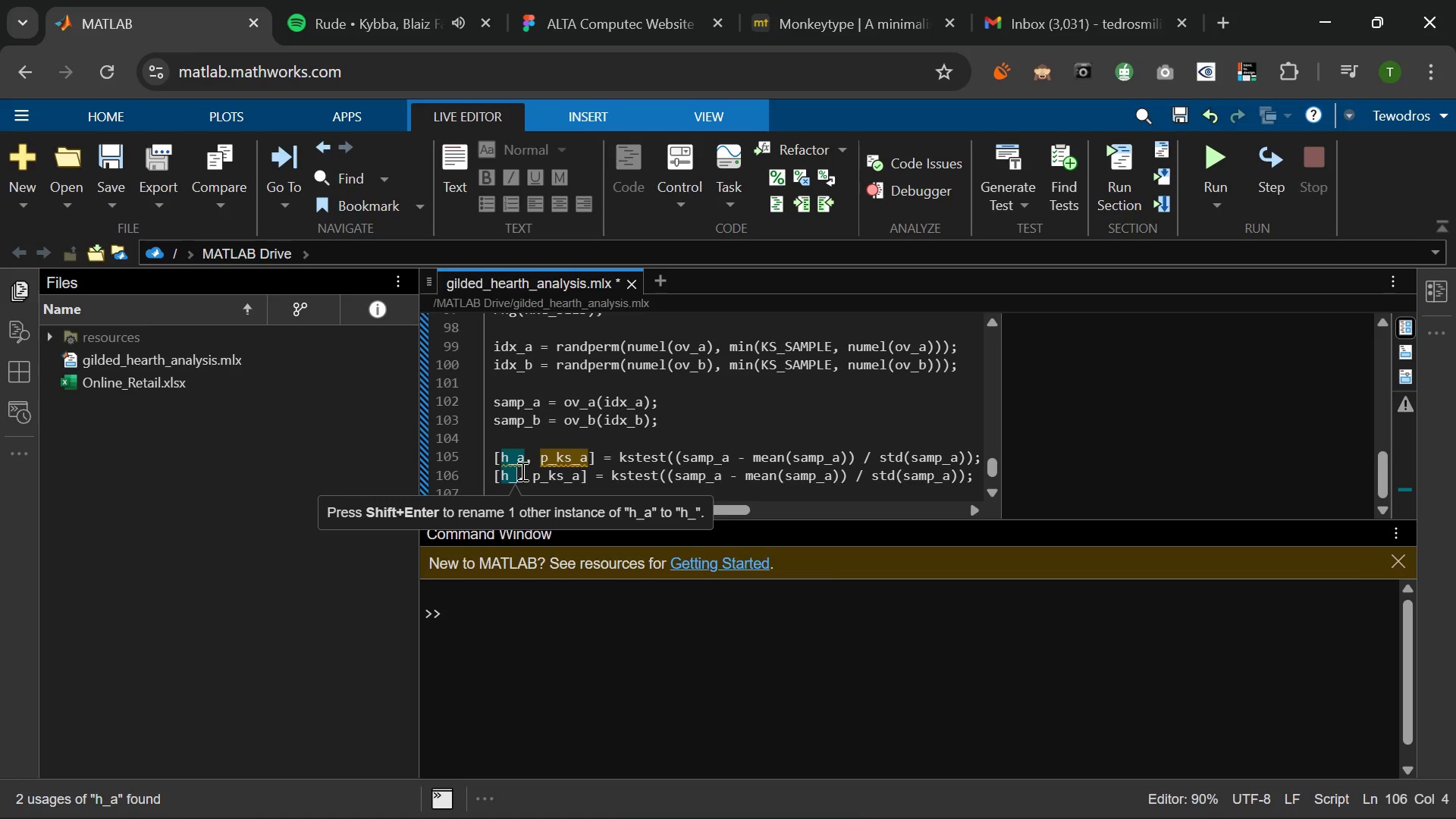 
key(B)
 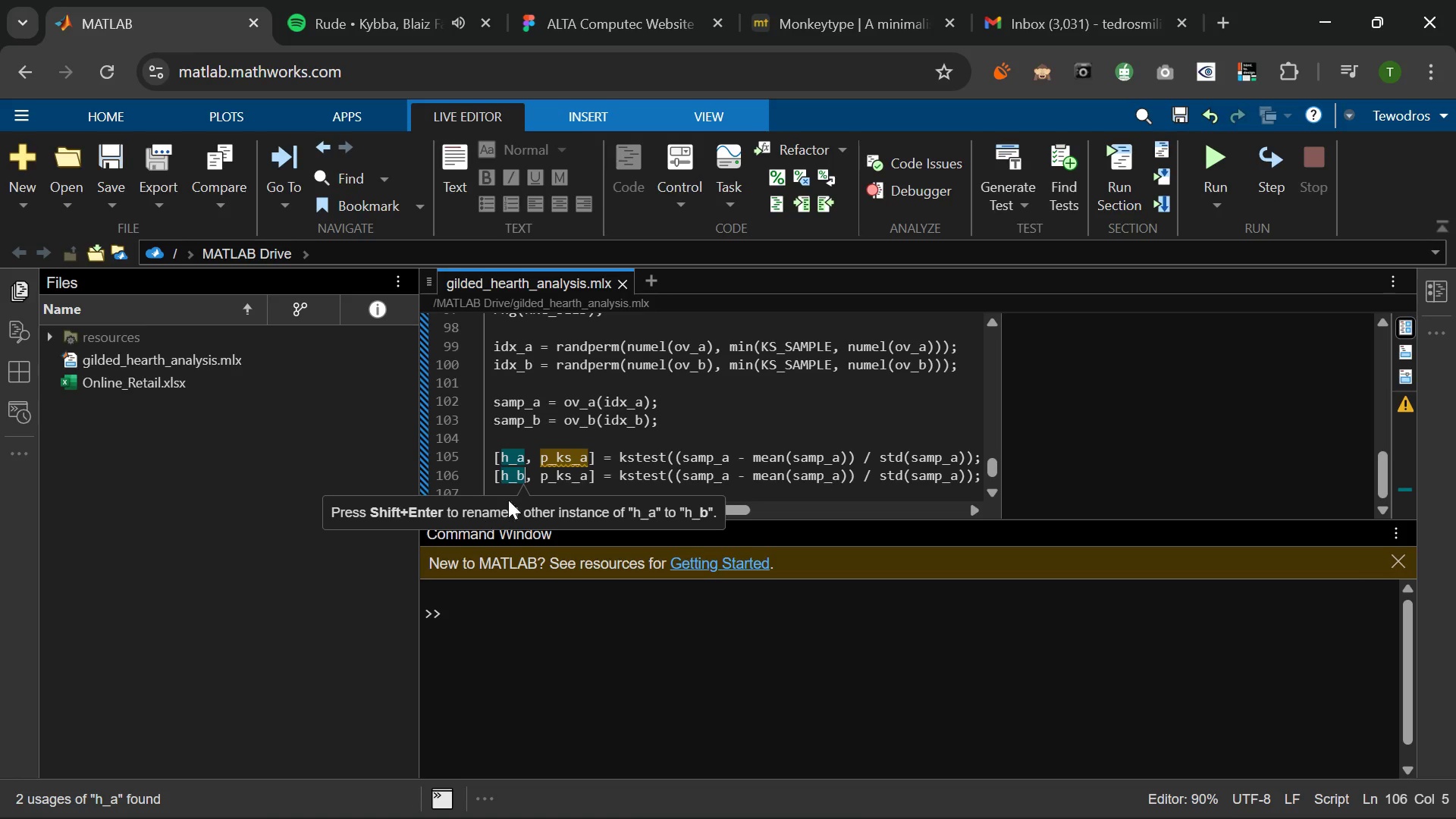 
wait(5.56)
 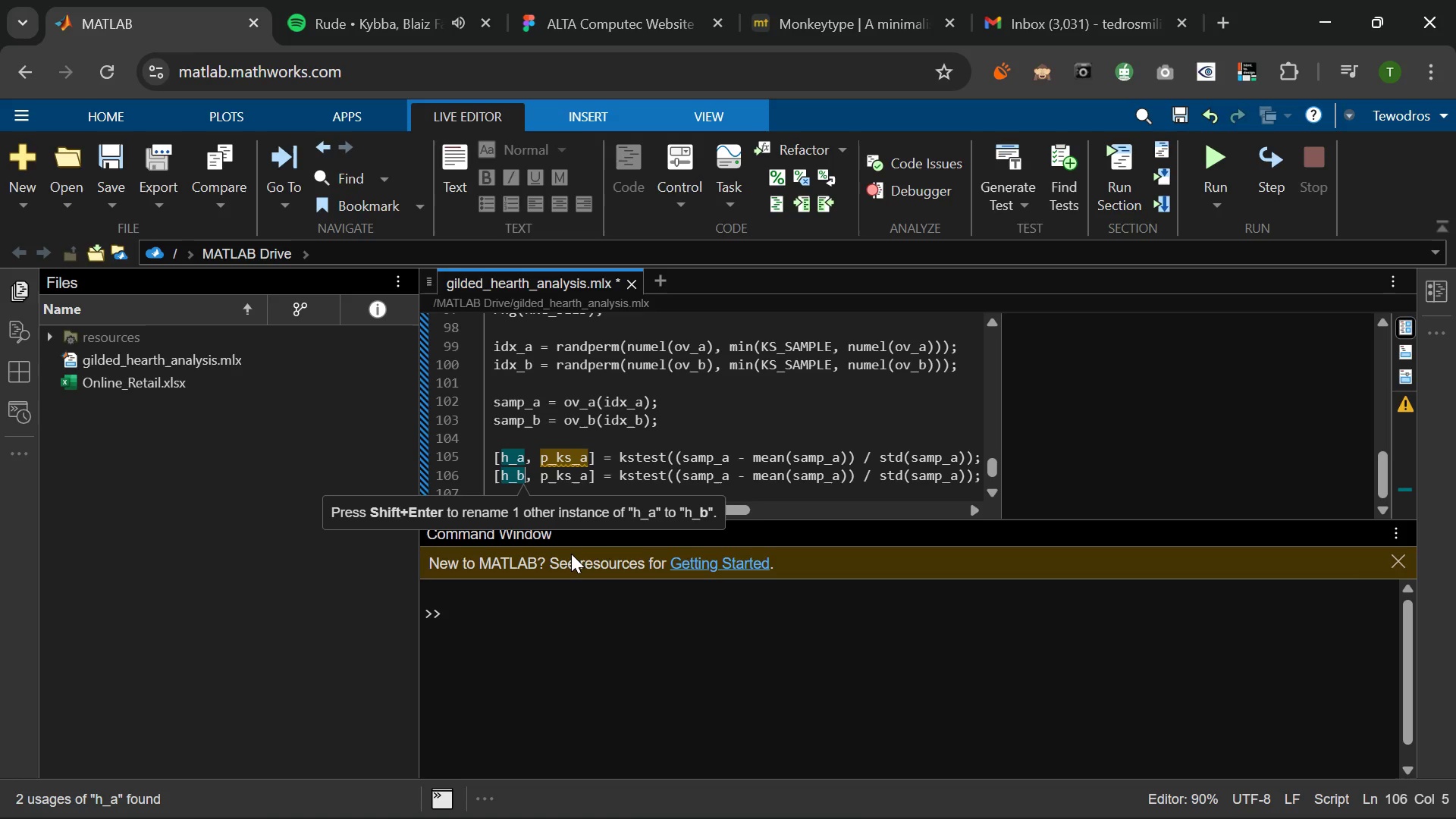 
left_click([584, 478])
 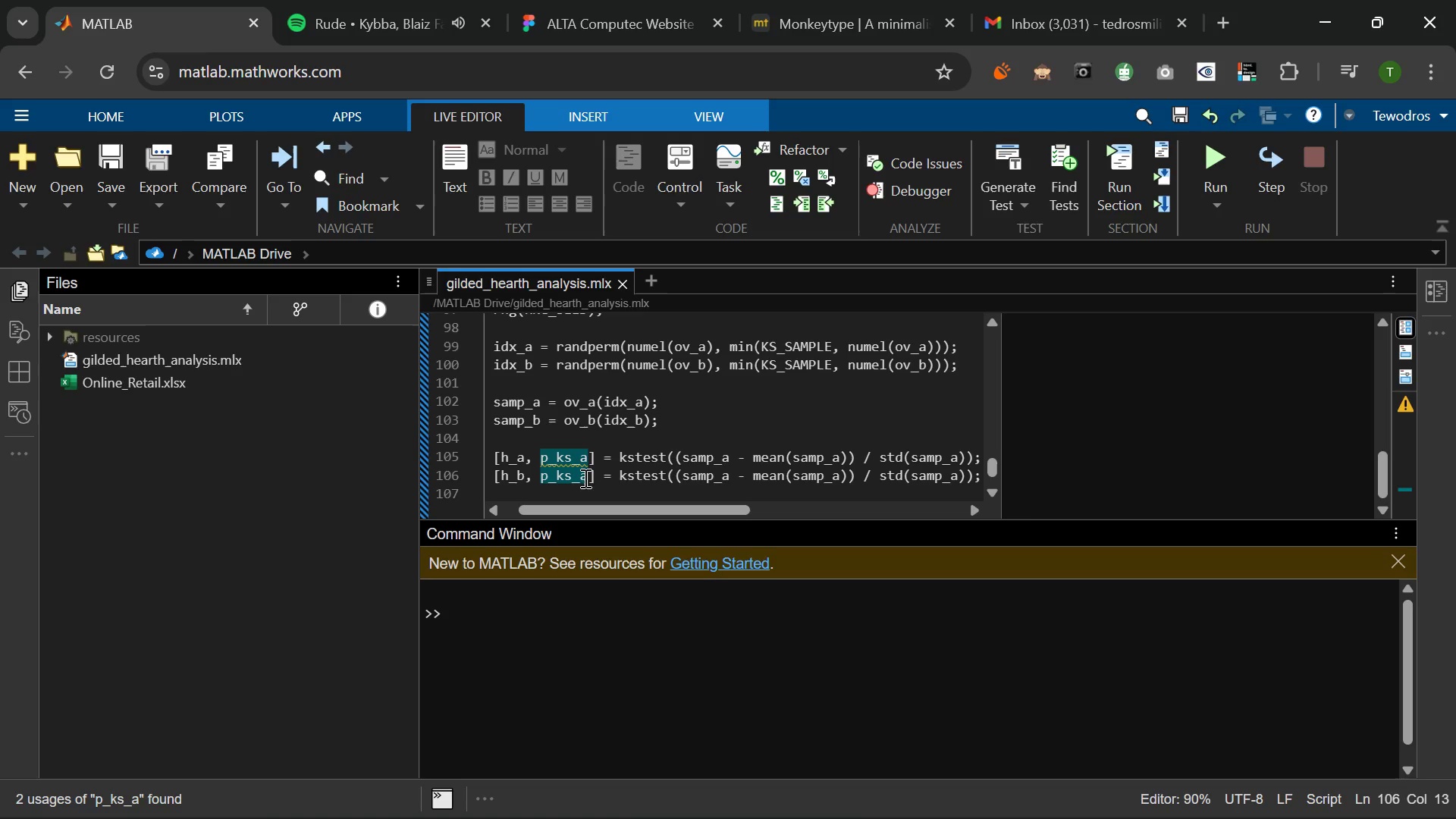 
key(Backspace)
 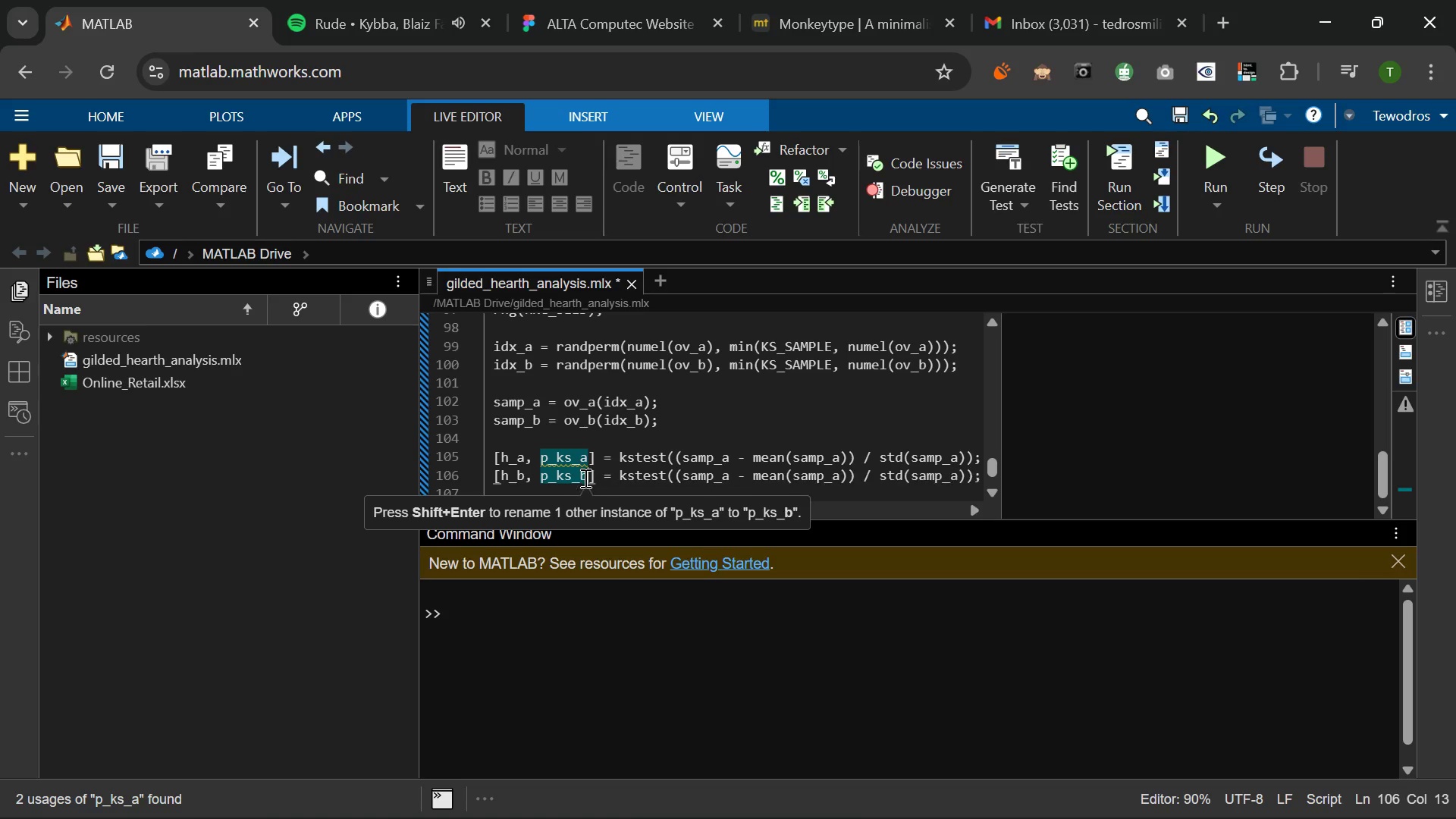 
key(B)
 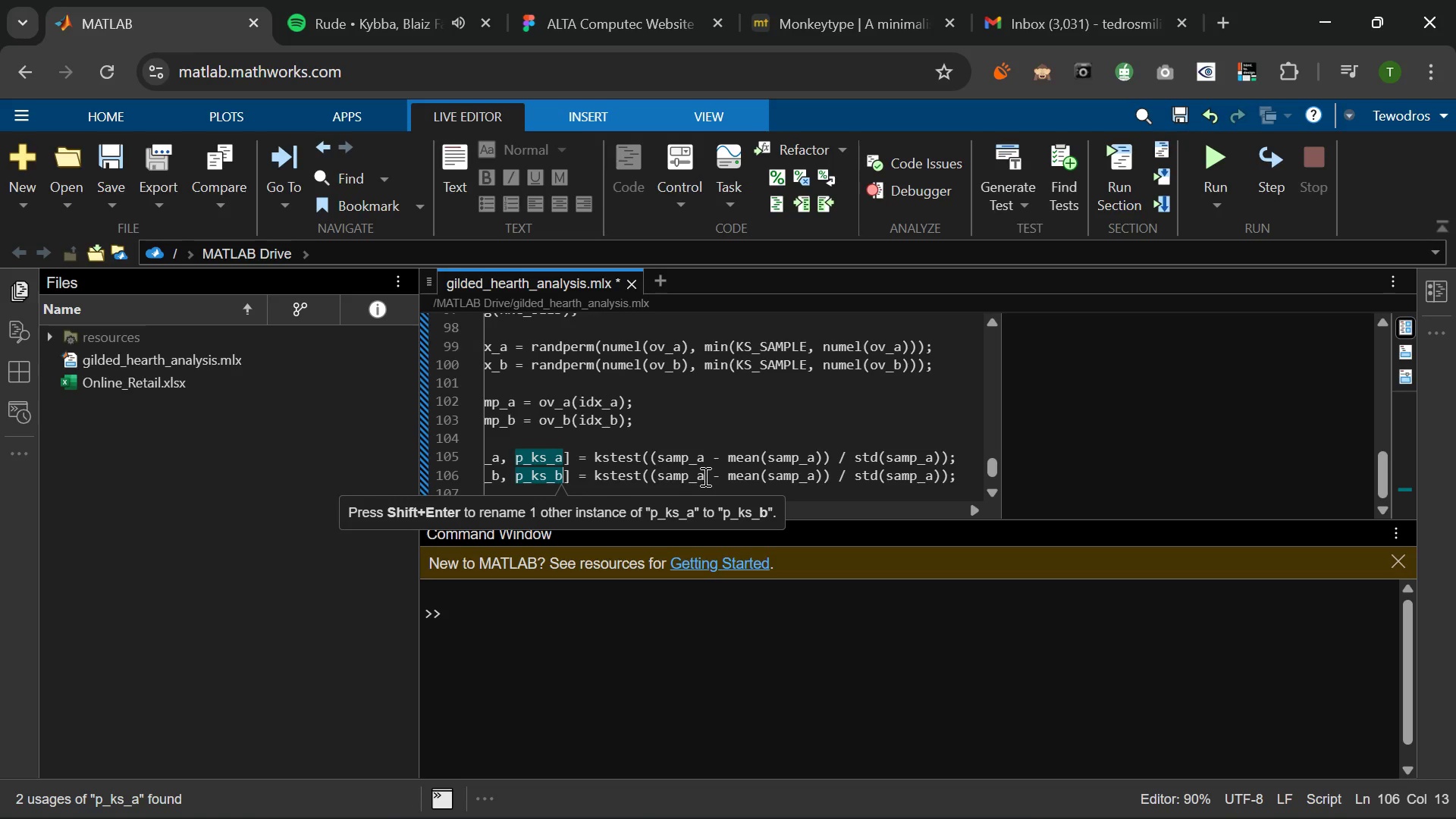 
left_click([707, 476])
 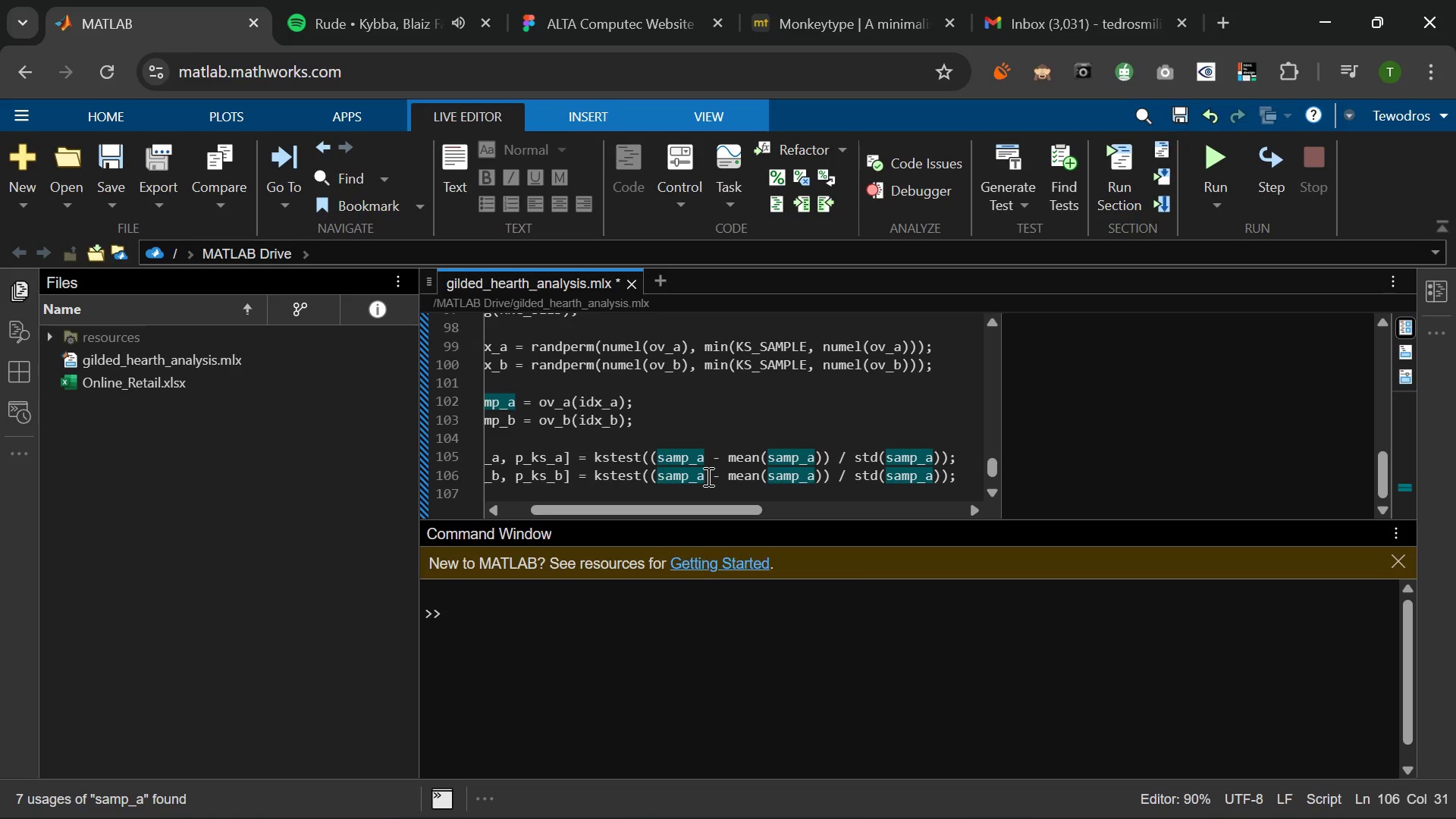 
key(Backspace)
 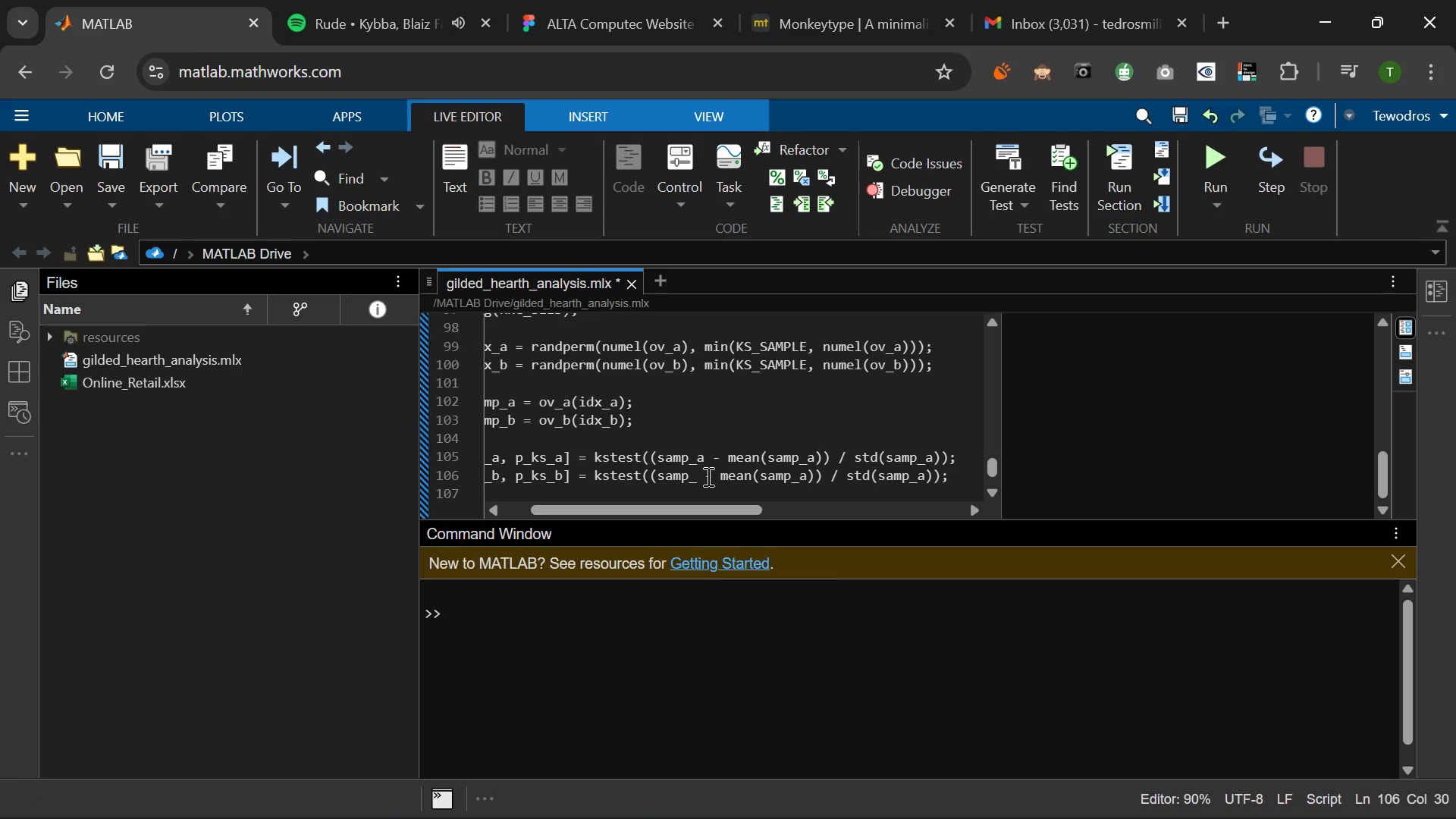 
key(B)
 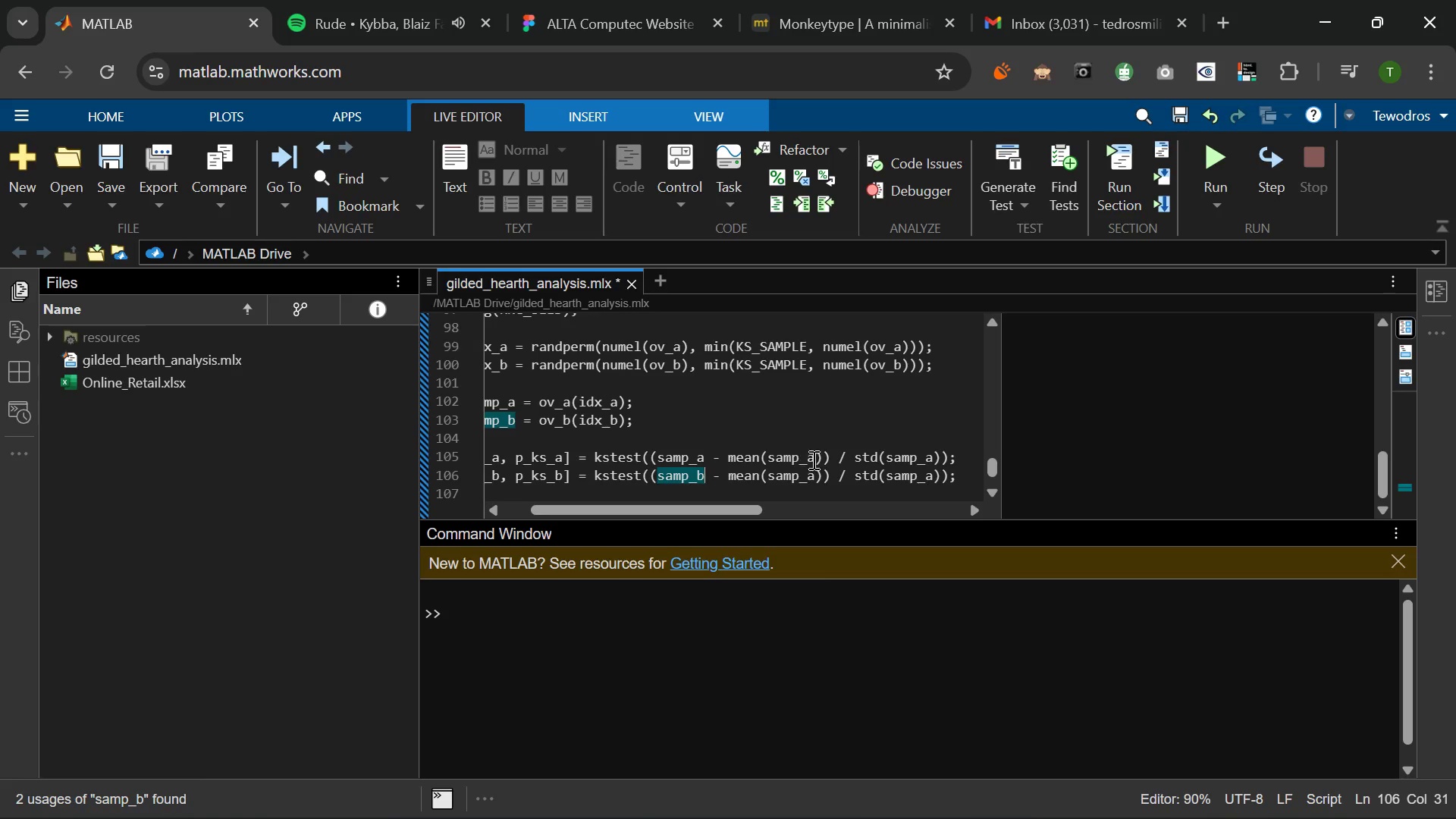 
left_click([814, 474])
 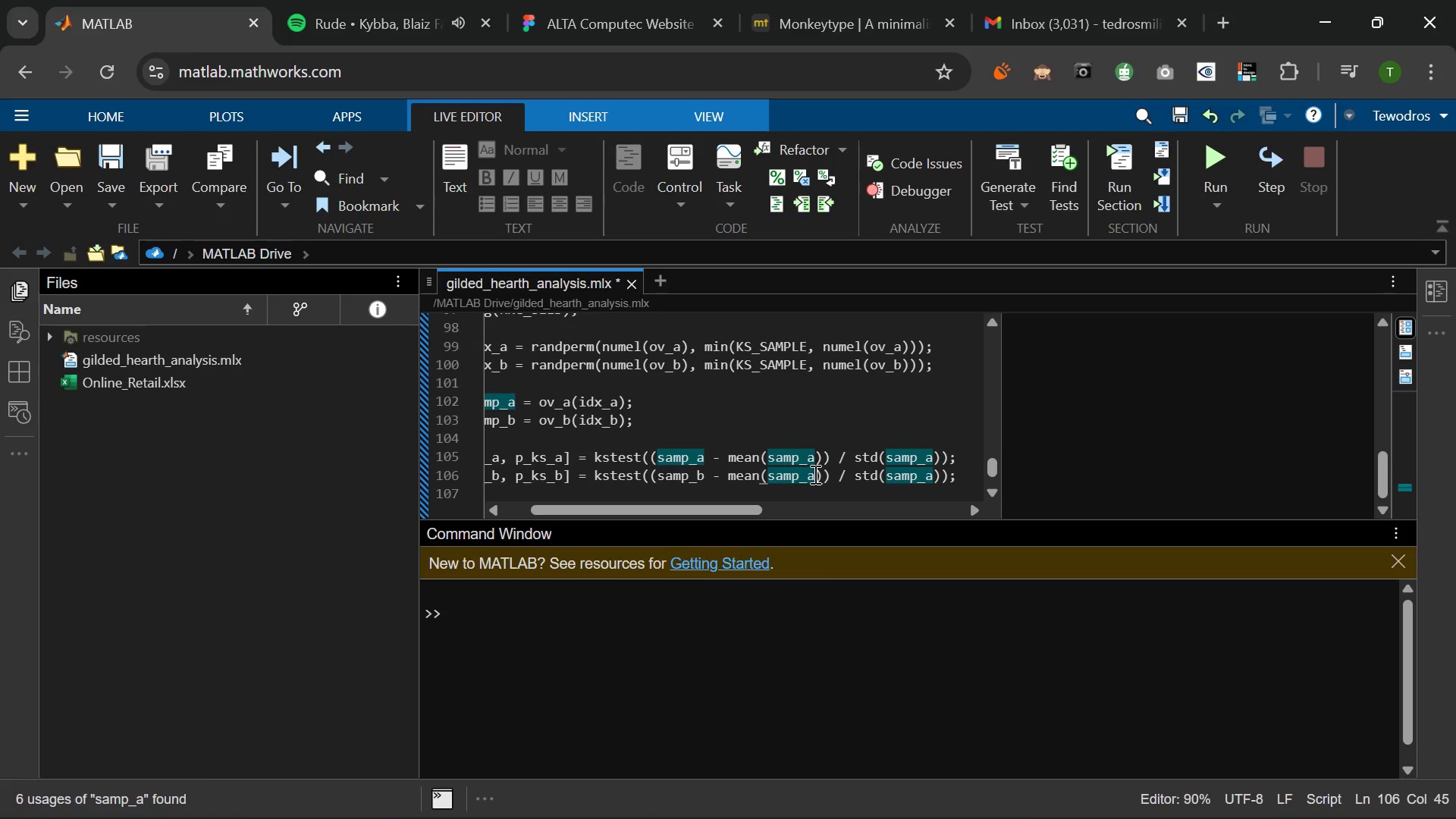 
key(Backspace)
 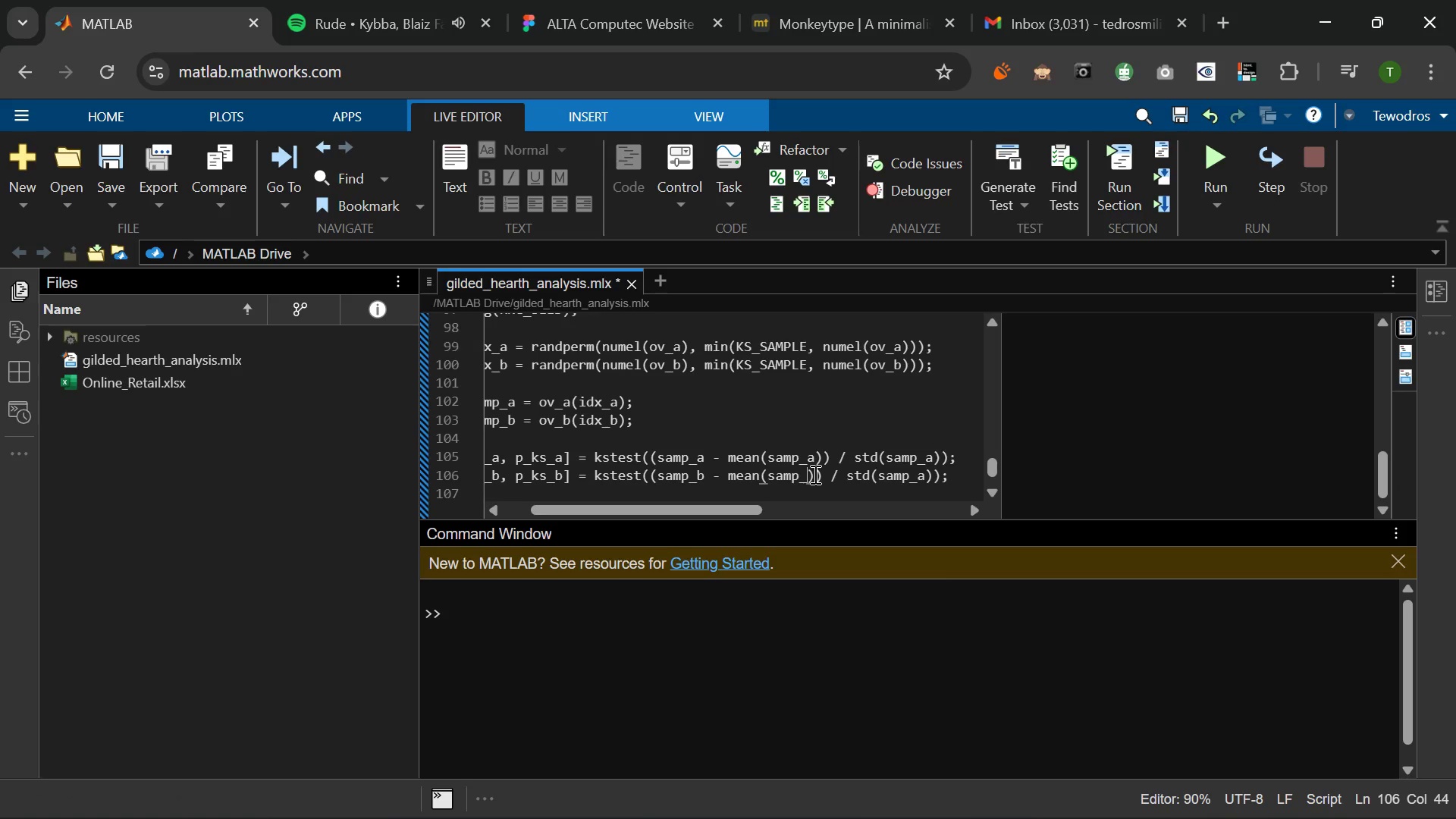 
key(B)
 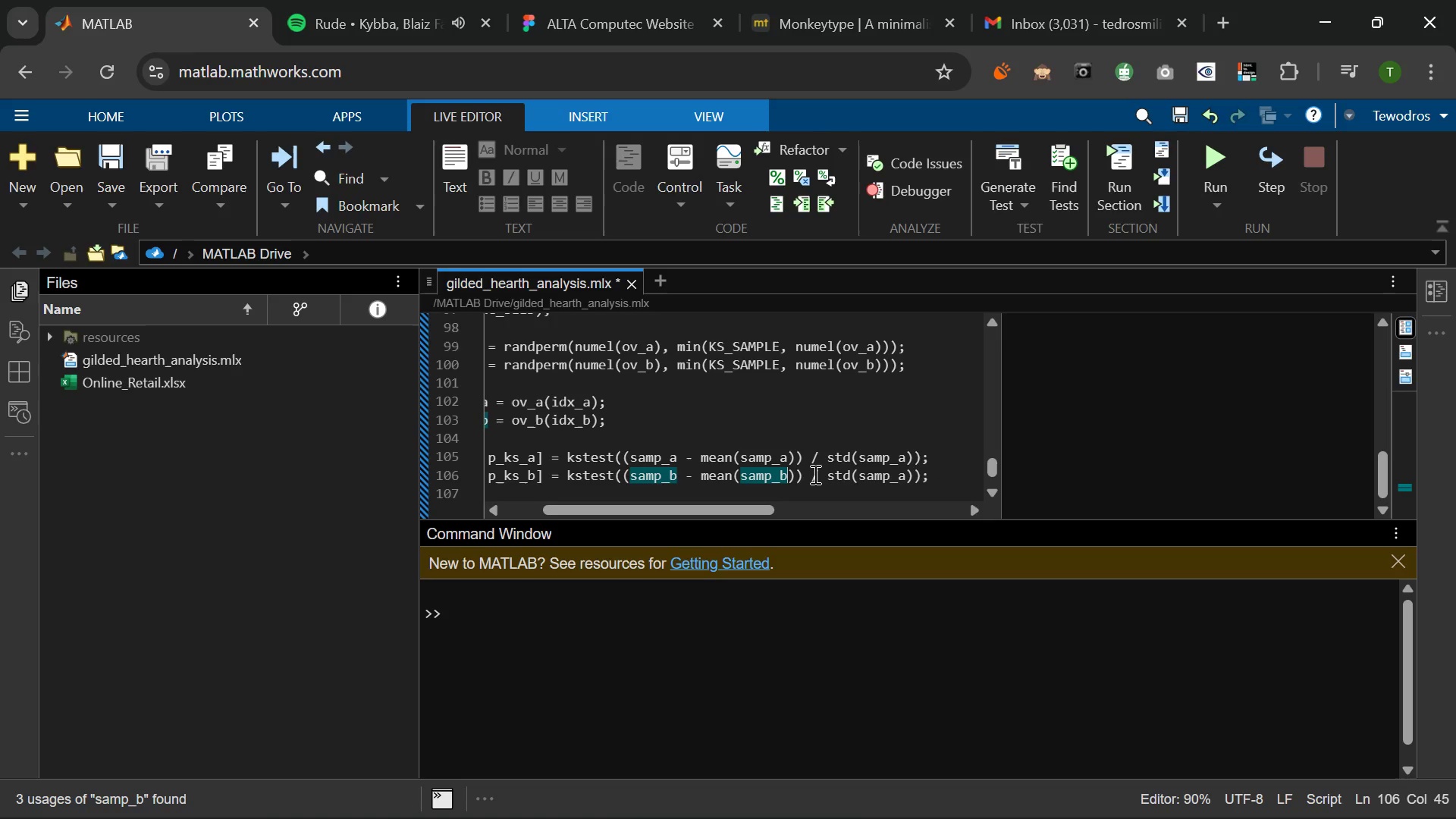 
left_click([902, 472])
 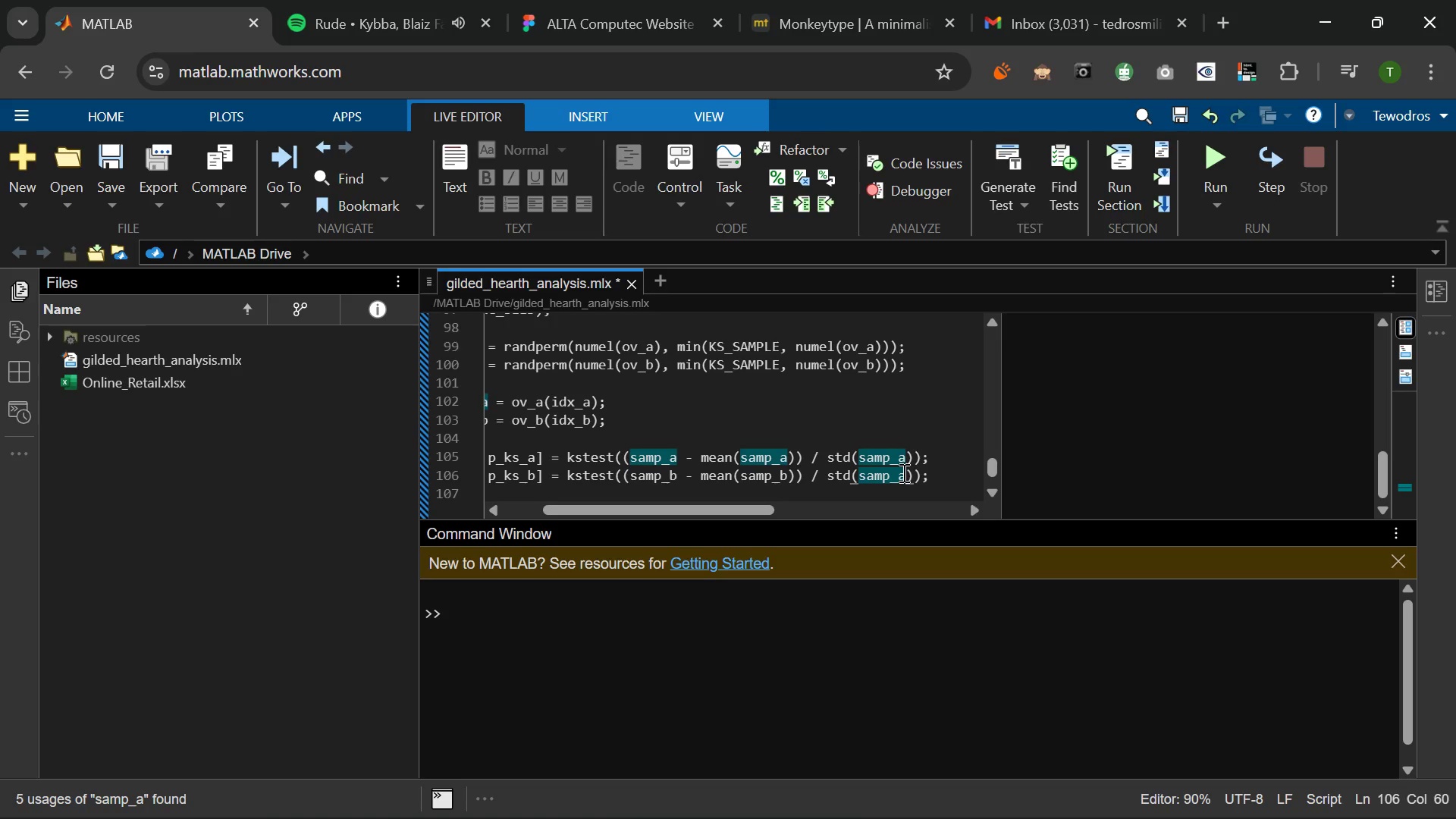 
key(Backspace)
 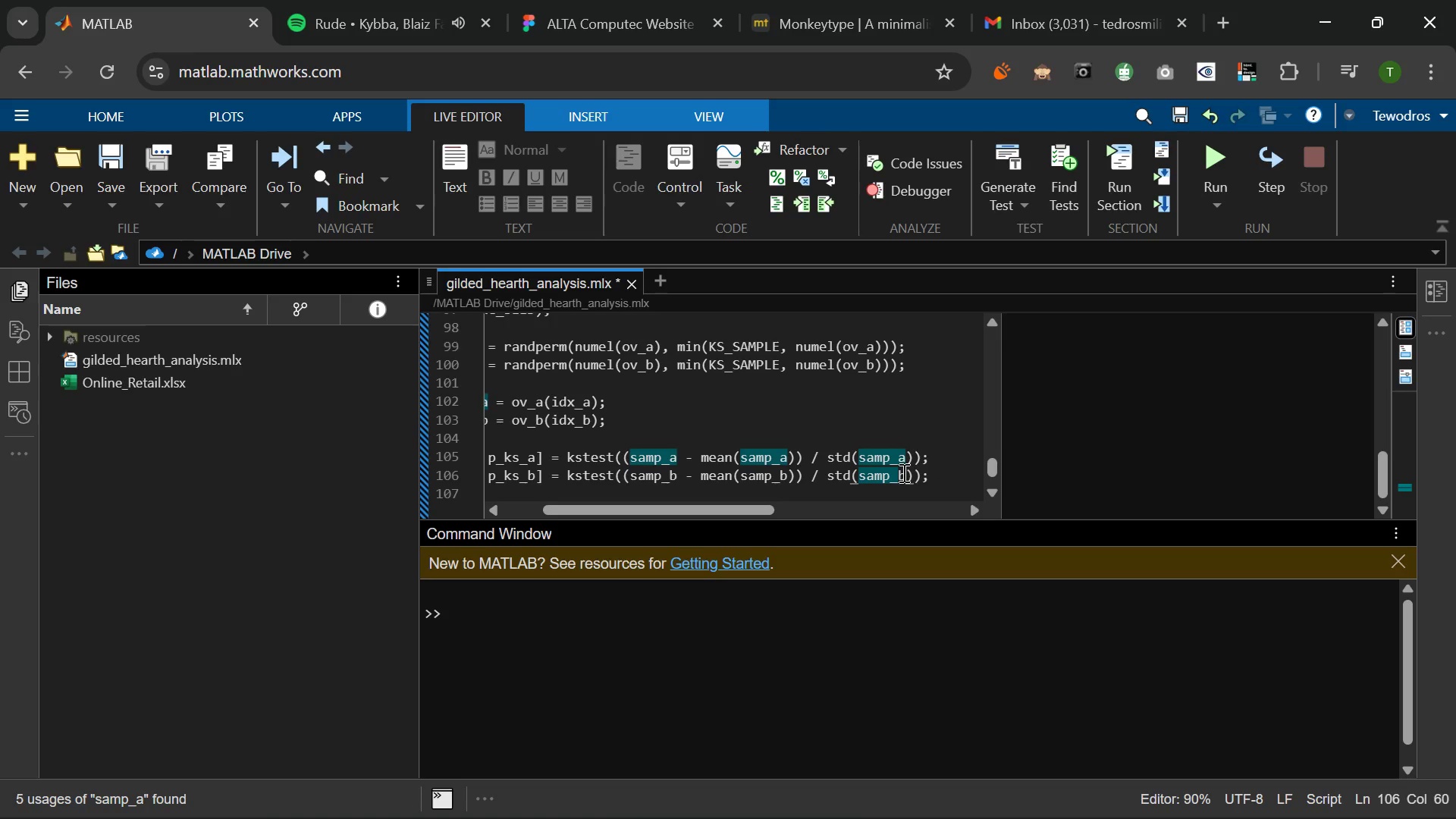 
key(B)
 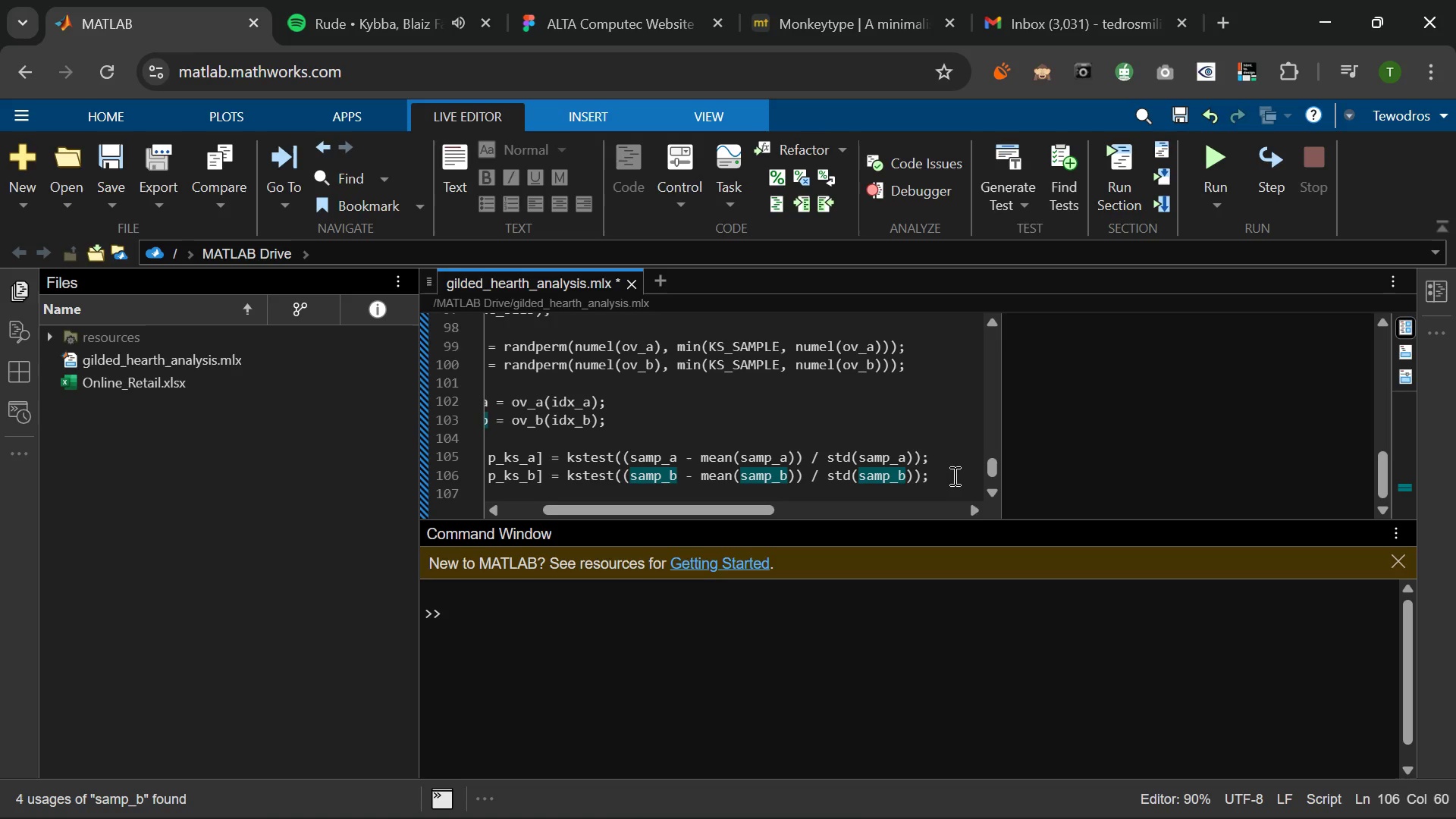 
left_click([943, 475])
 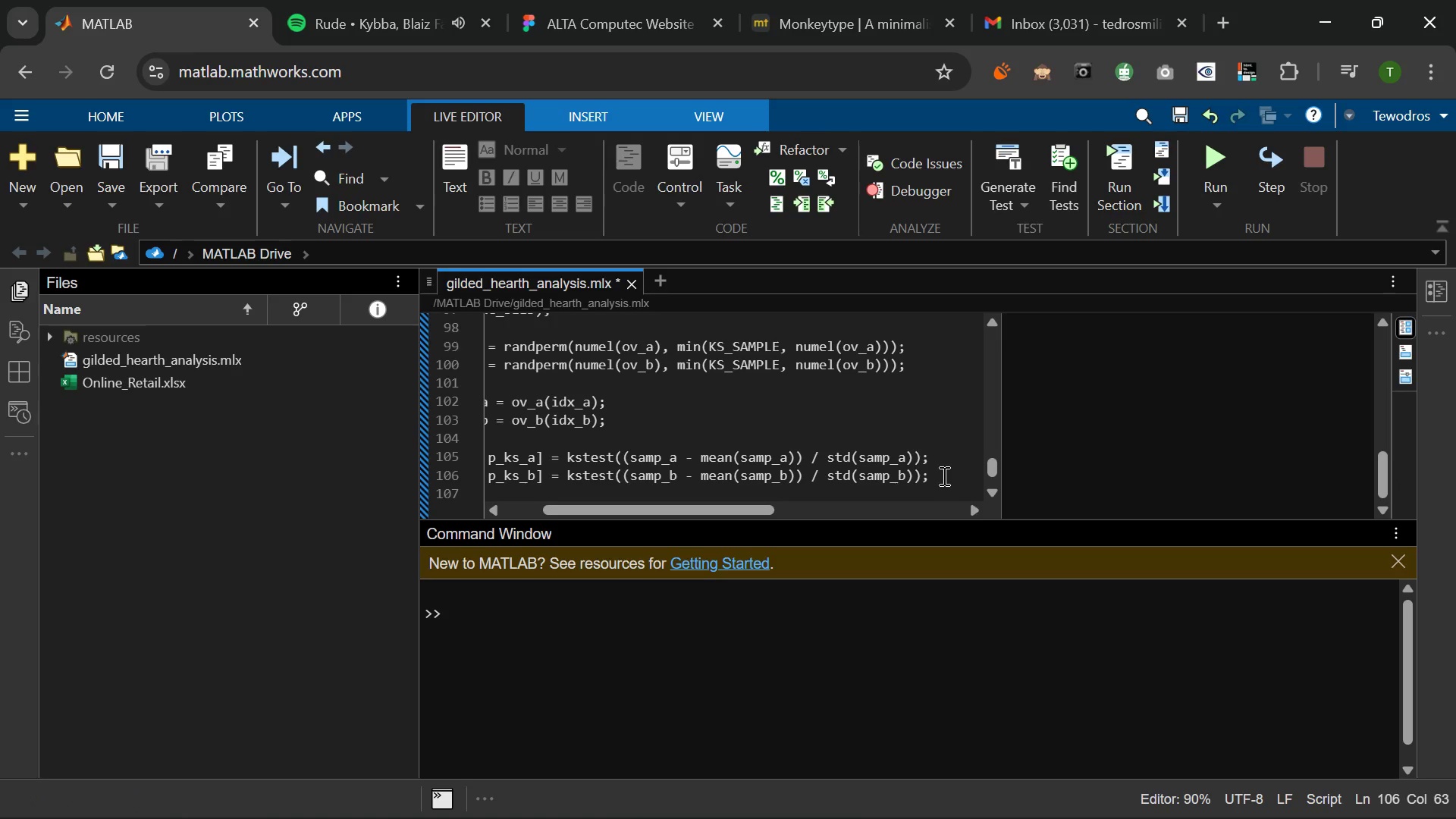 
key(Enter)
 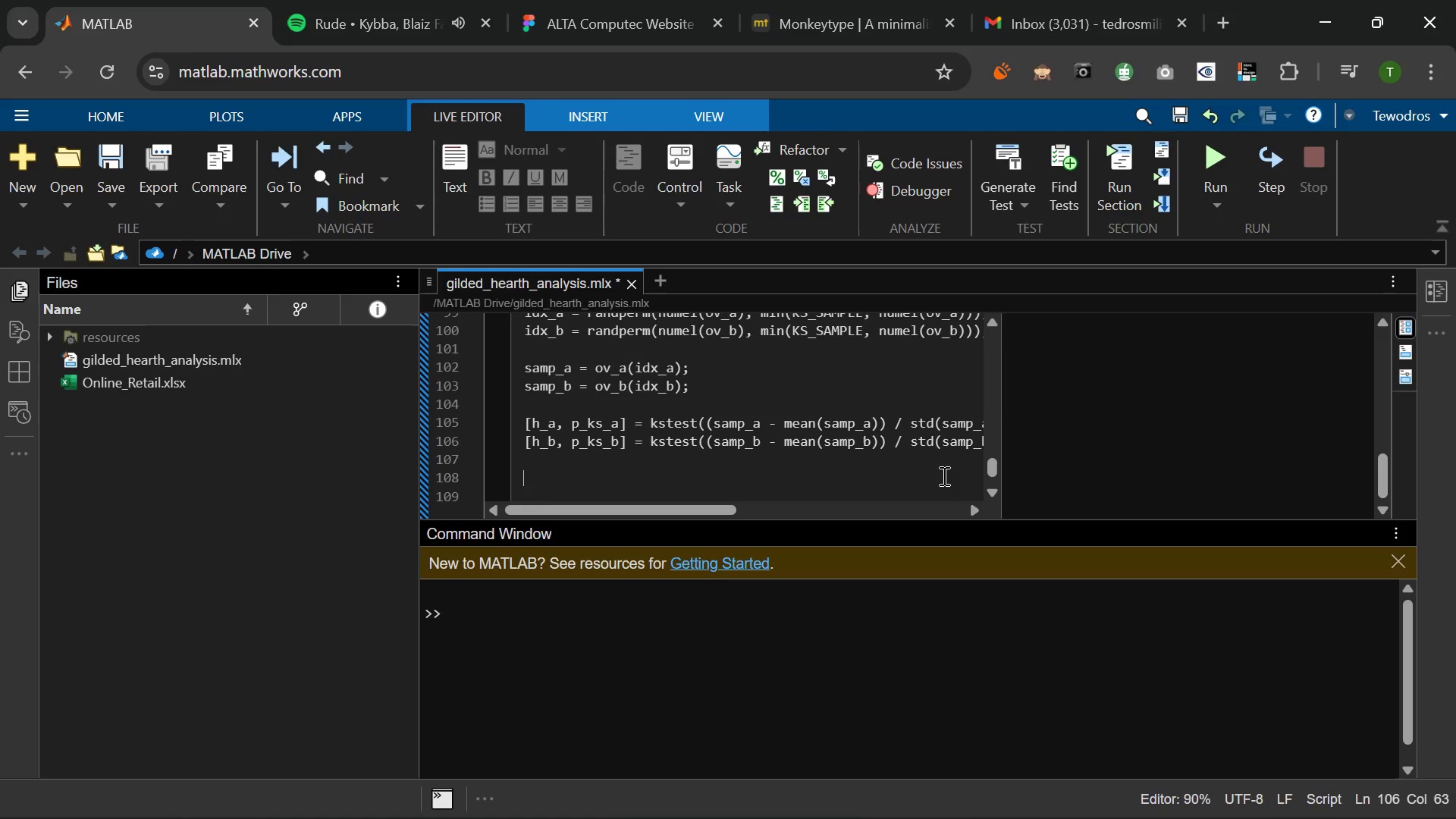 
key(Enter)
 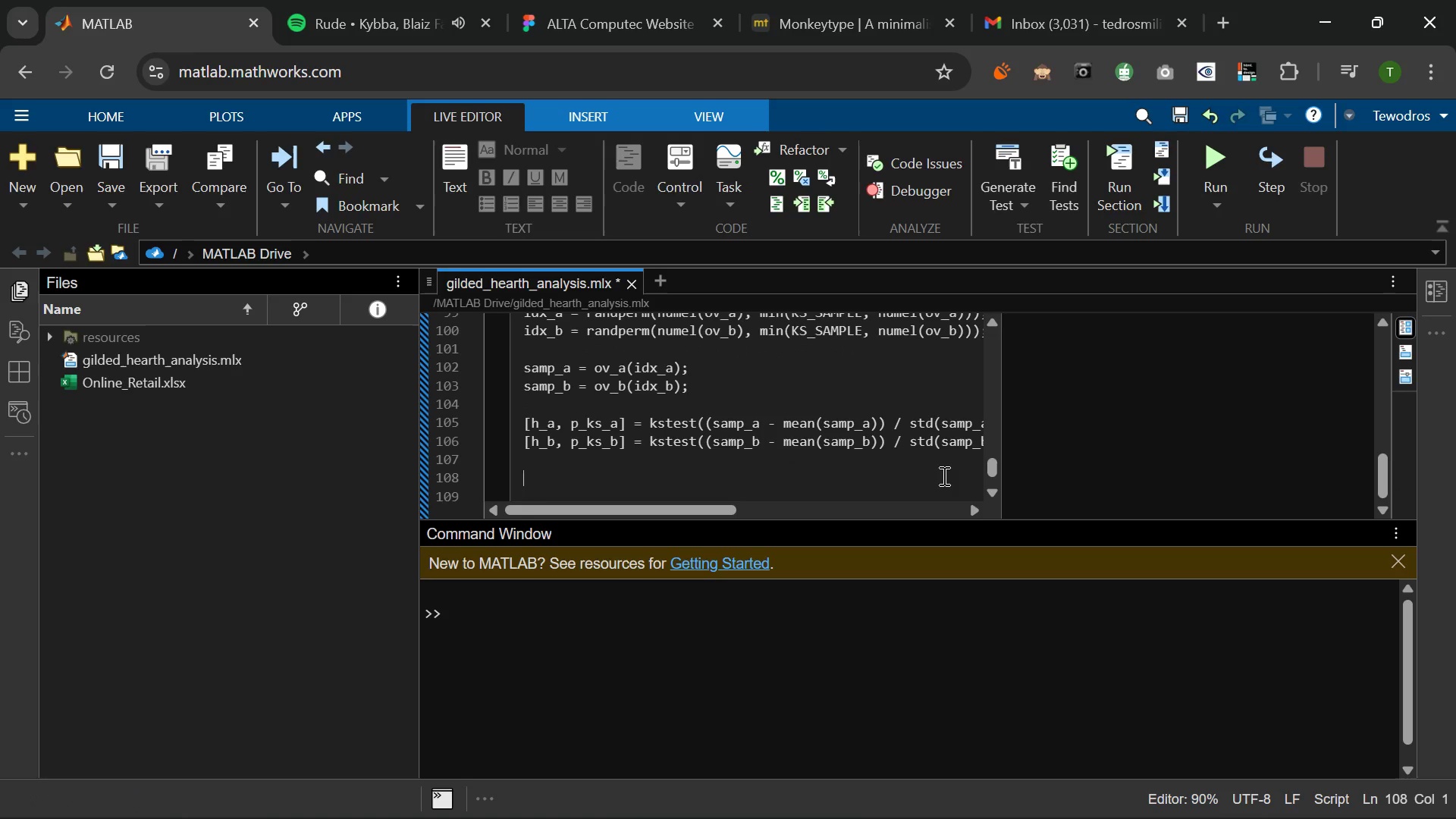 
type(fprintf('\n--- Normality Check (Kolomgorov-Smirnov)
 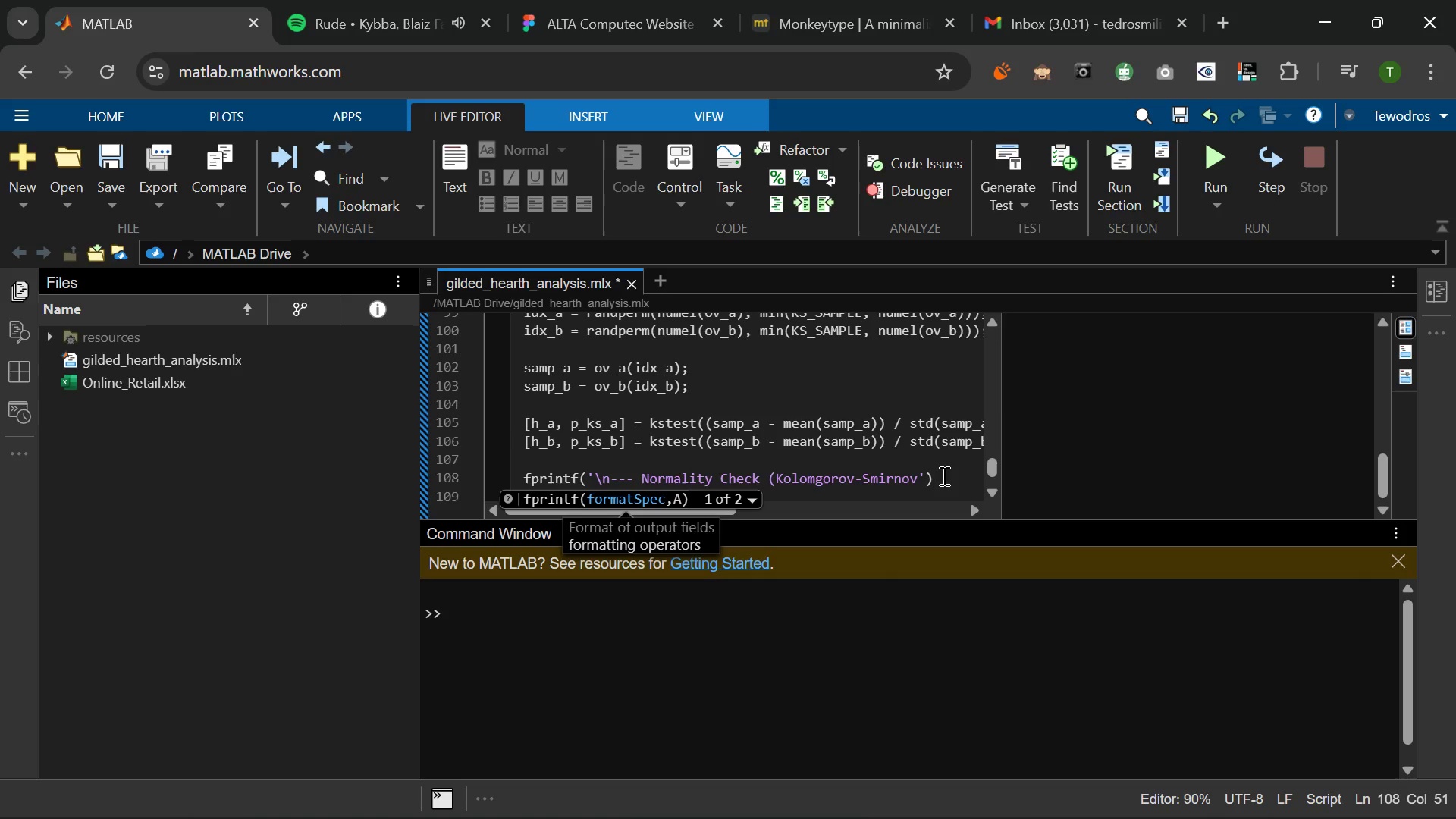 
key(ArrowRight)
 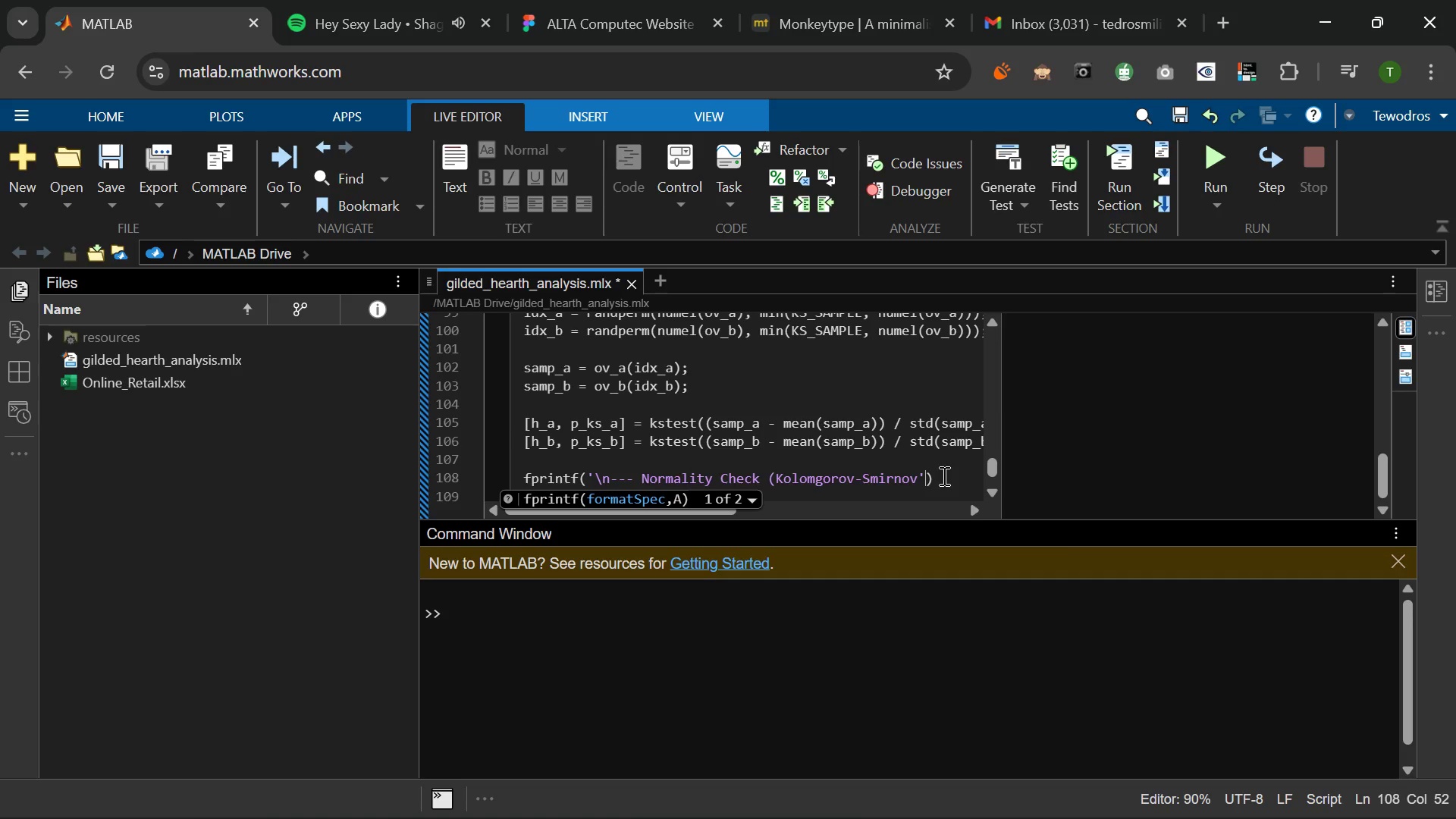 
key(ArrowRight)
 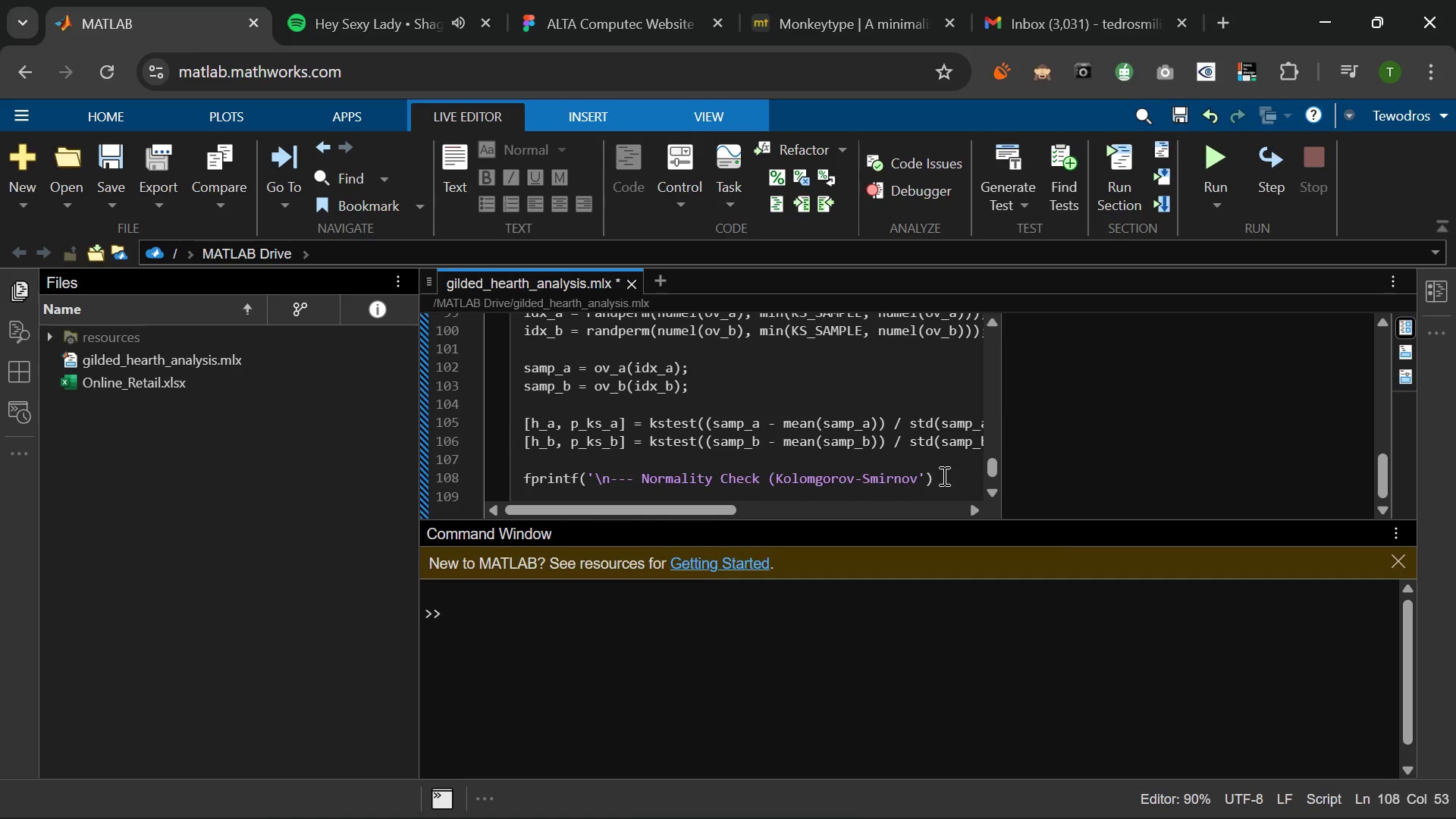 
key(Space)
 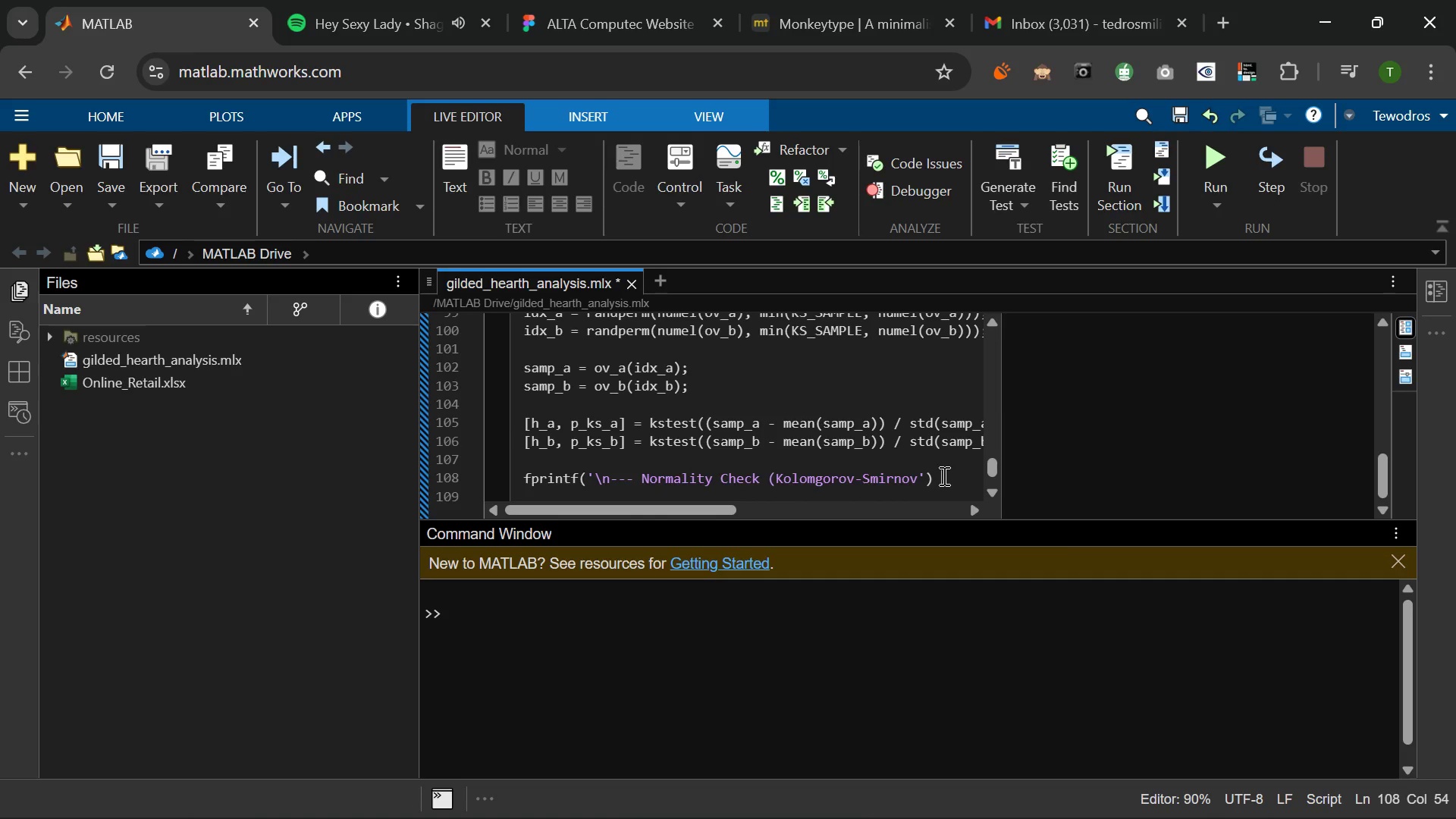 
key(Minus)
 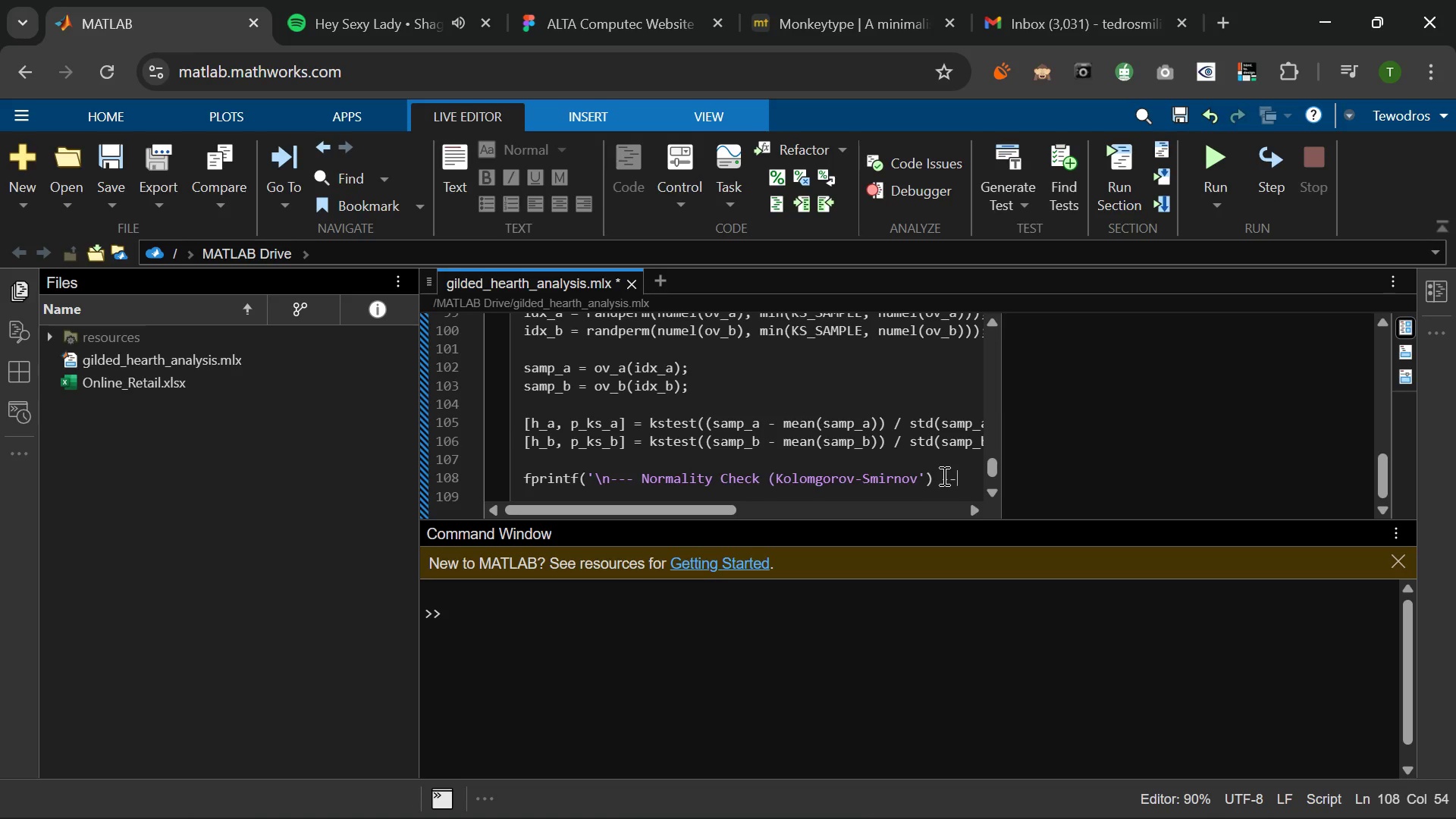 
key(Minus)
 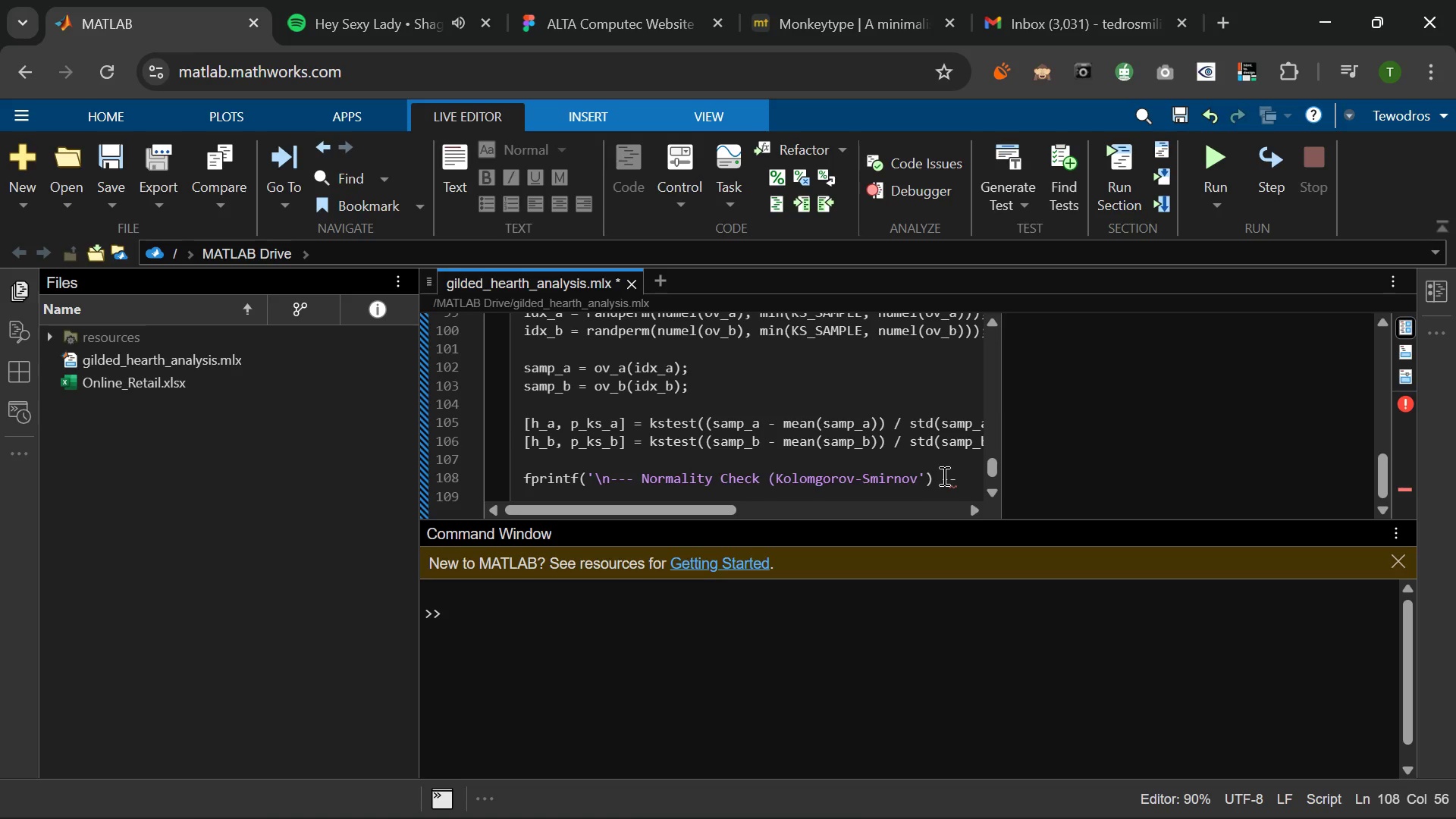 
key(Minus)
 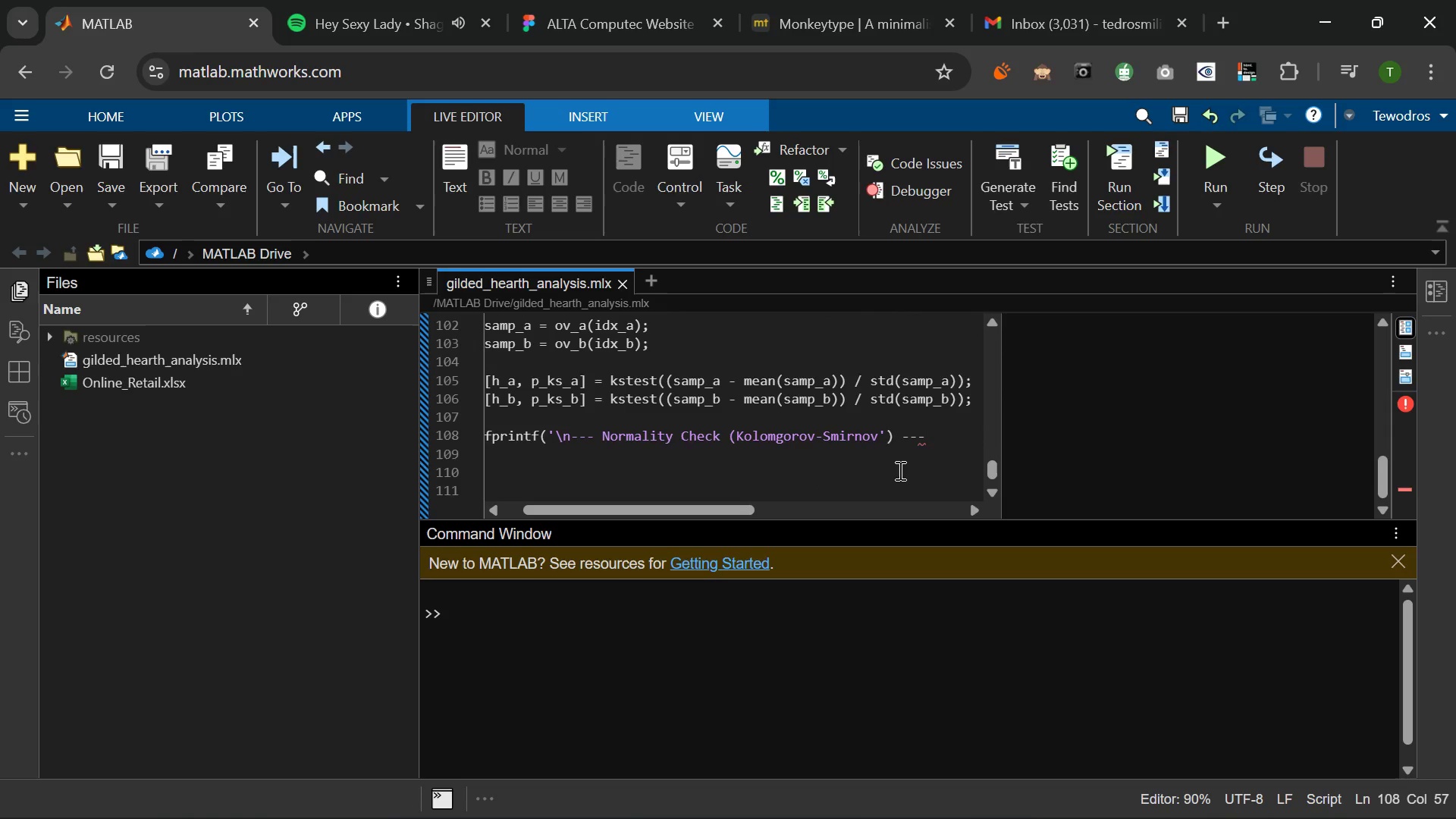 
left_click([877, 443])
 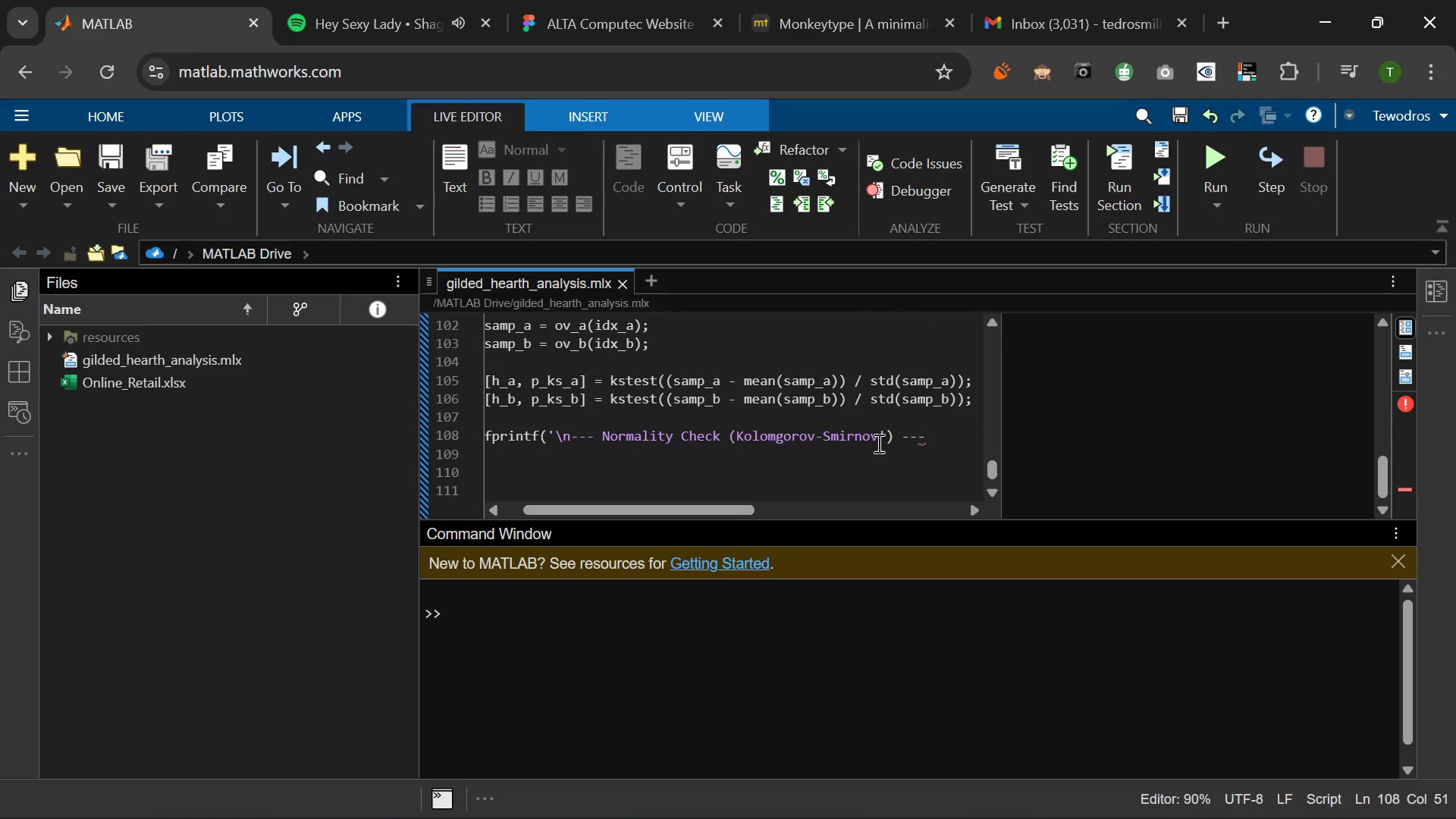 
key(Shift+0)
 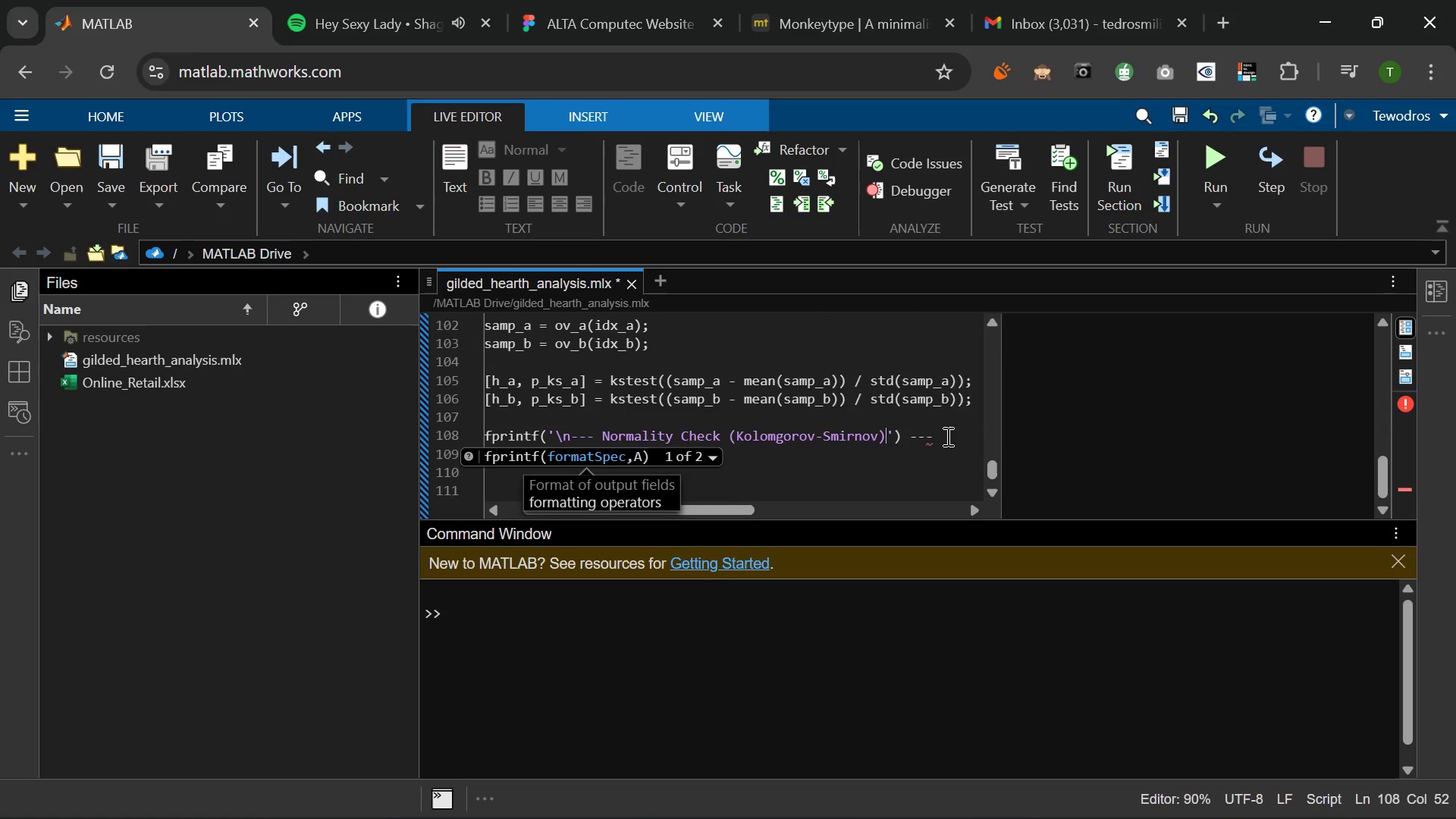 
left_click([946, 436])
 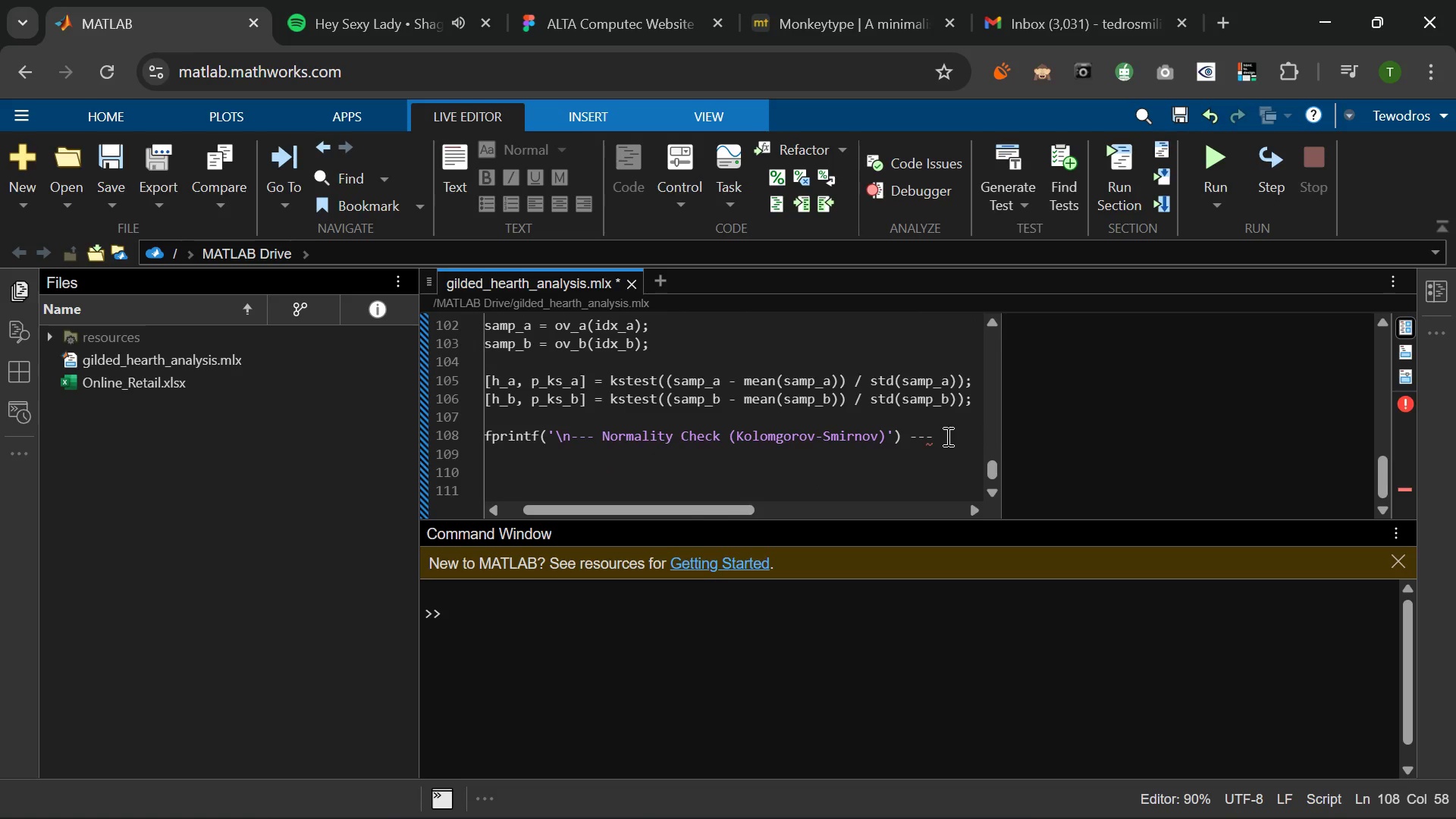 
key(Backspace)
 